 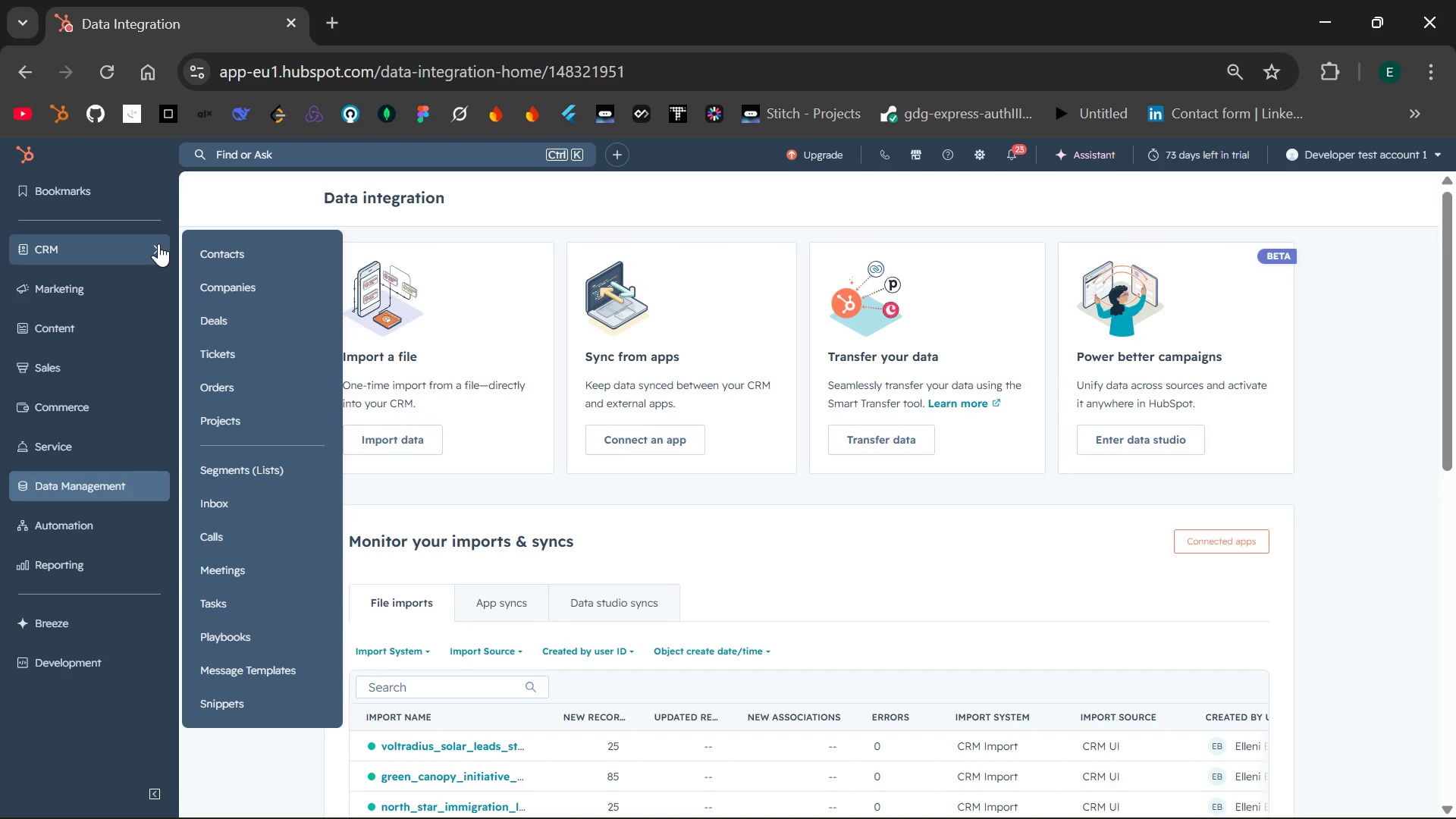 
left_click([219, 247])
 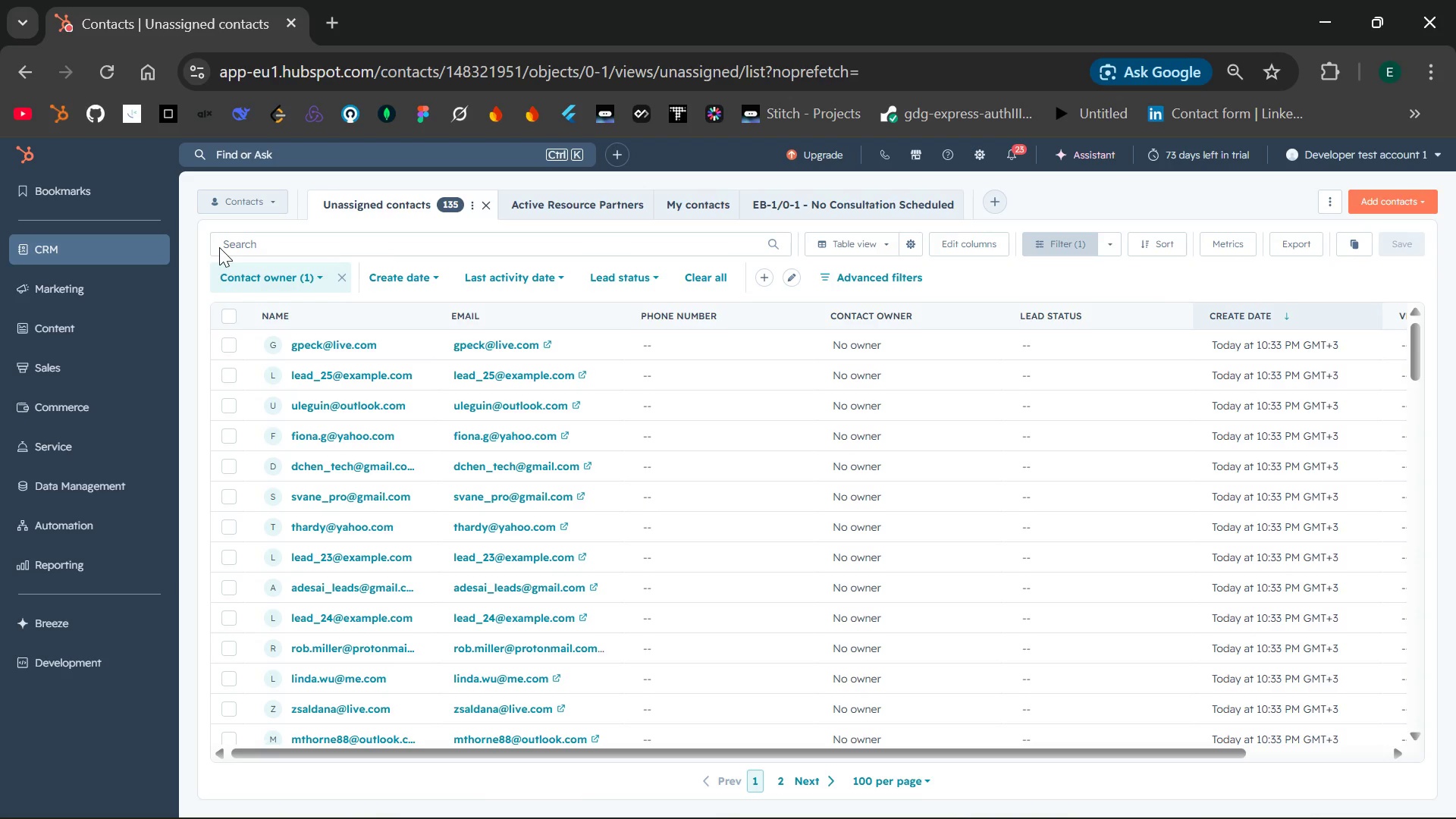 
wait(21.38)
 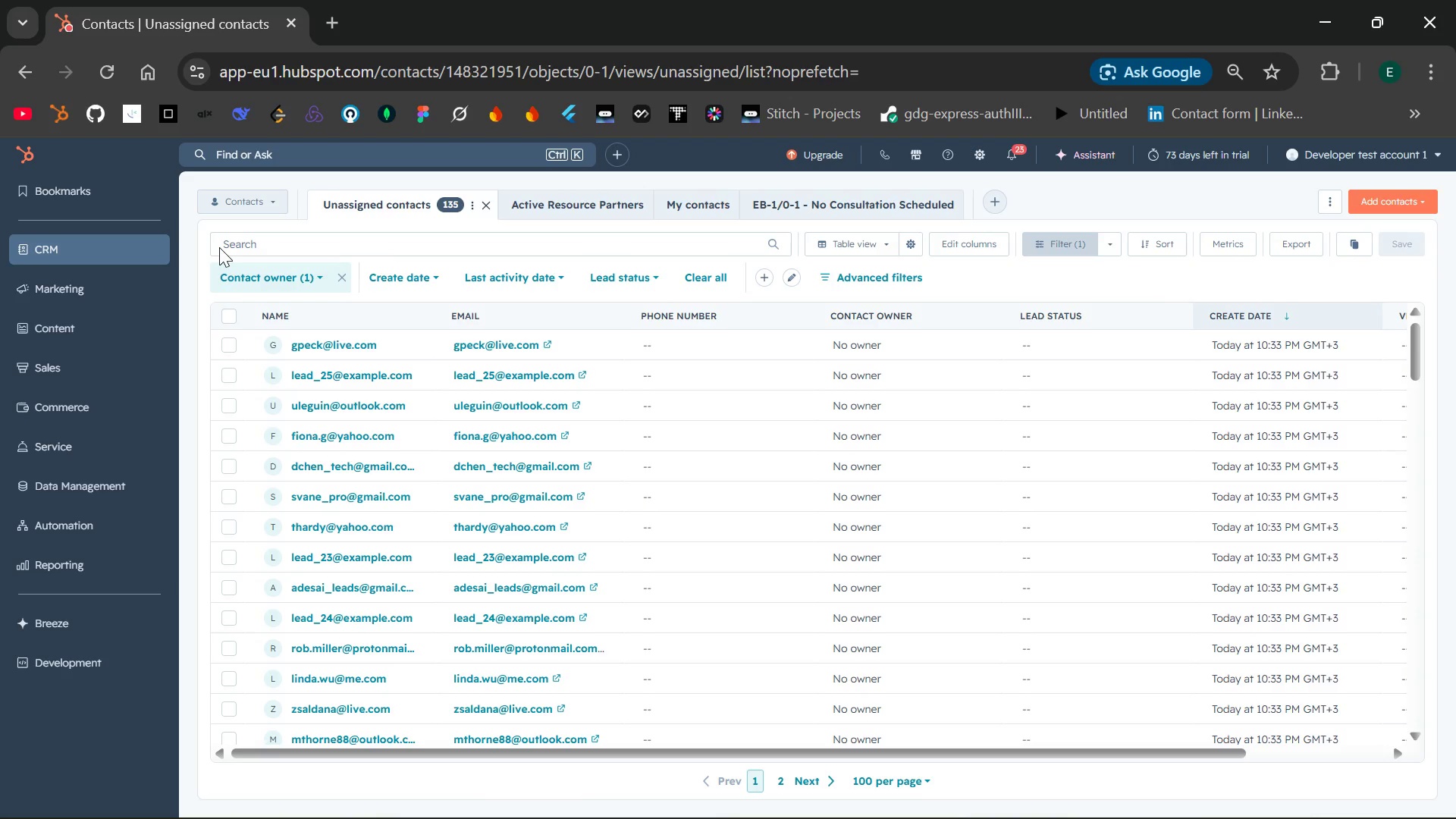 
left_click([993, 203])
 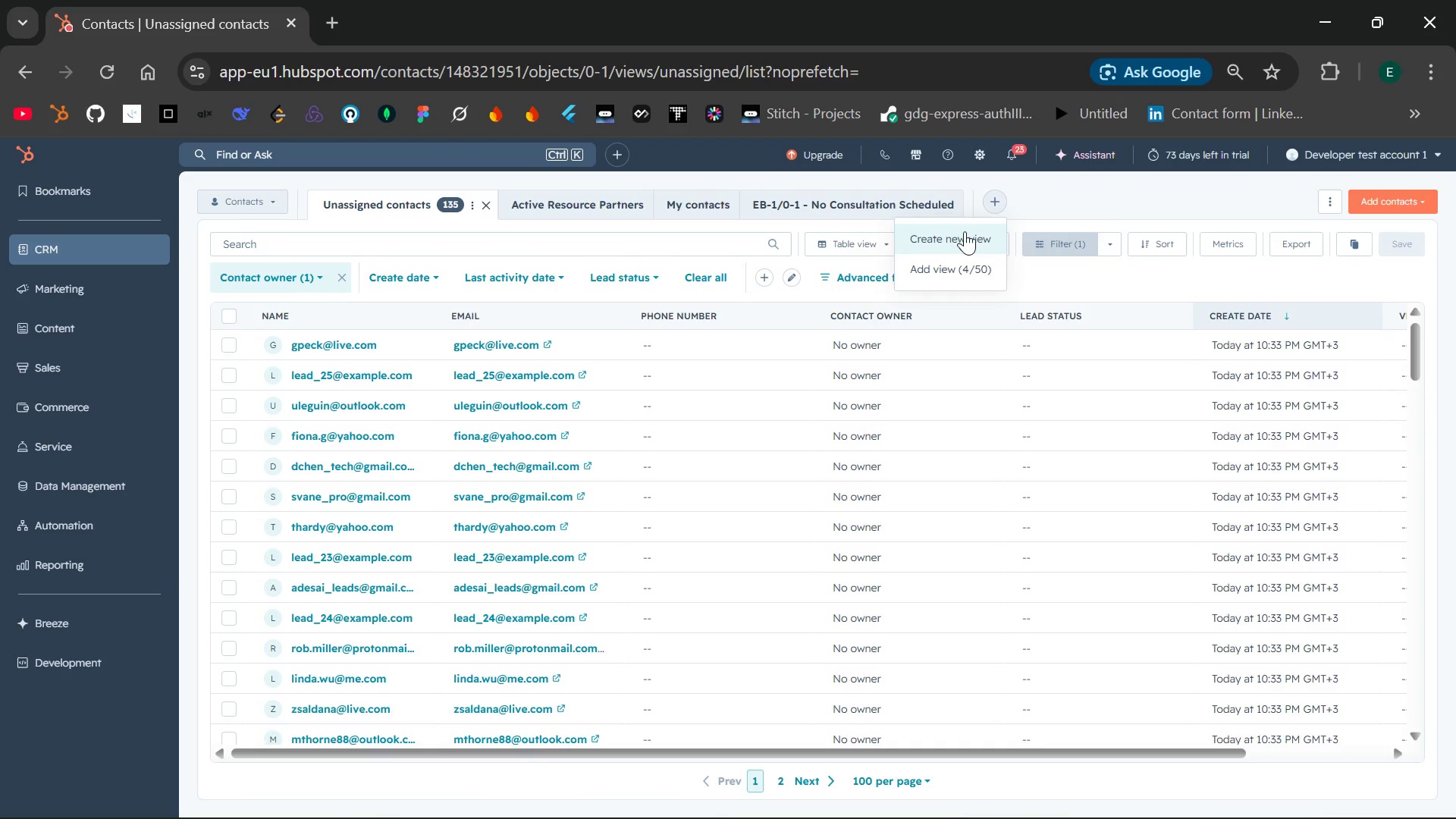 
left_click([965, 231])
 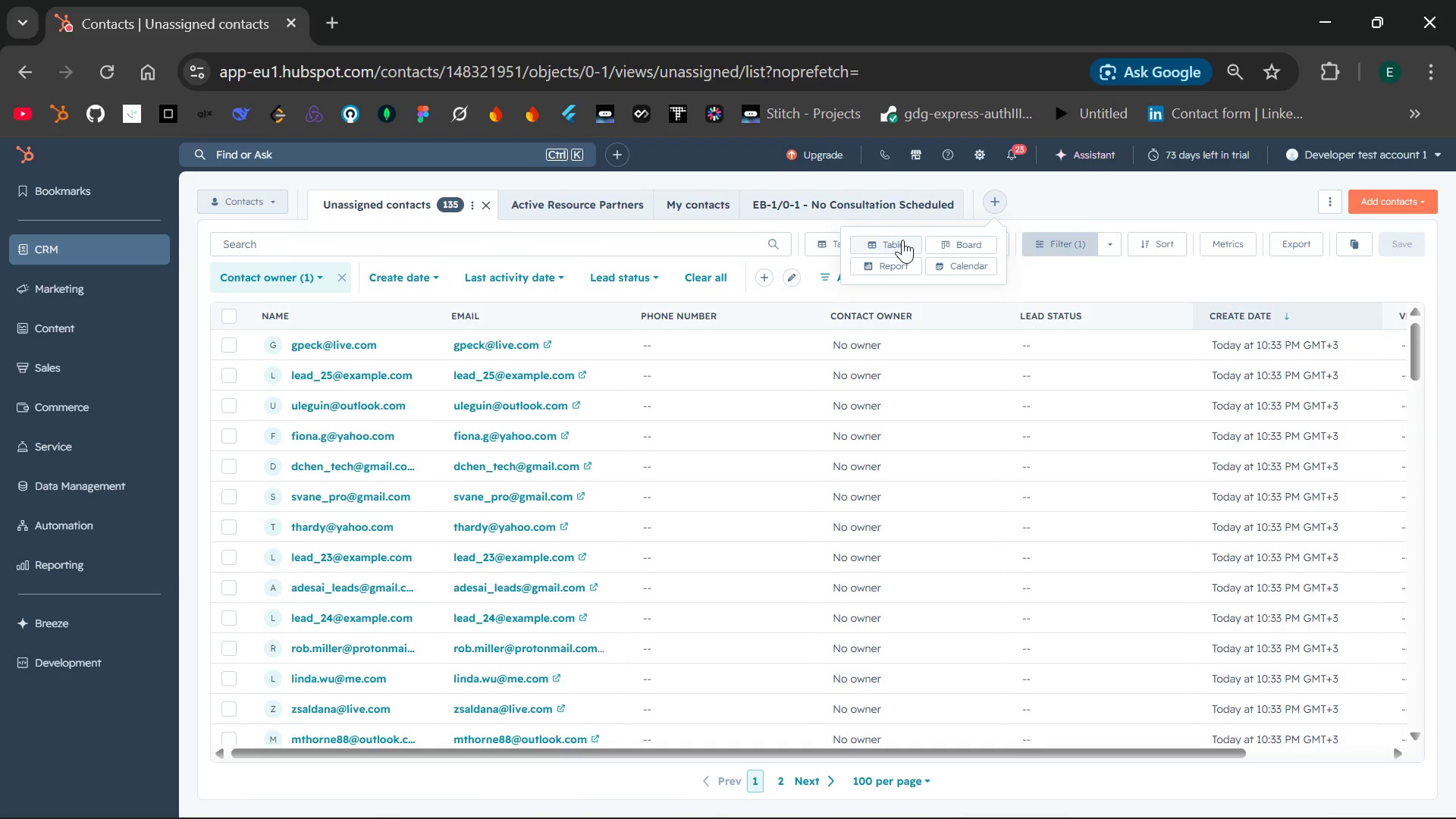 
left_click([902, 240])
 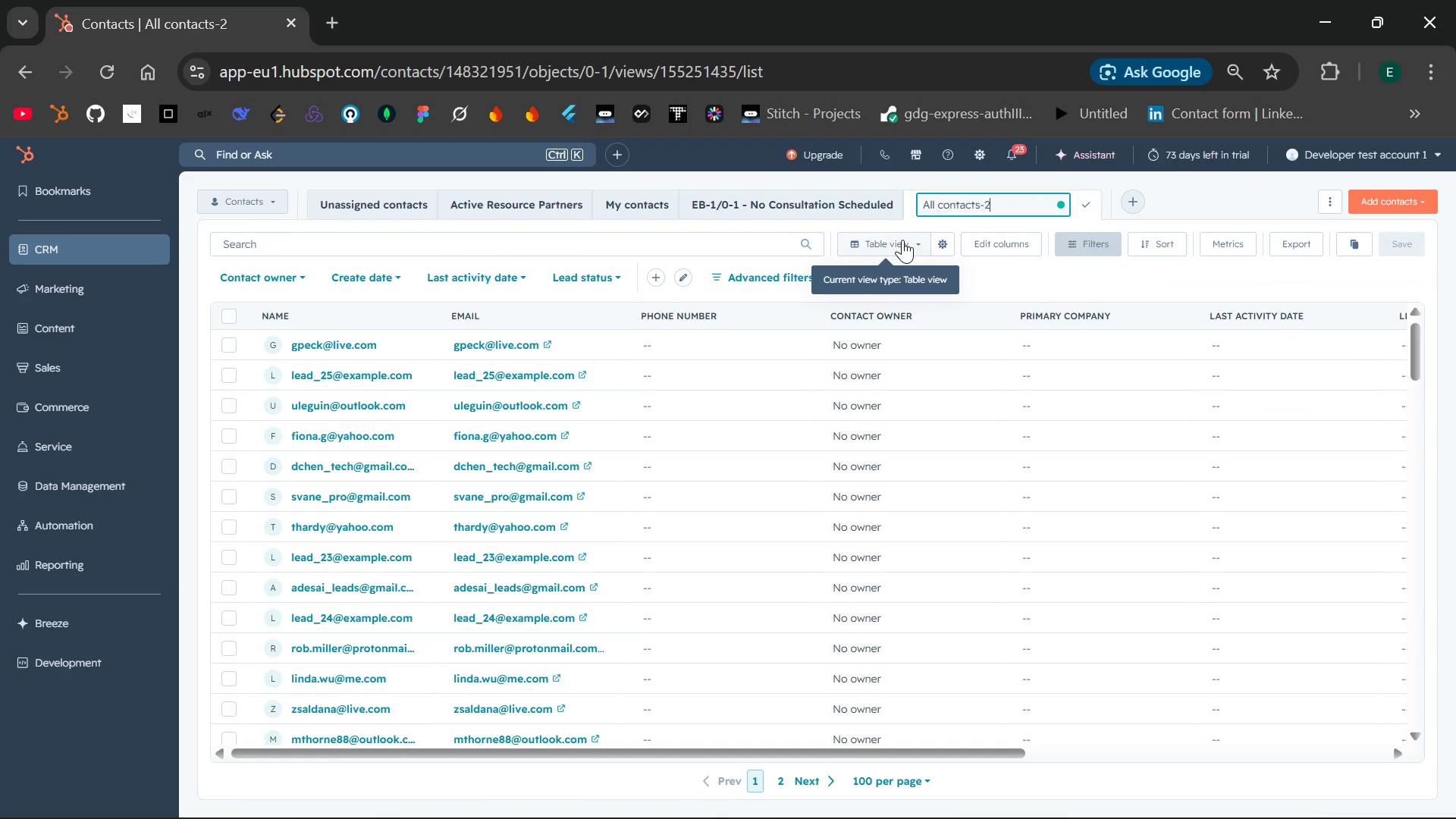 
wait(5.45)
 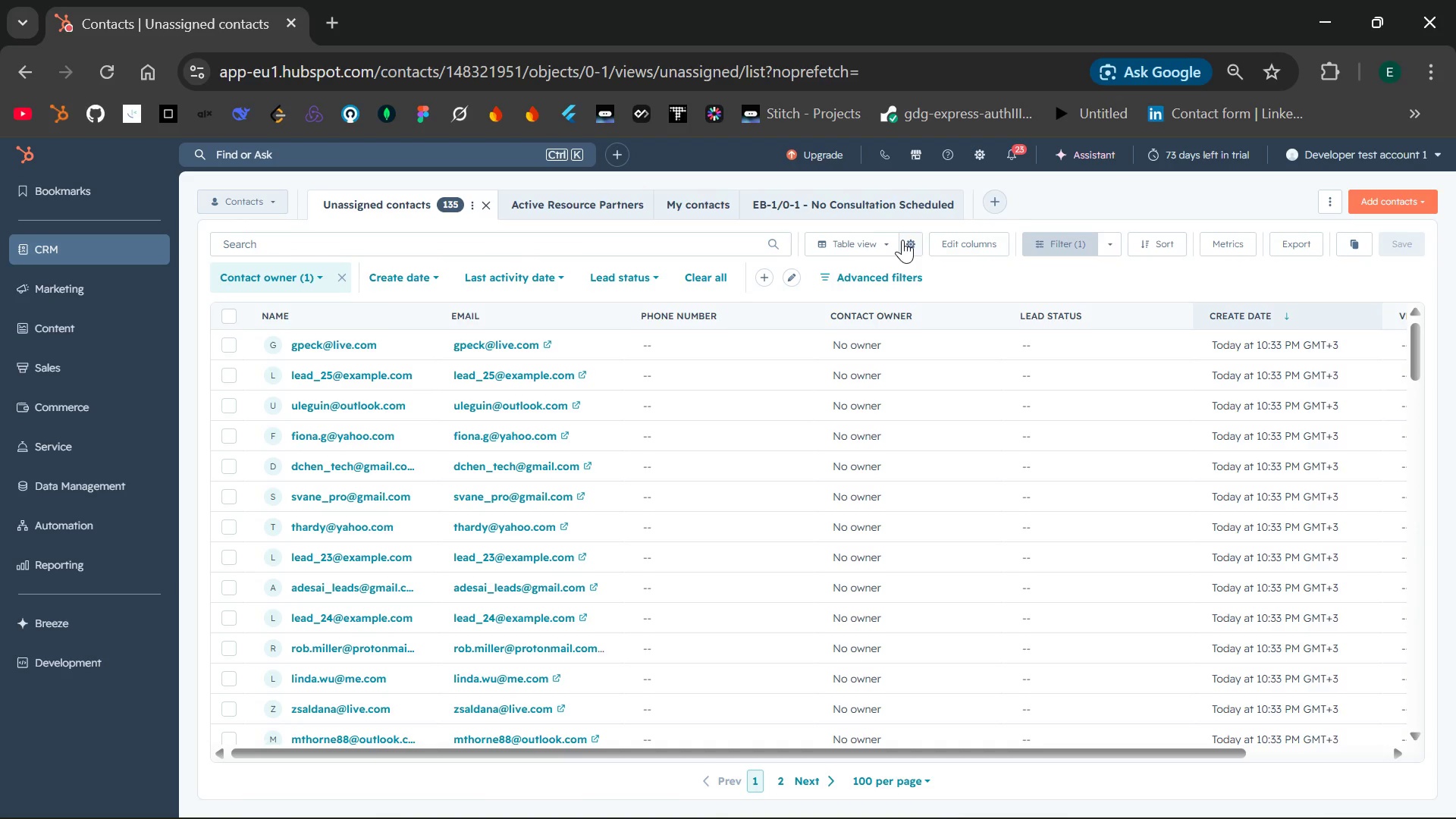 
key(Backspace)
 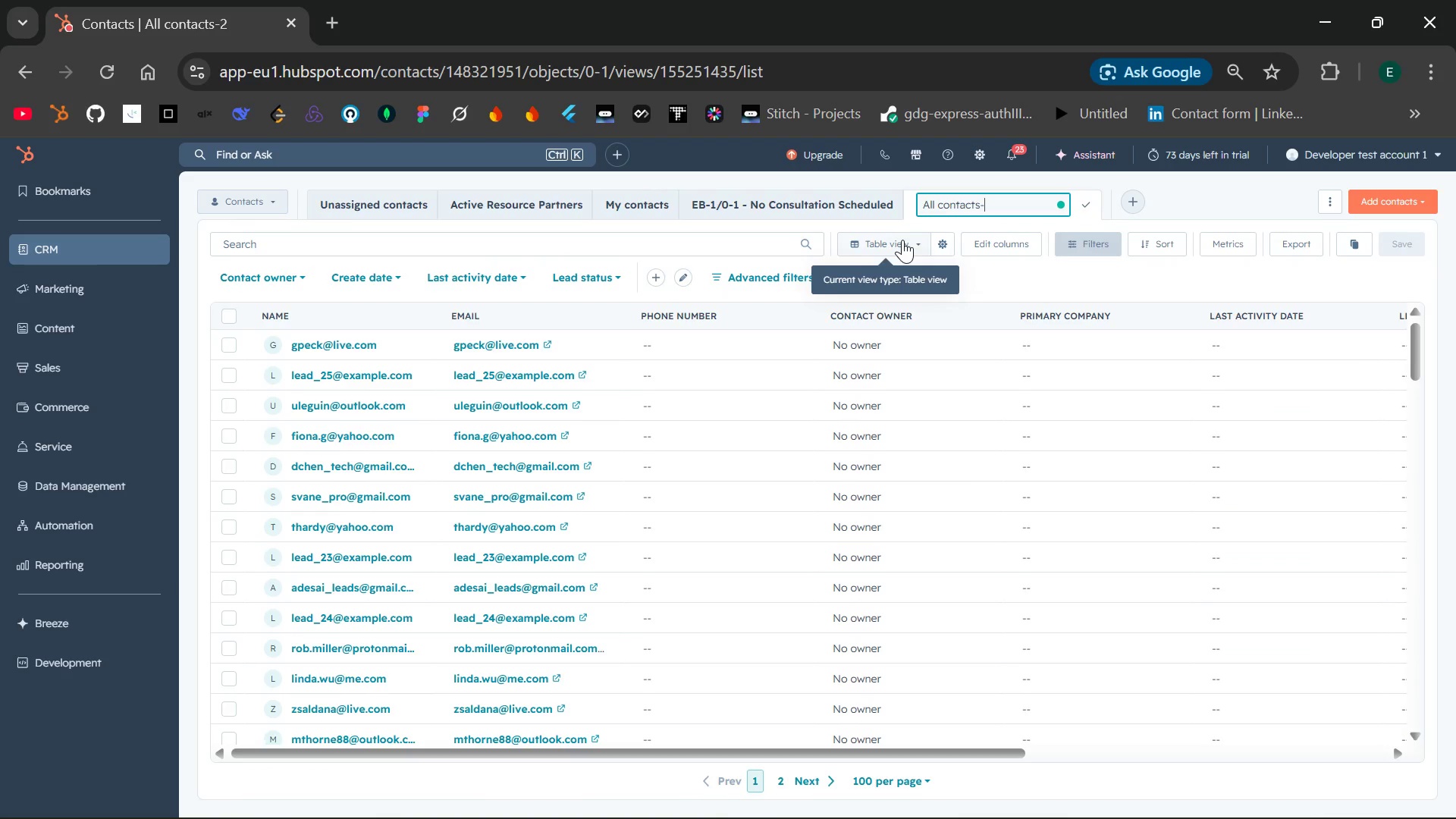 
key(Backspace)
 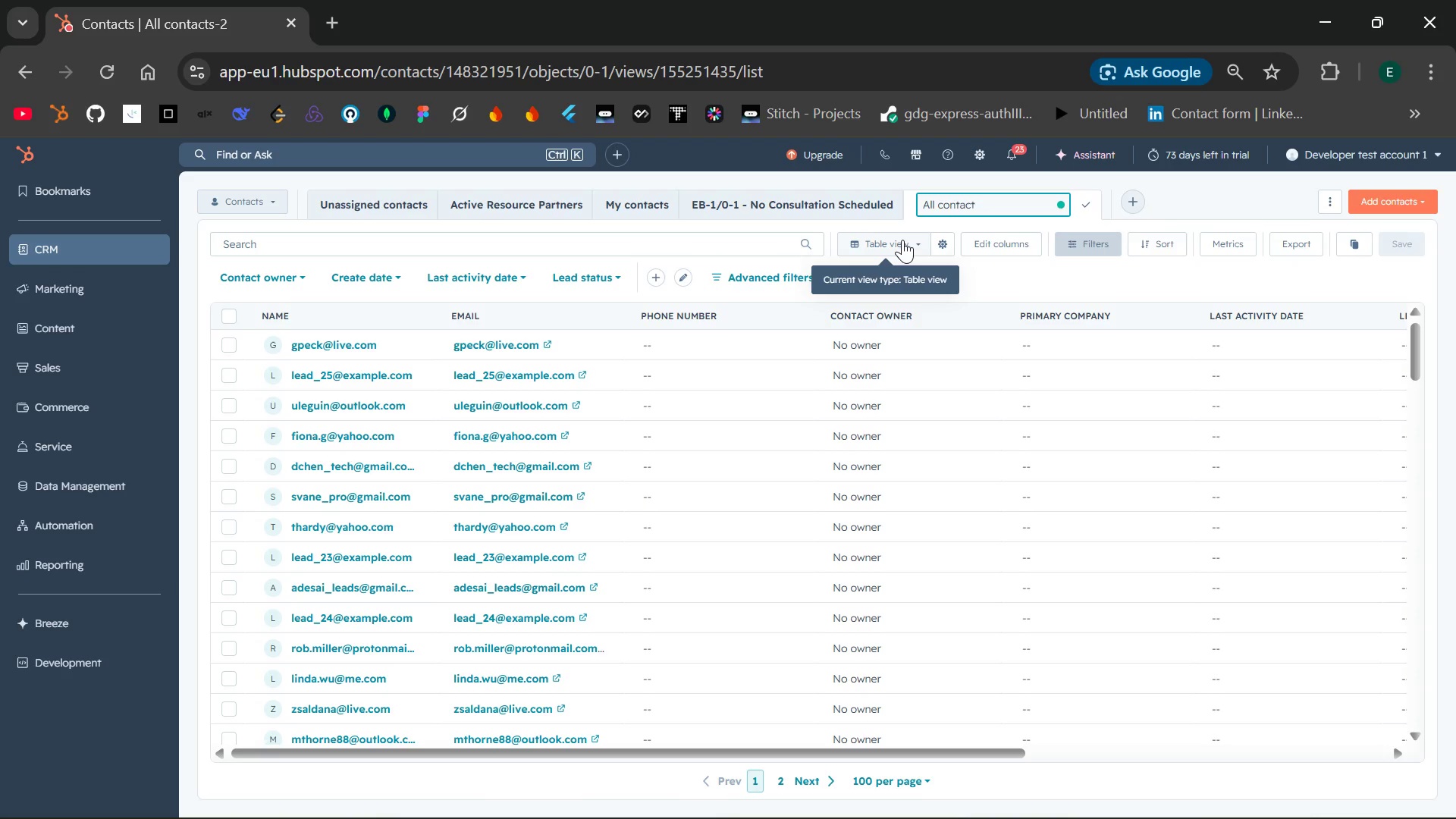 
key(Backspace)
 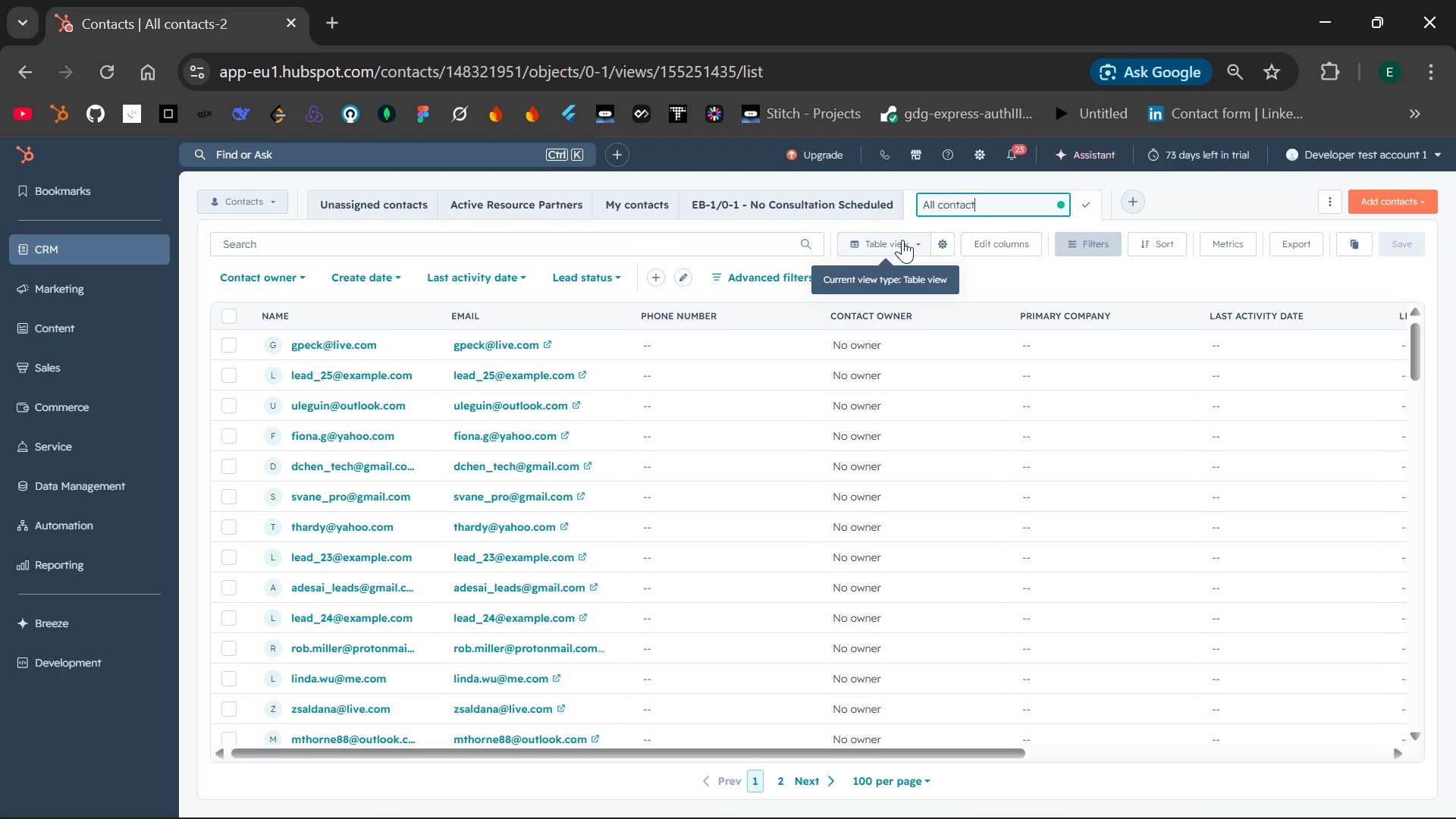 
key(Backspace)
 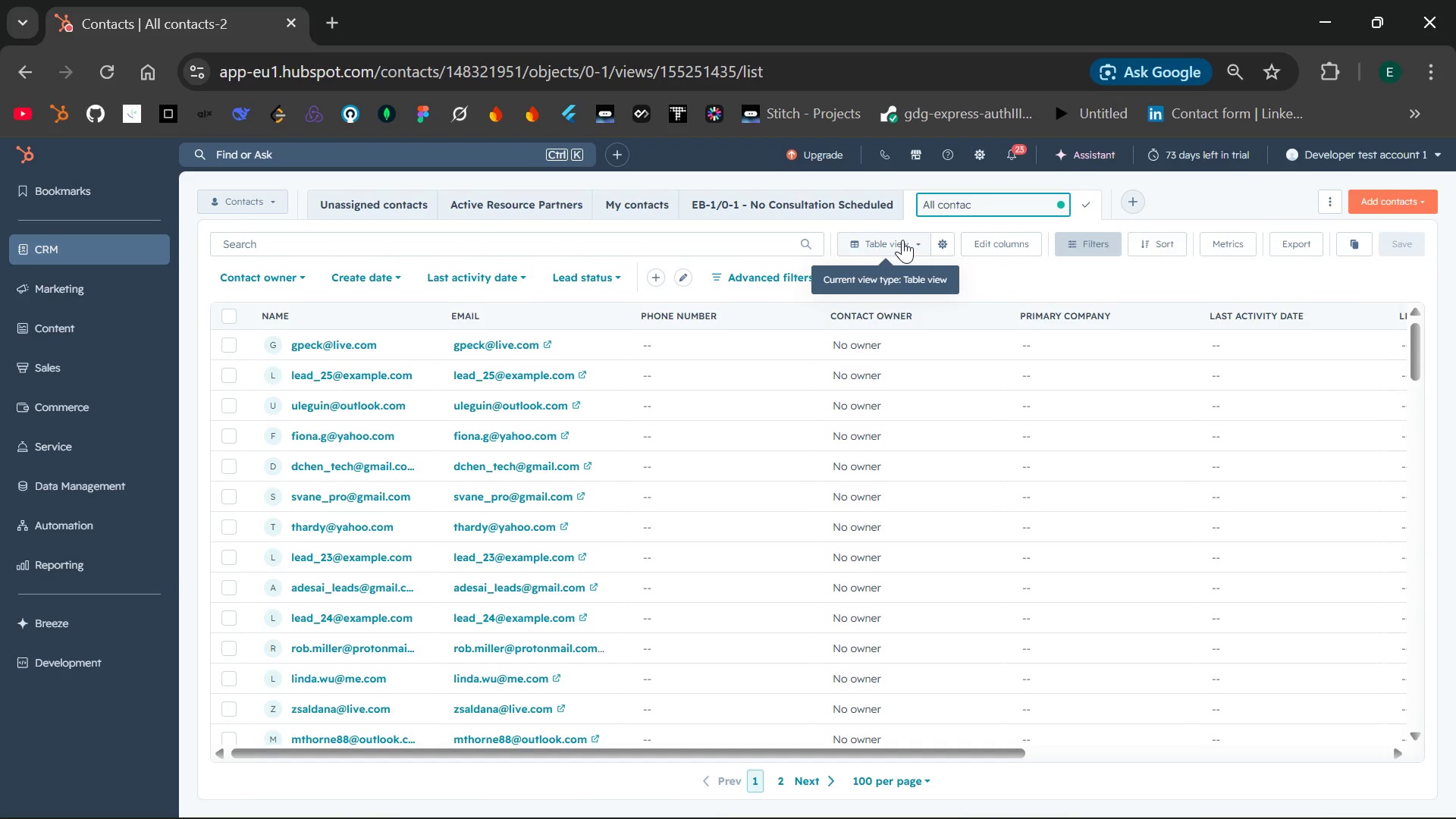 
key(Backspace)
 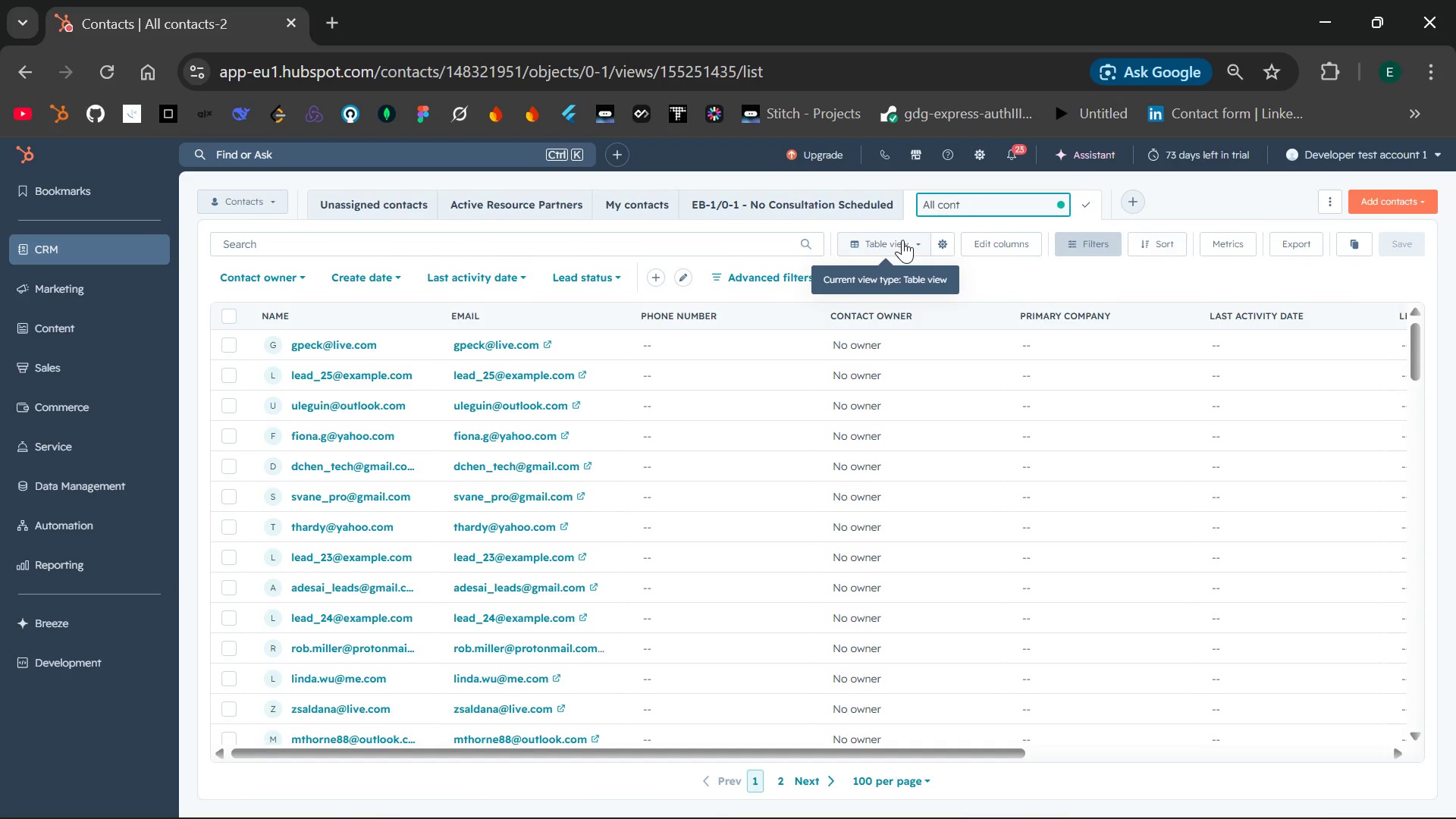 
key(Backspace)
 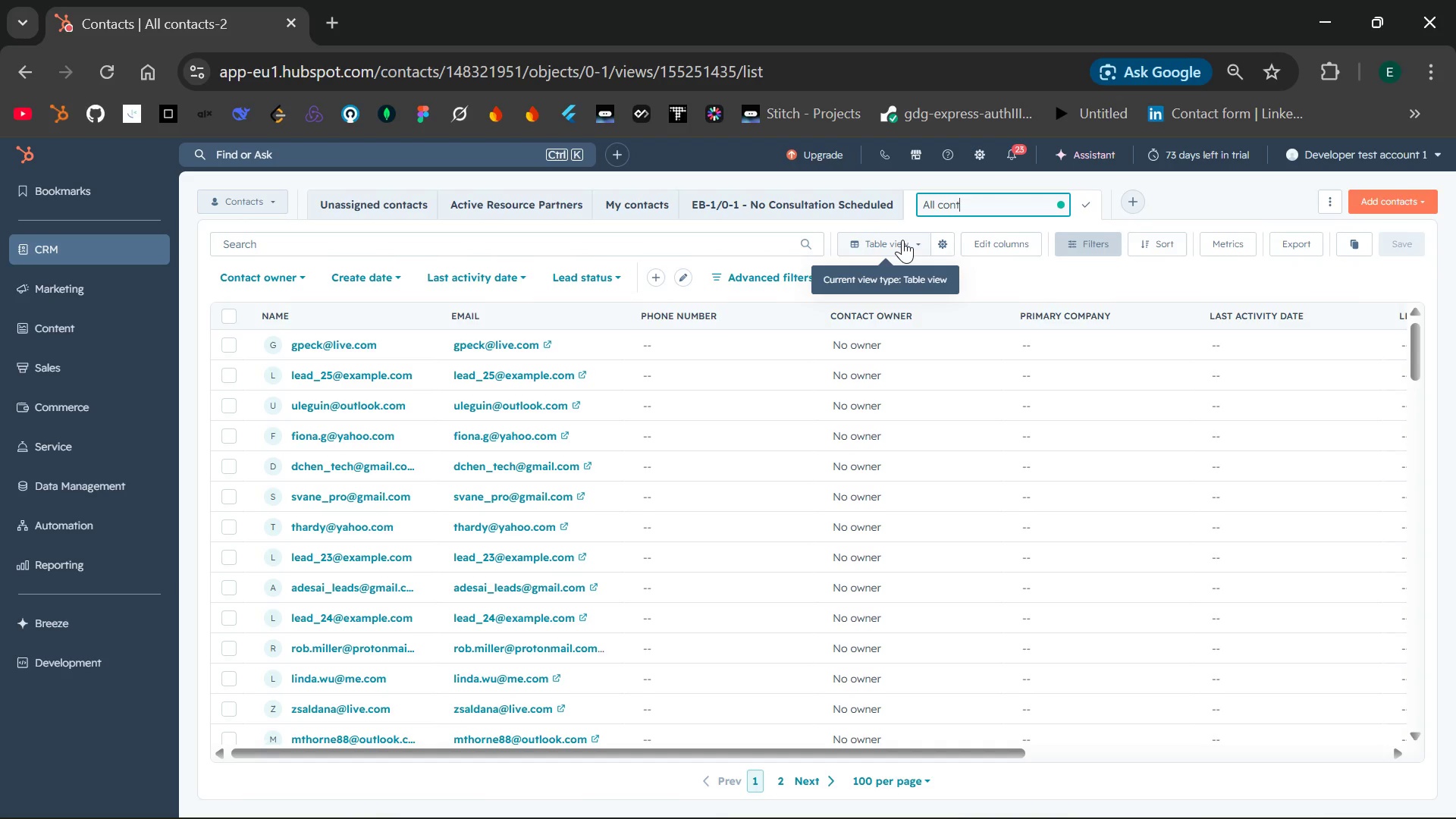 
key(Backspace)
 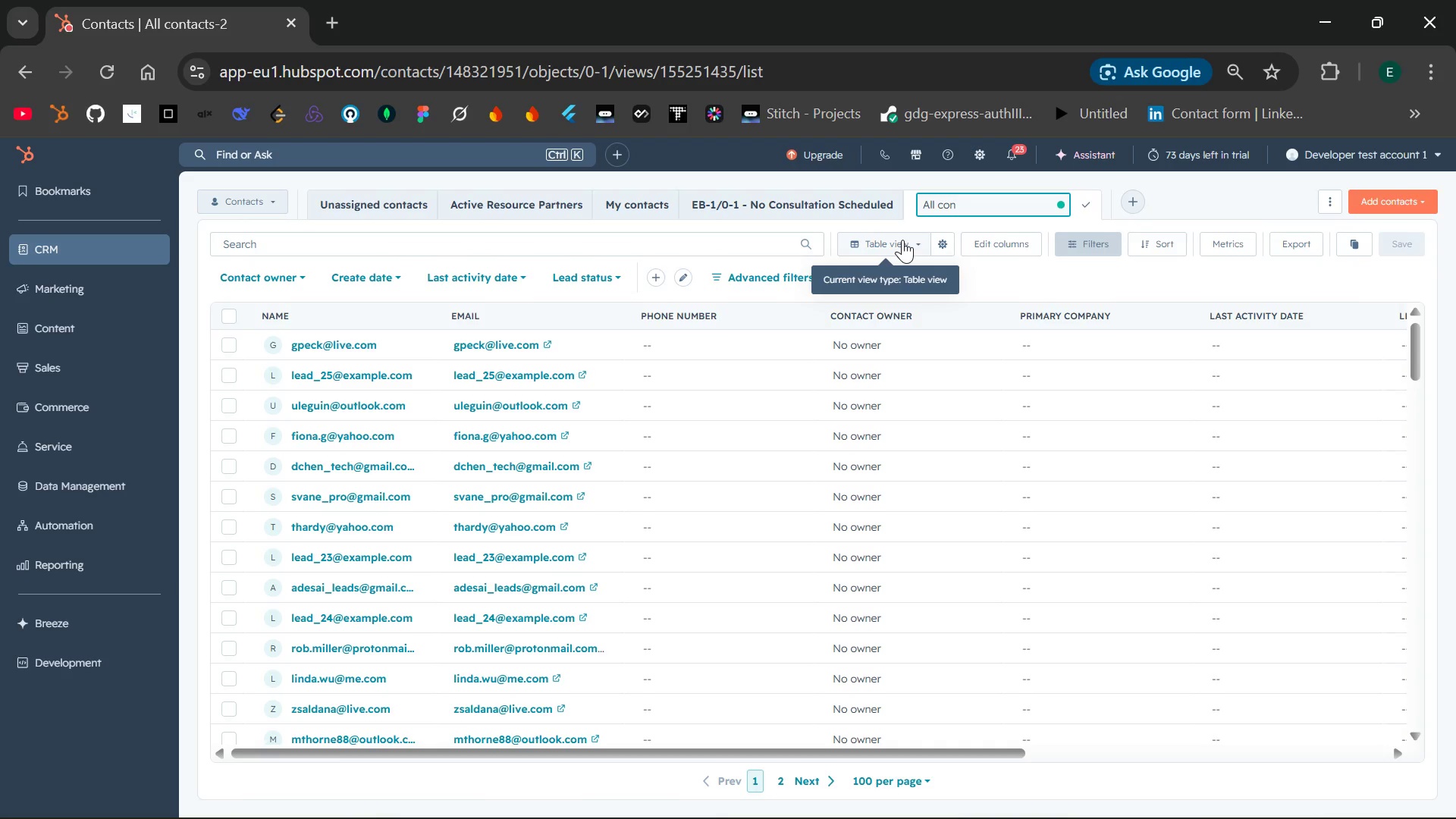 
key(Backspace)
 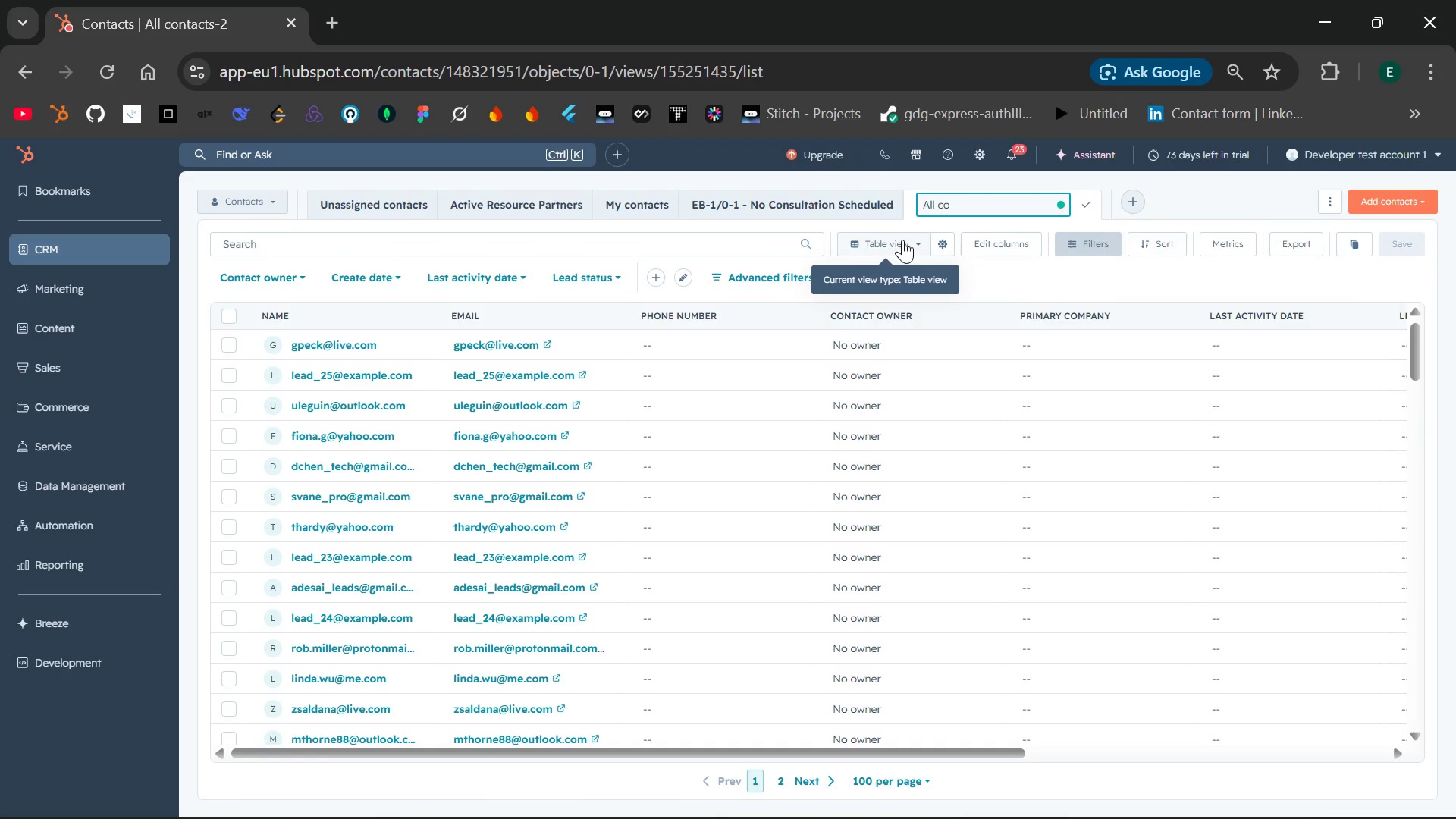 
key(Backspace)
 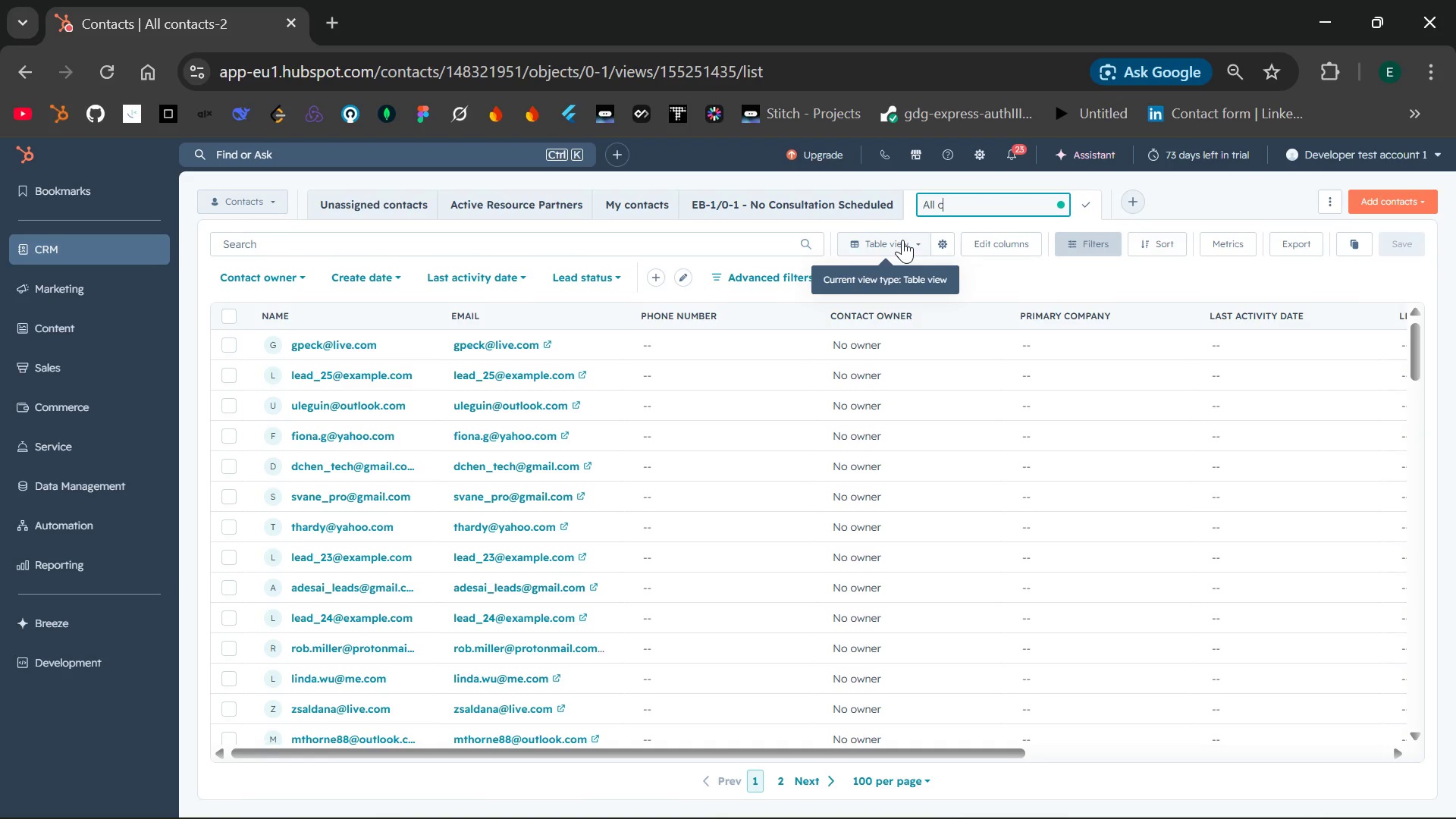 
key(Backspace)
 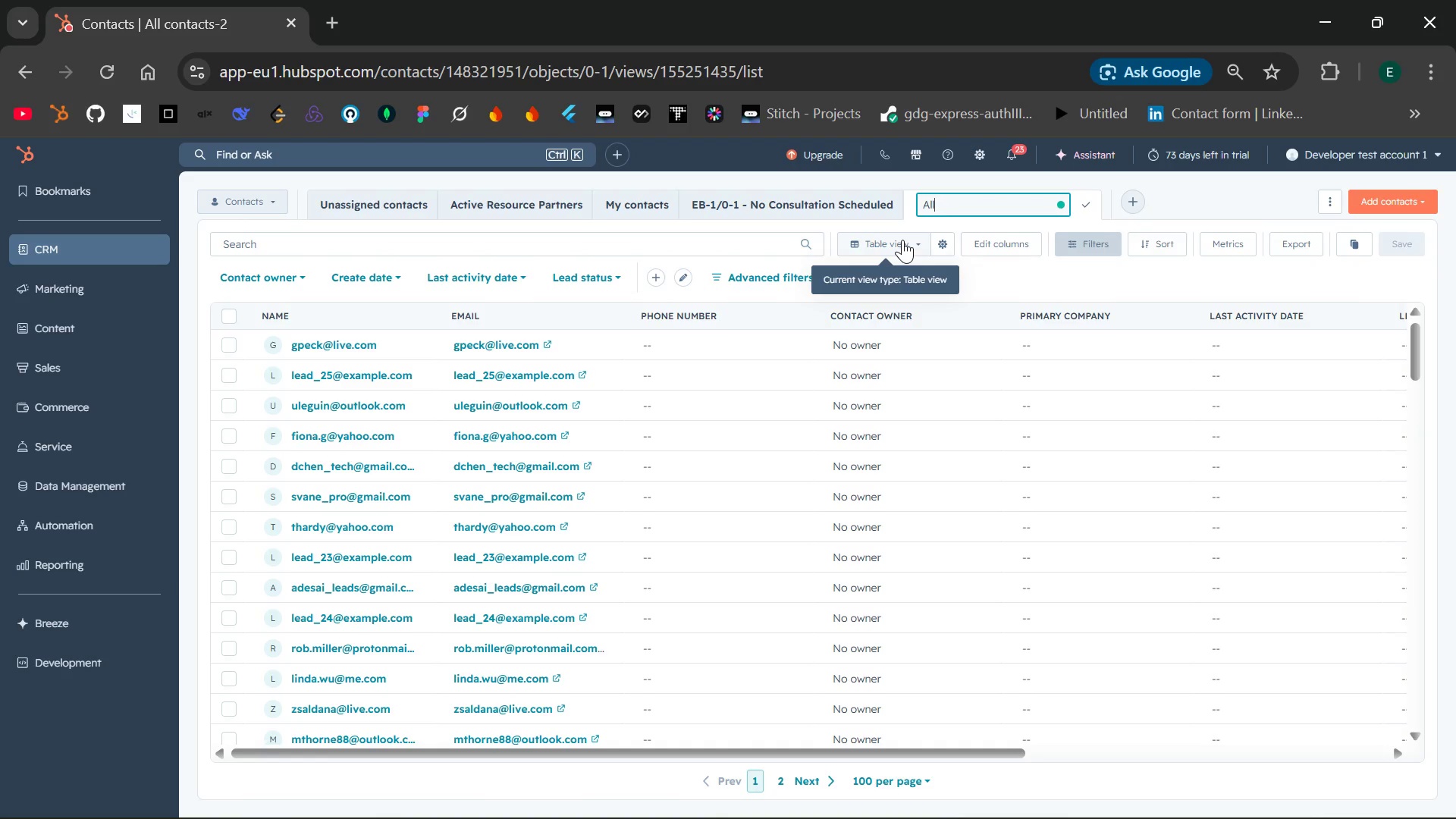 
key(Backspace)
 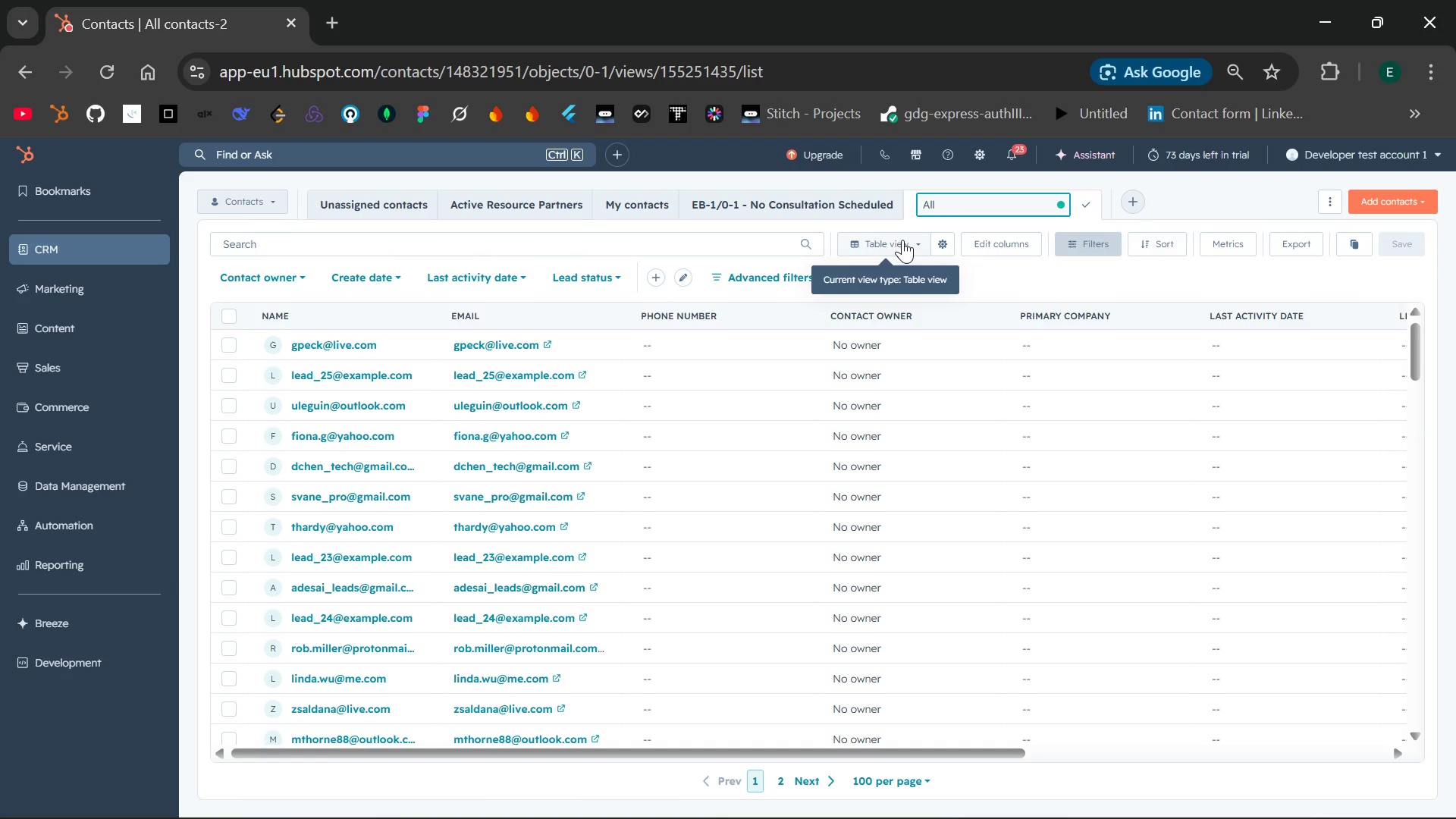 
key(Backspace)
 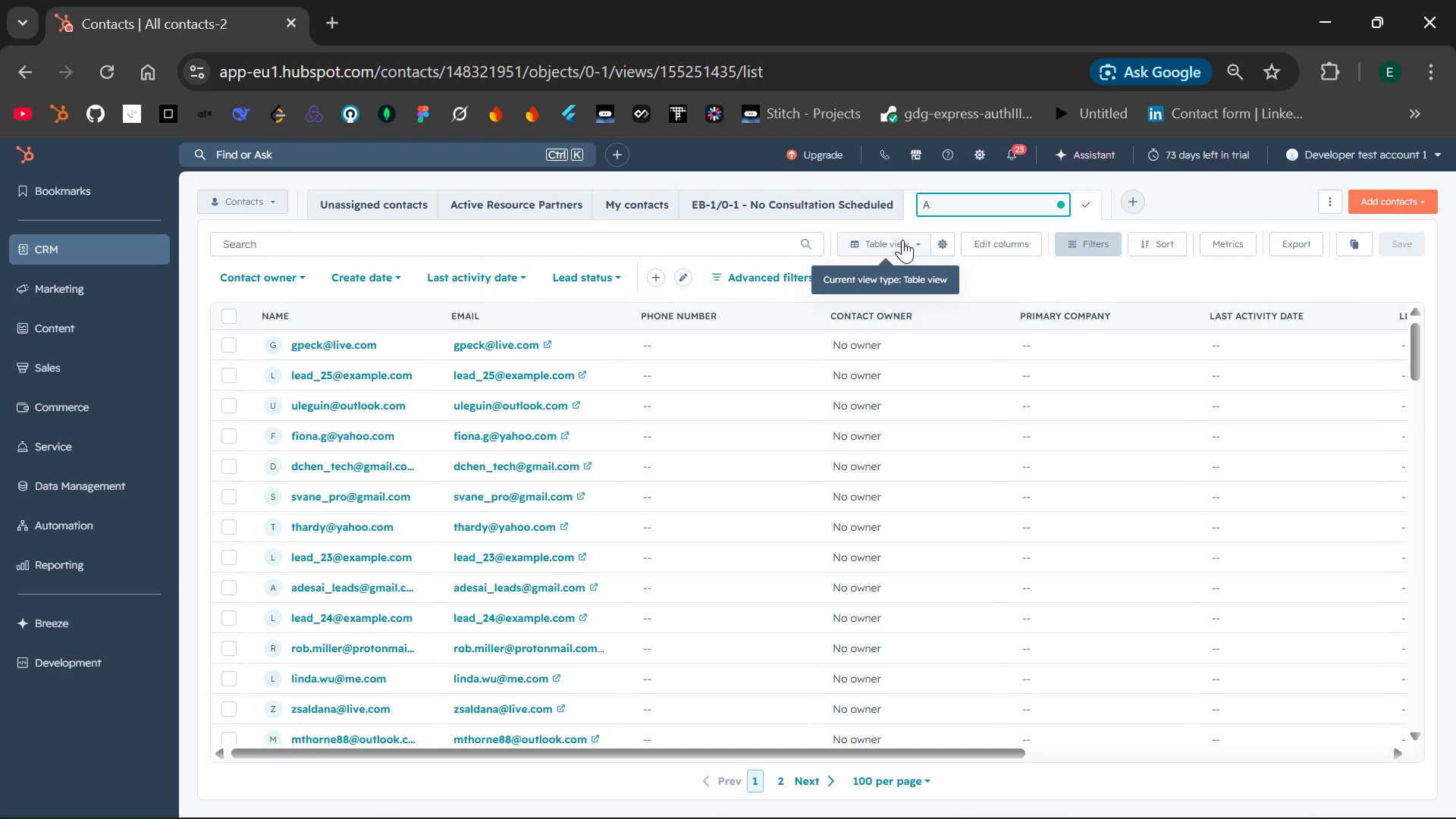 
key(Backspace)
 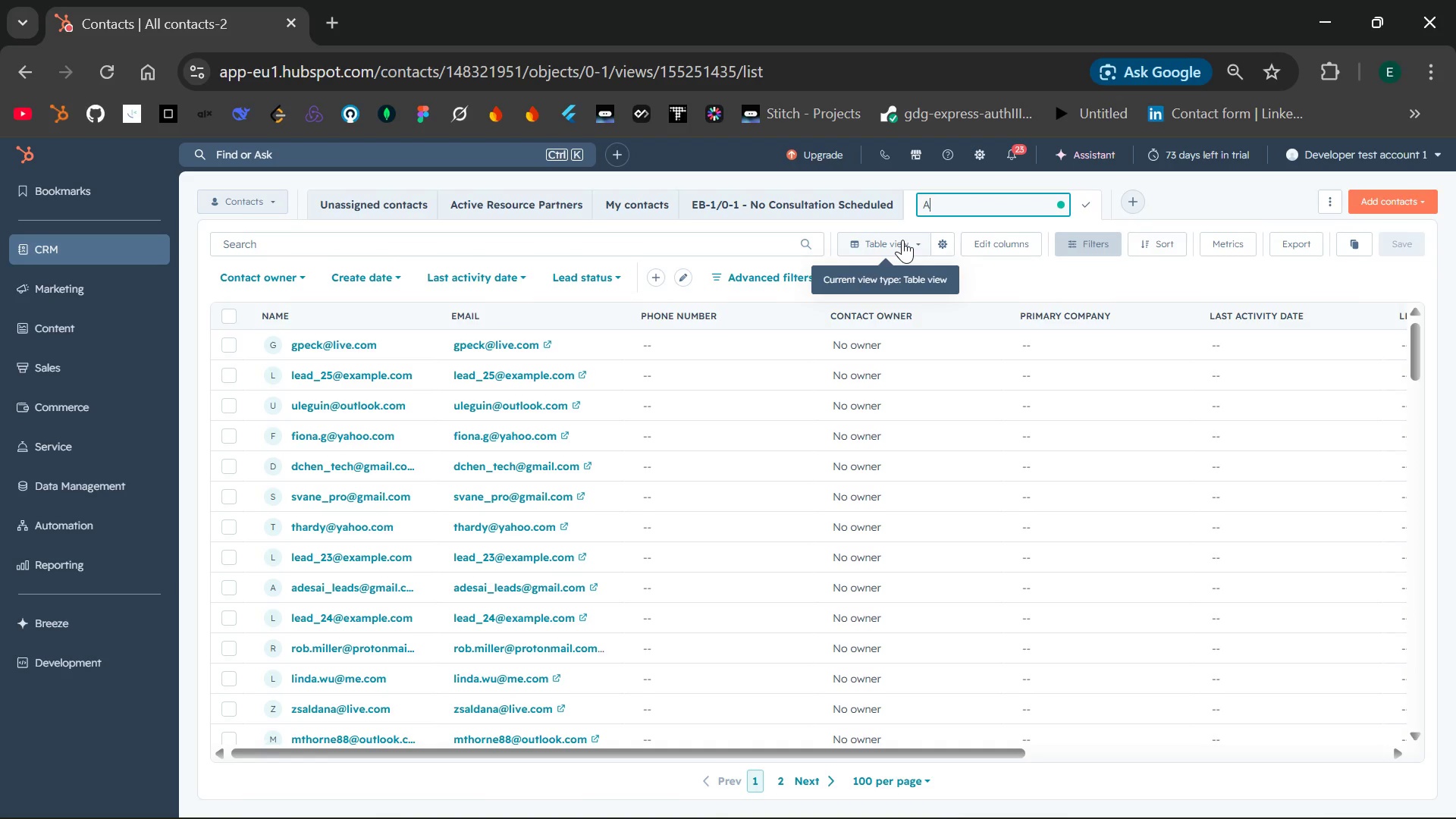 
key(Backspace)
 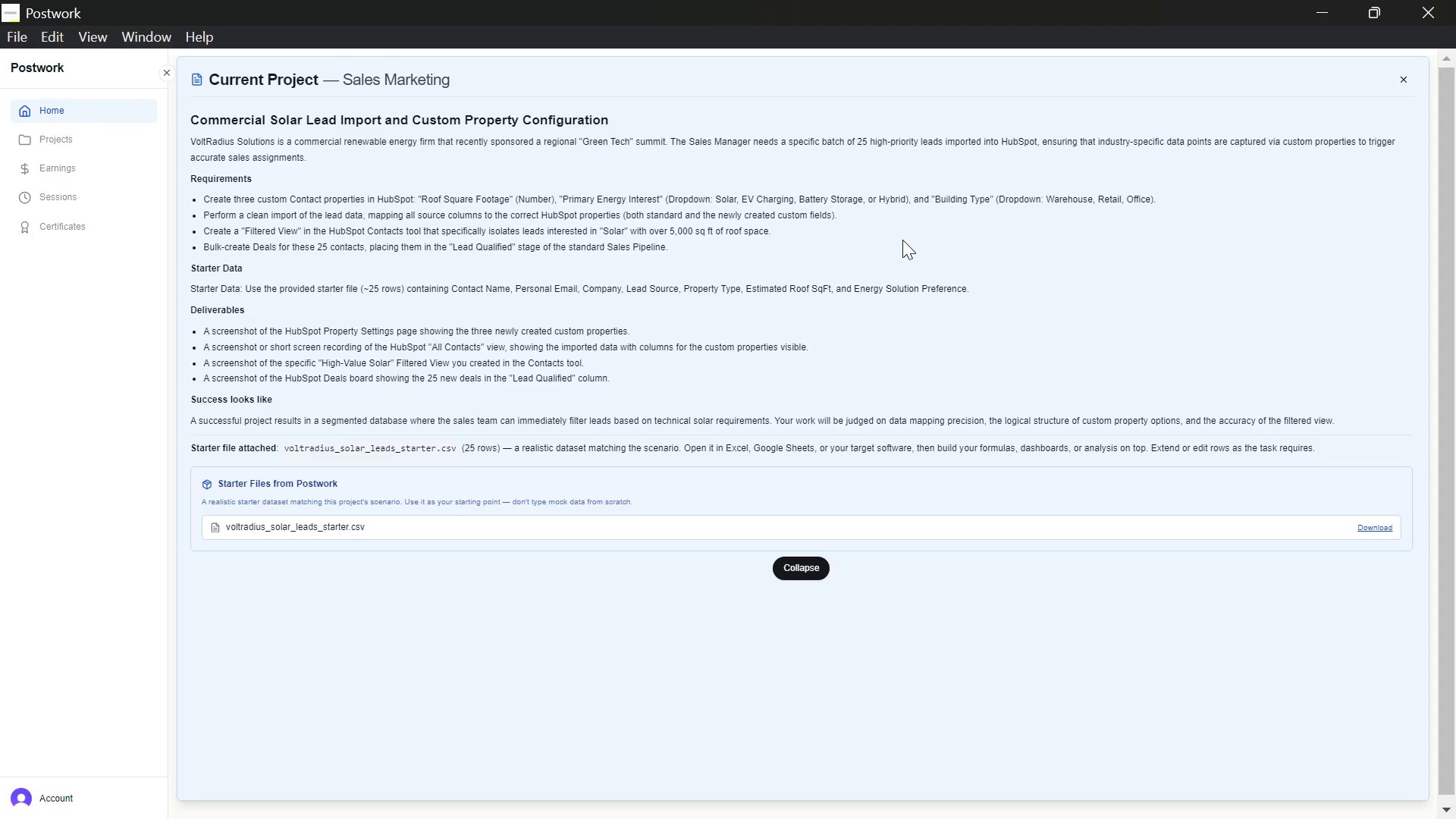 
wait(11.34)
 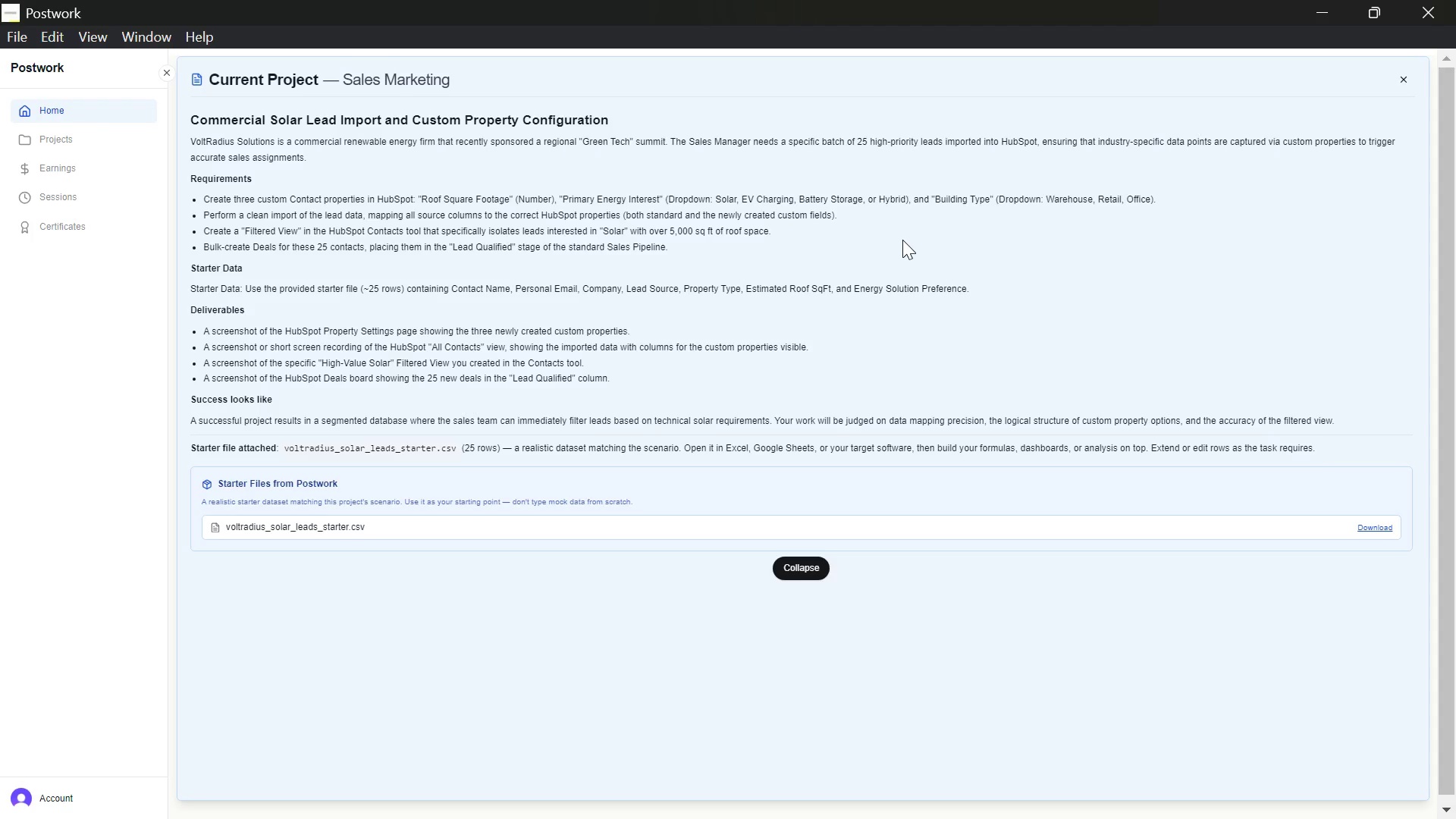 
type(High-)
 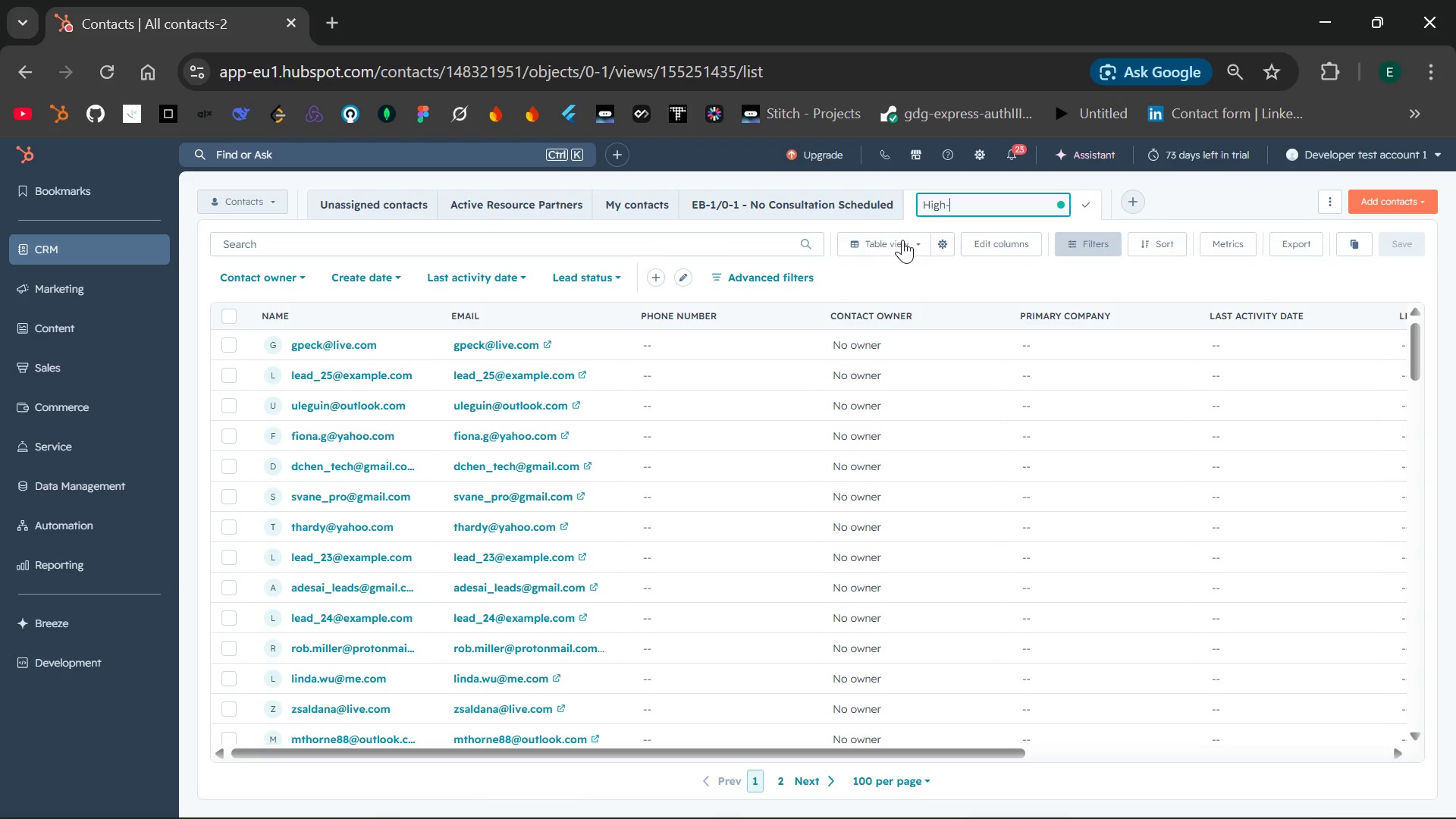 
key(Control+V)
 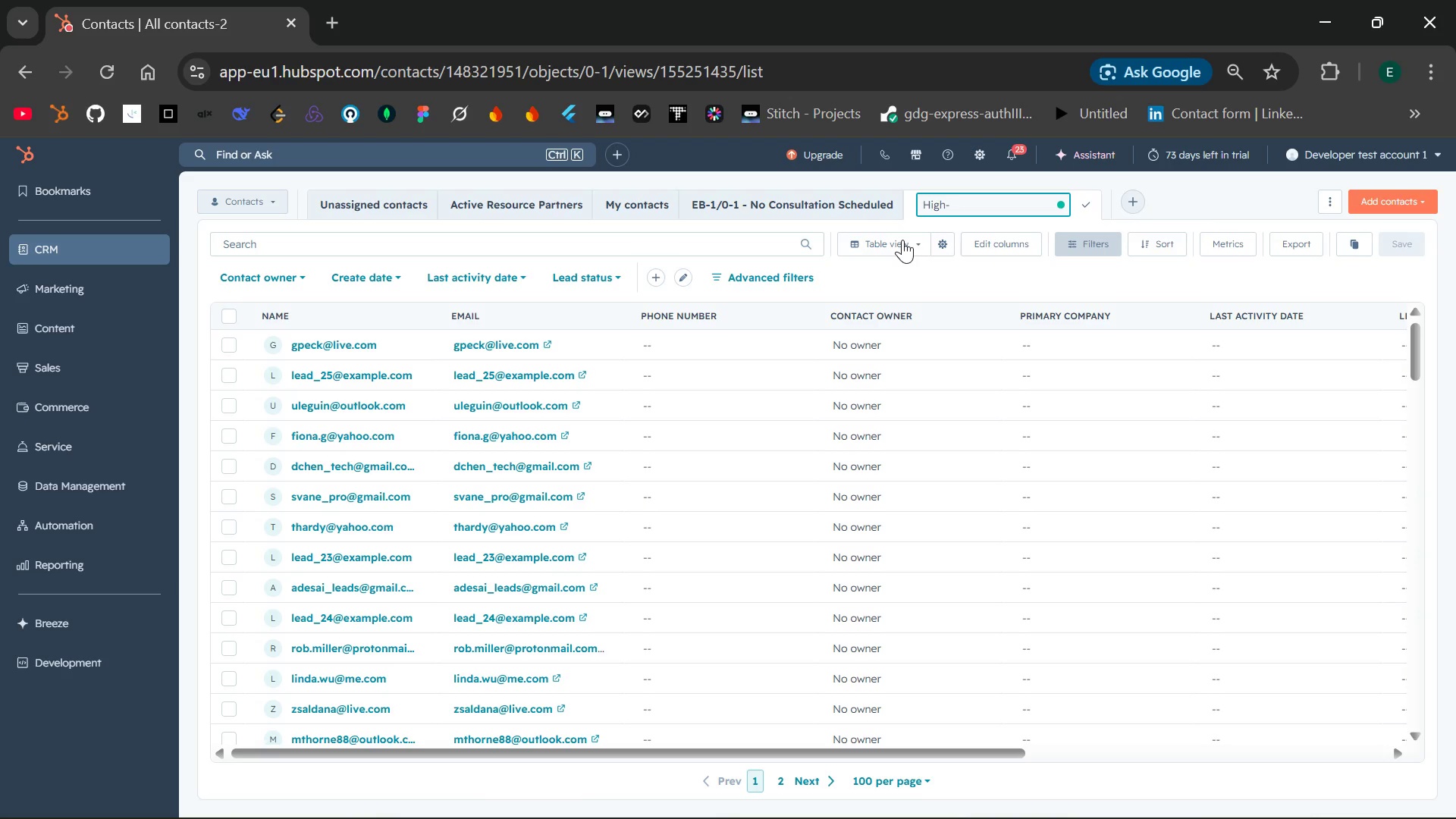 
type(Value Solar )
 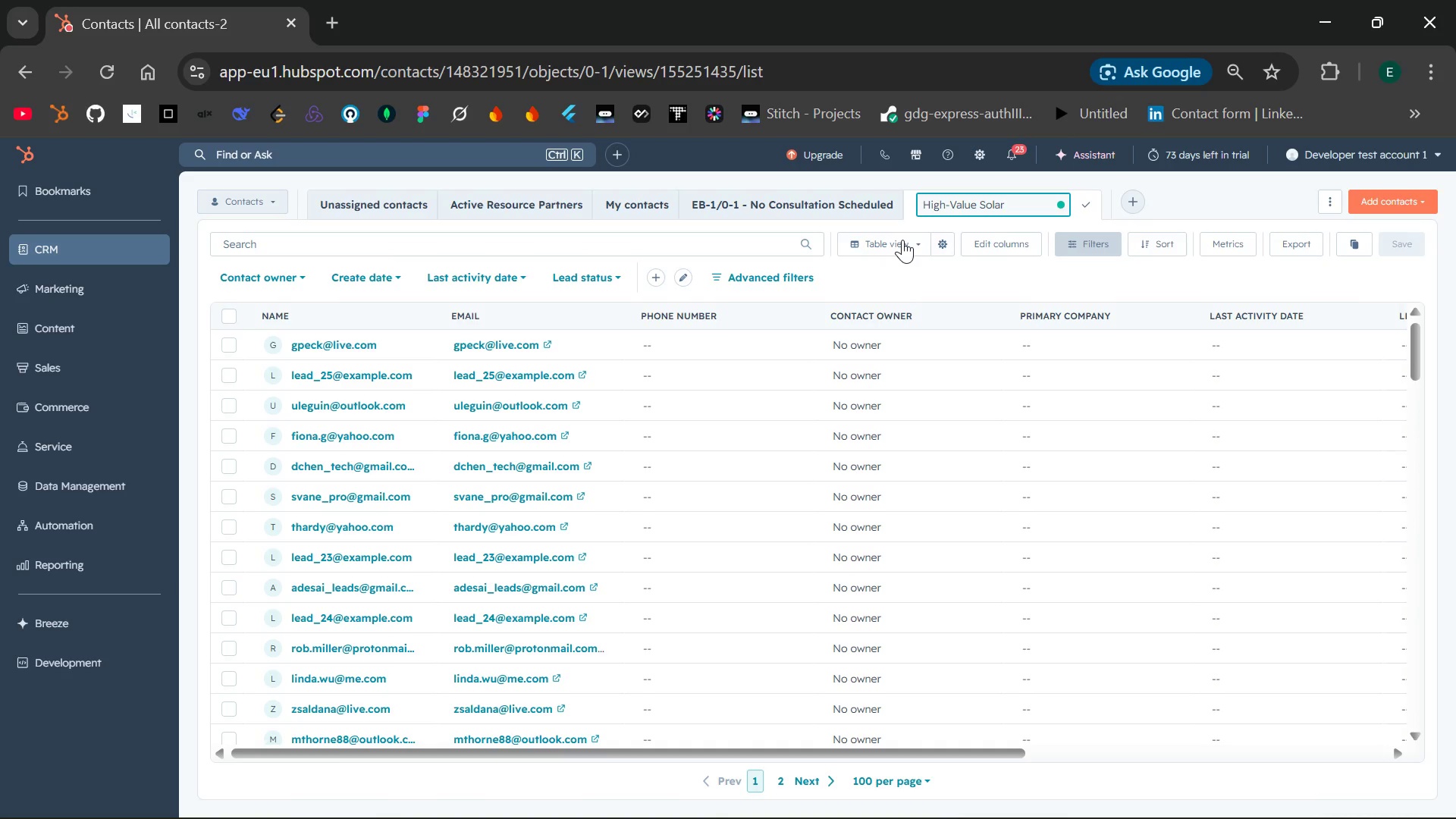 
wait(15.38)
 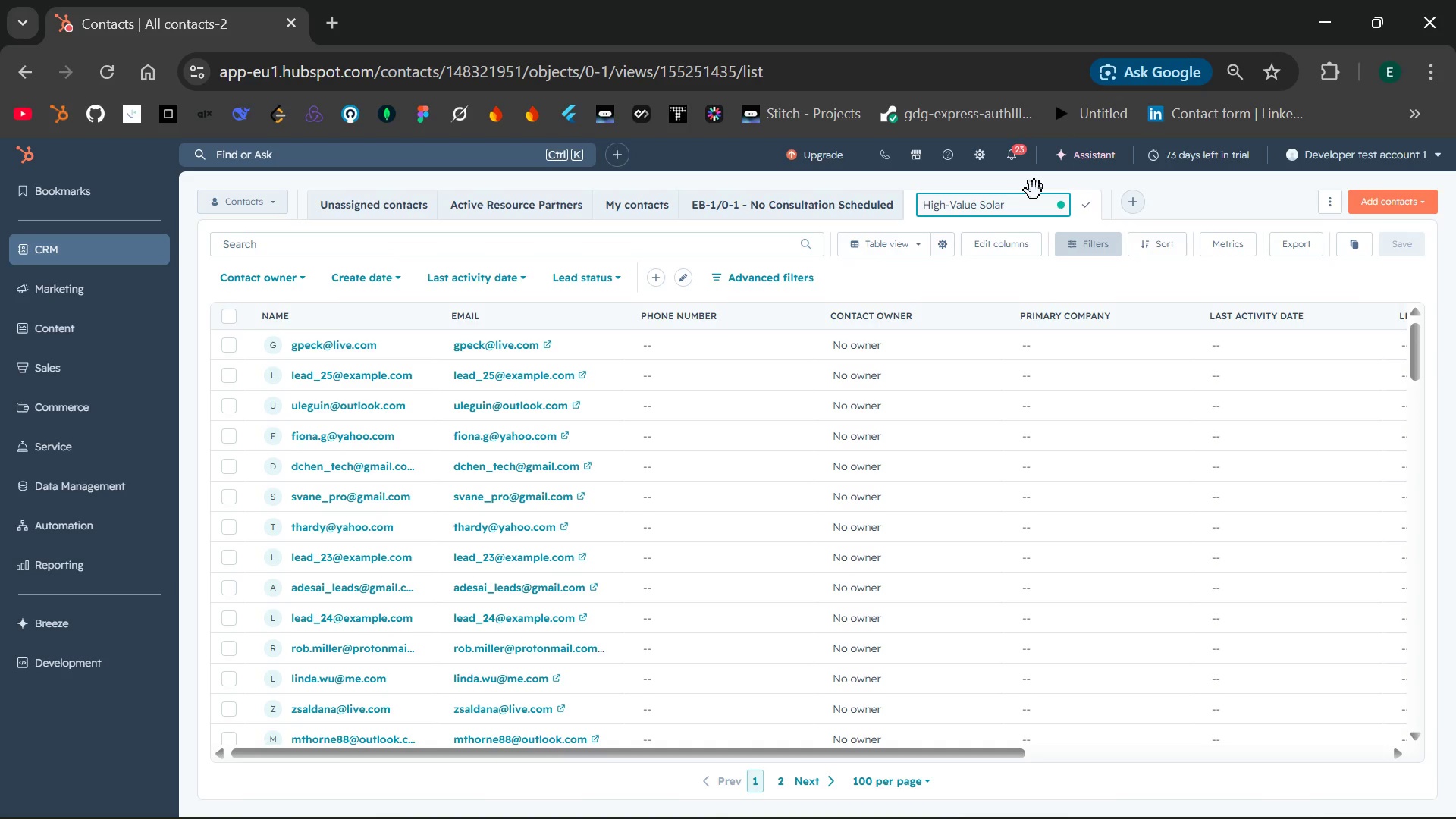 
left_click([1028, 181])
 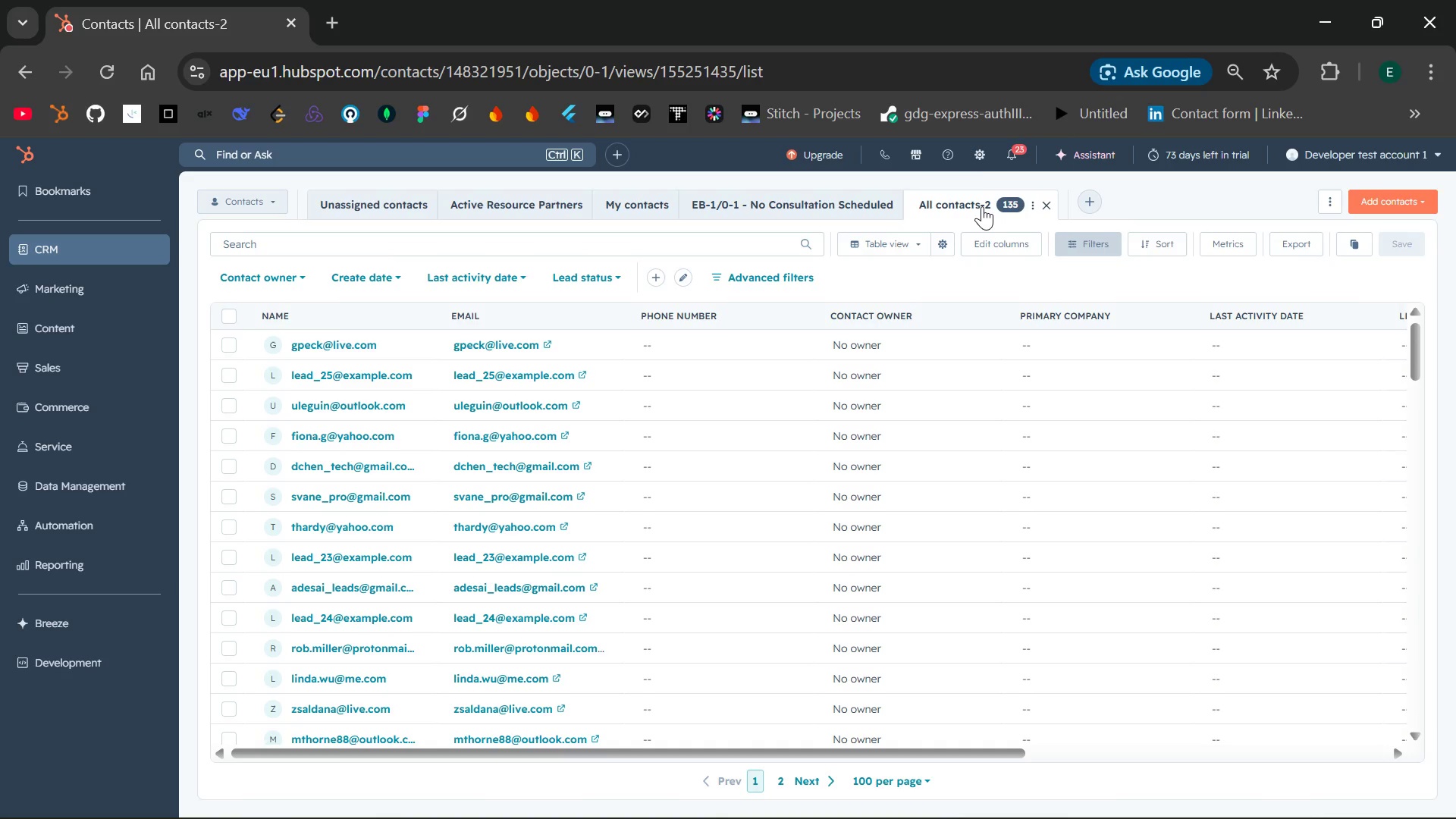 
left_click([981, 206])
 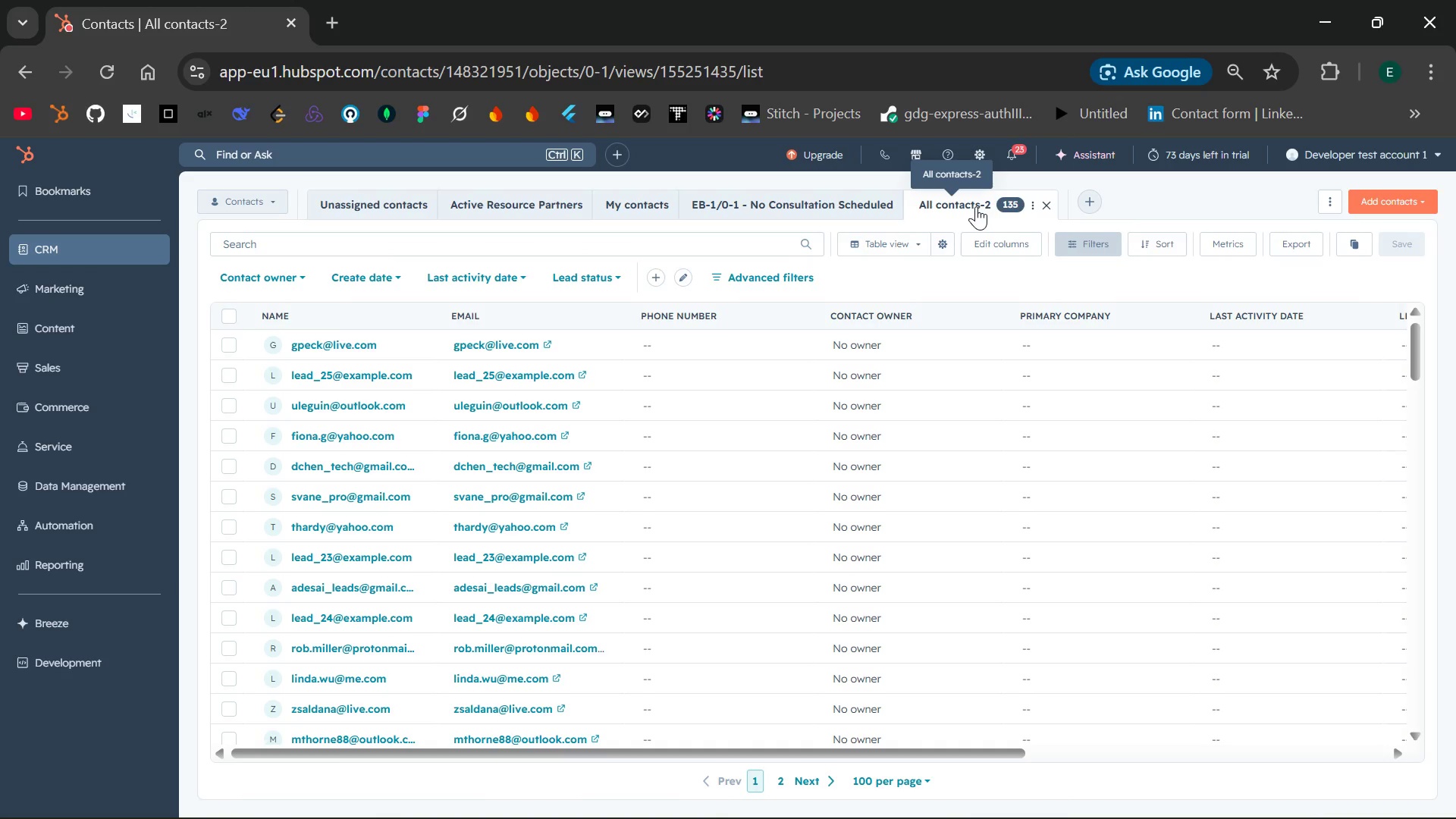 
double_click([968, 206])
 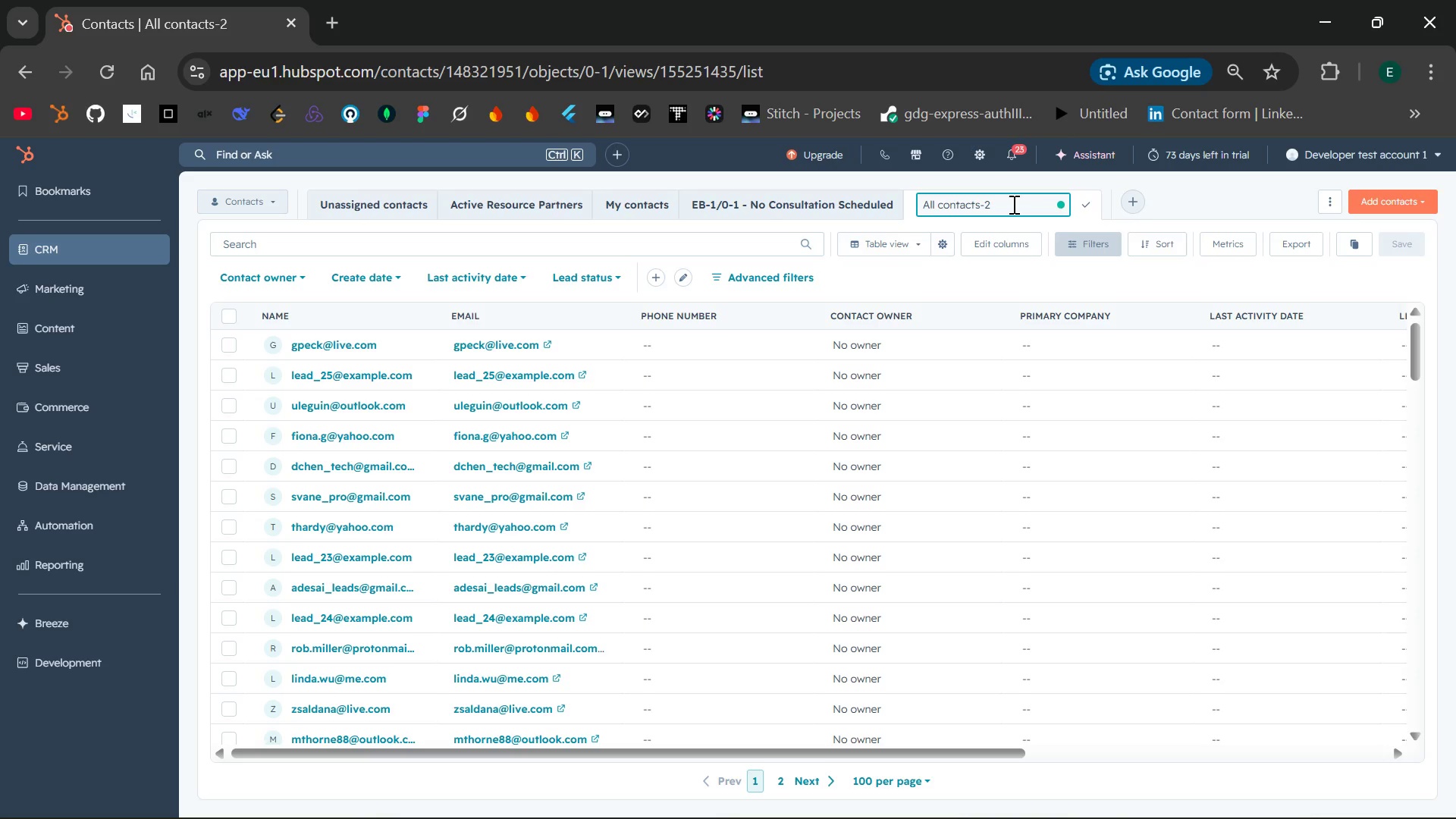 
key(Backspace)
key(Backspace)
key(Backspace)
key(Backspace)
key(Backspace)
key(Backspace)
key(Backspace)
key(Backspace)
key(Backspace)
key(Backspace)
key(Backspace)
key(Backspace)
key(Backspace)
key(Backspace)
type(High-Value )
 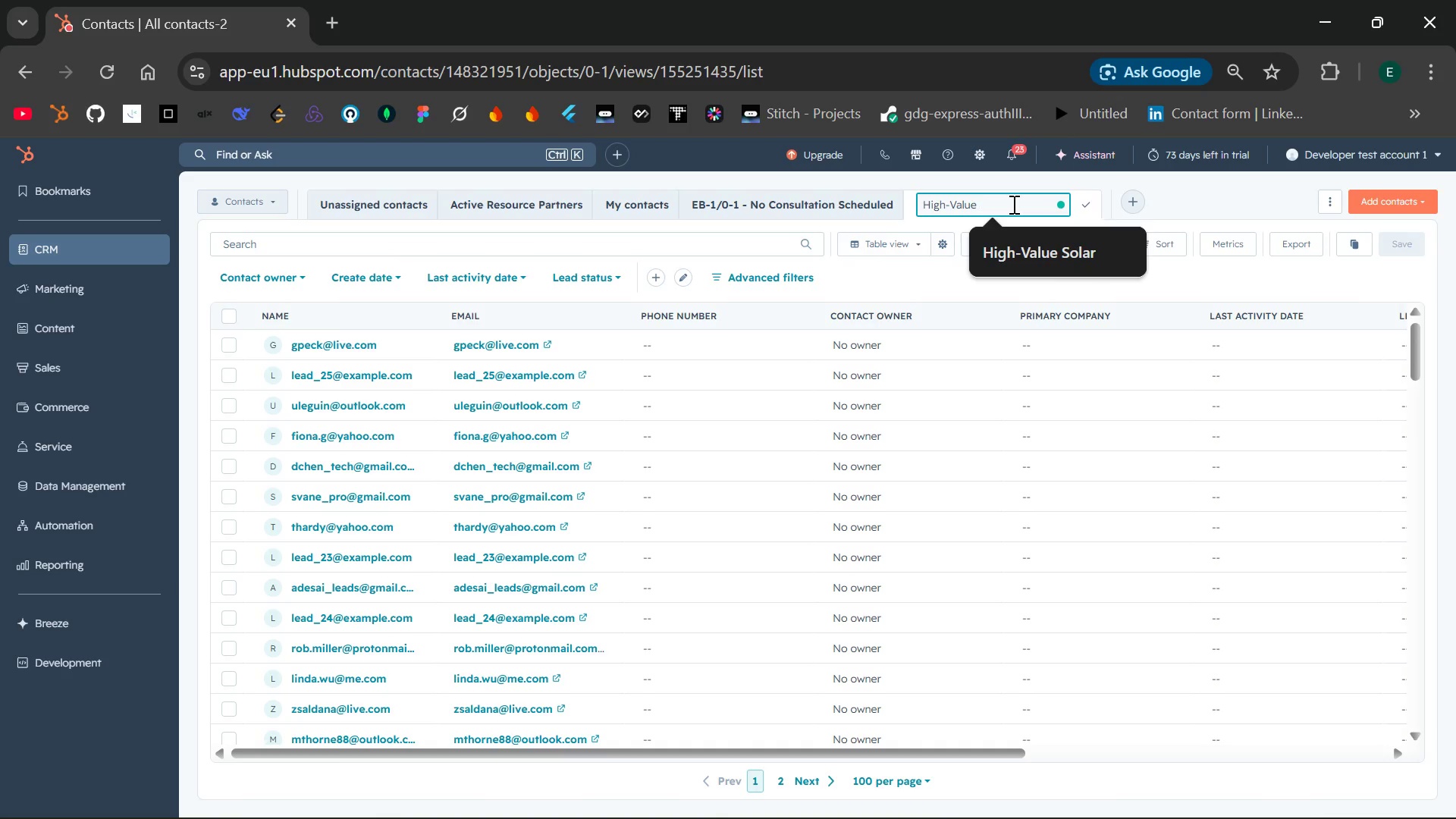 
key(Enter)
 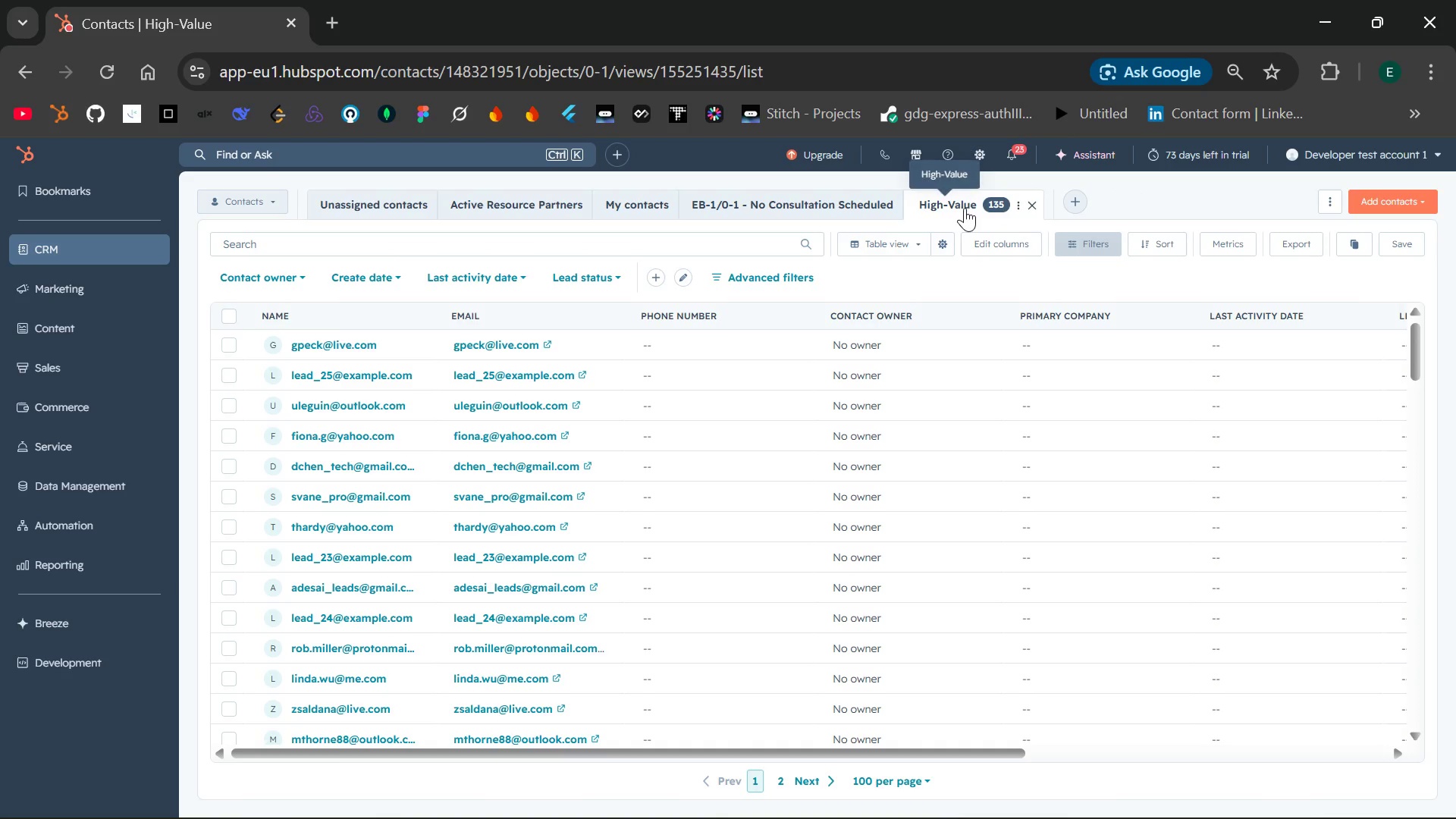 
left_click([965, 208])
 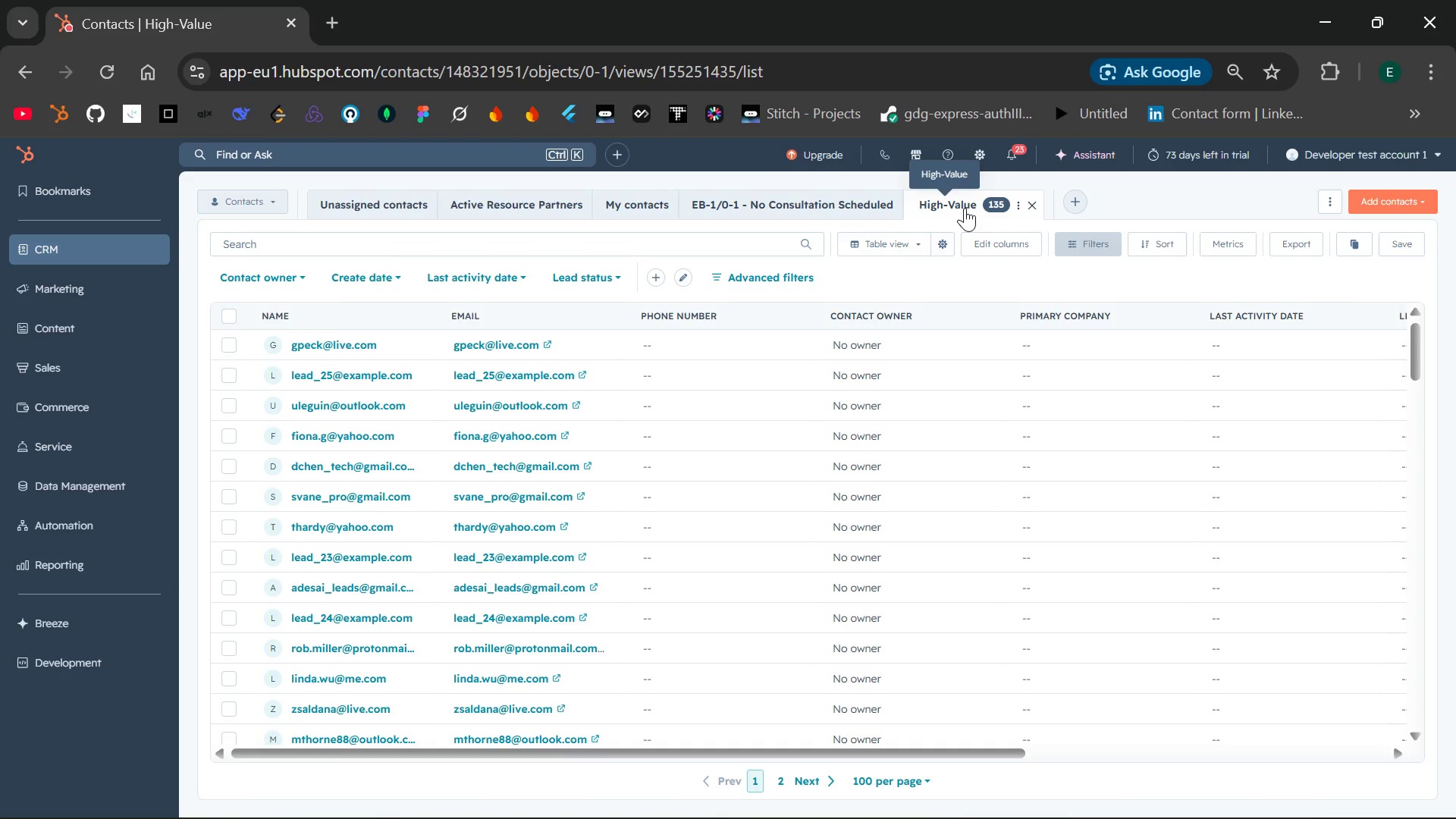 
wait(8.56)
 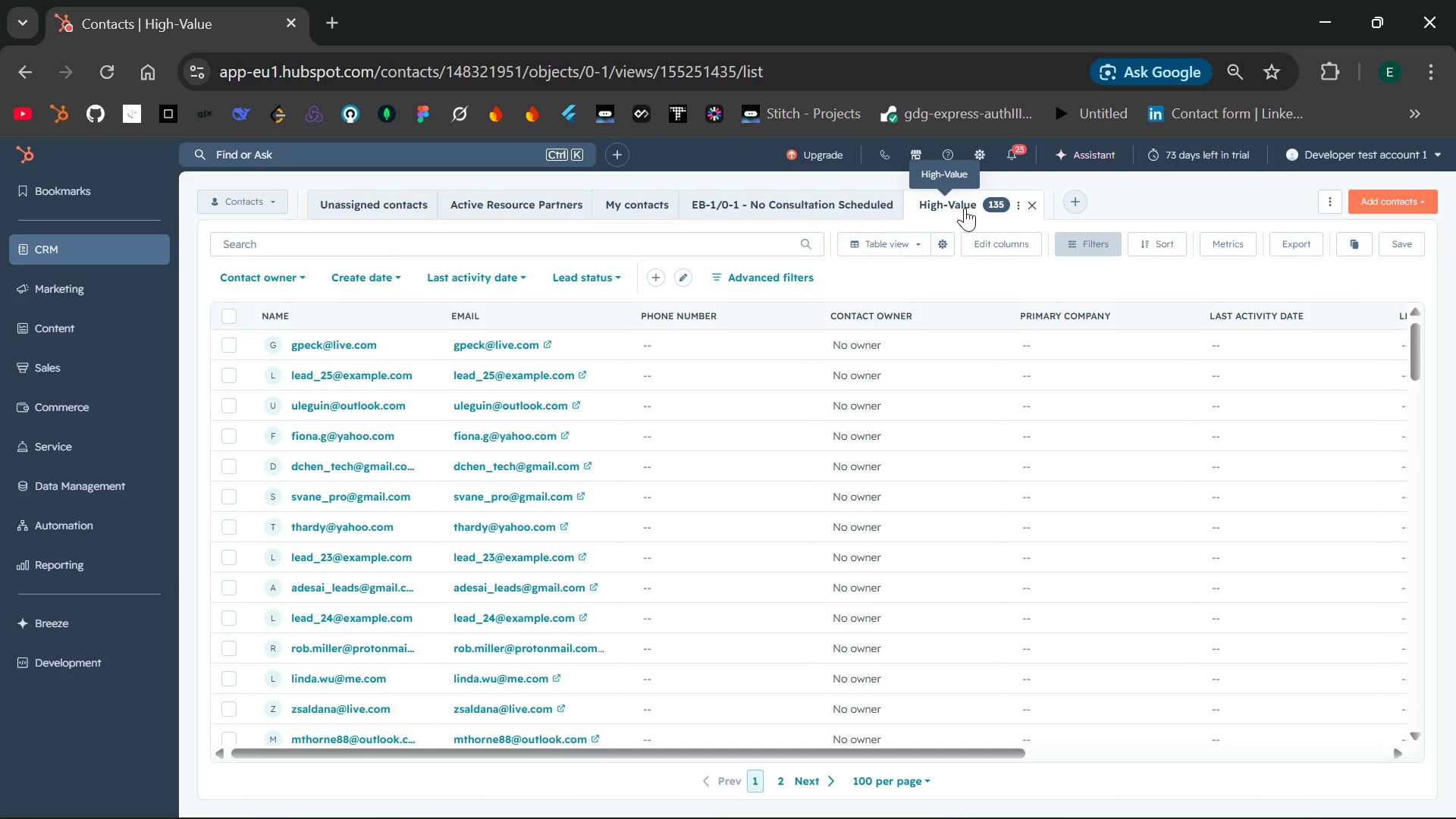 
left_click([776, 268])
 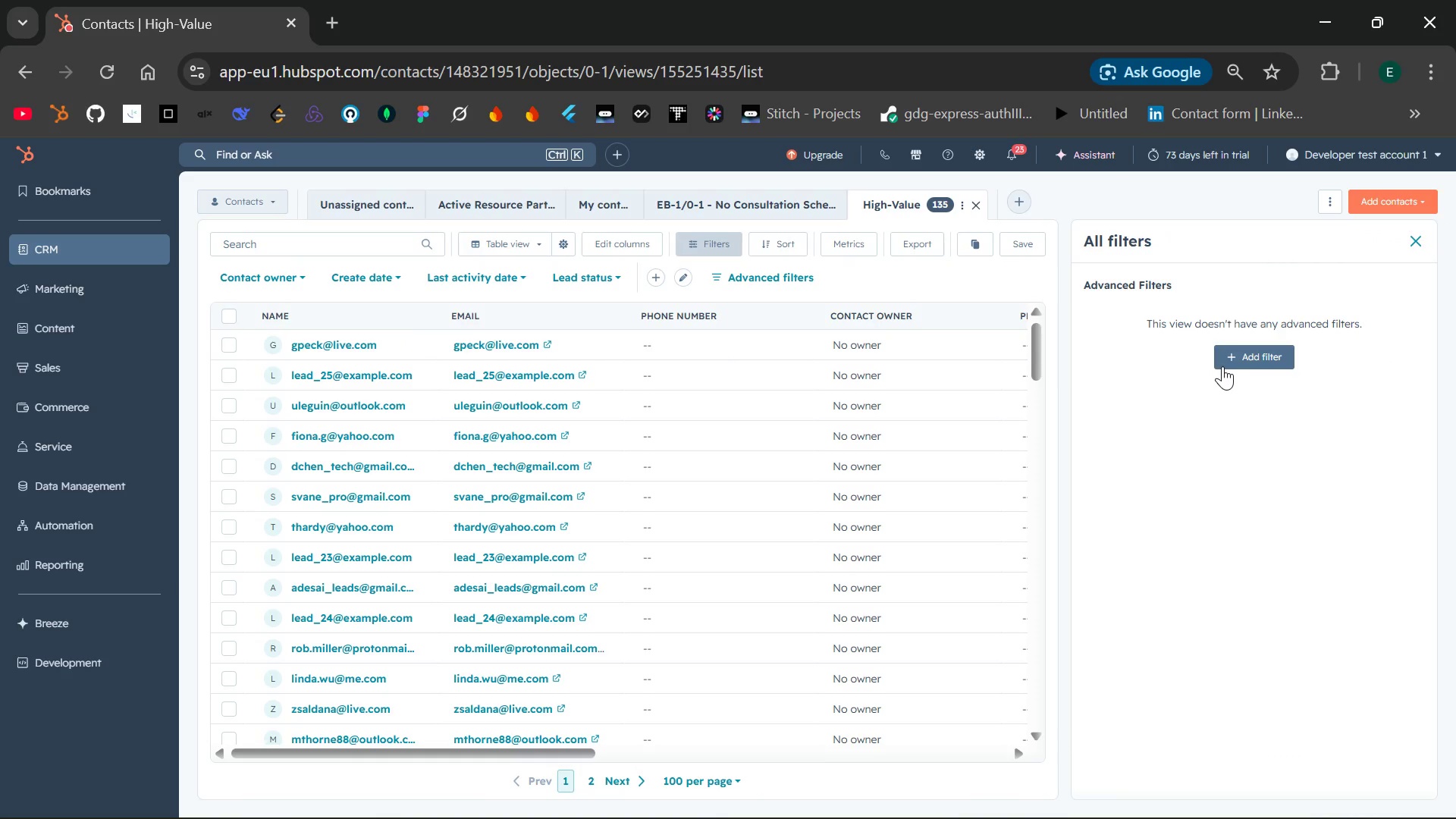 
wait(5.05)
 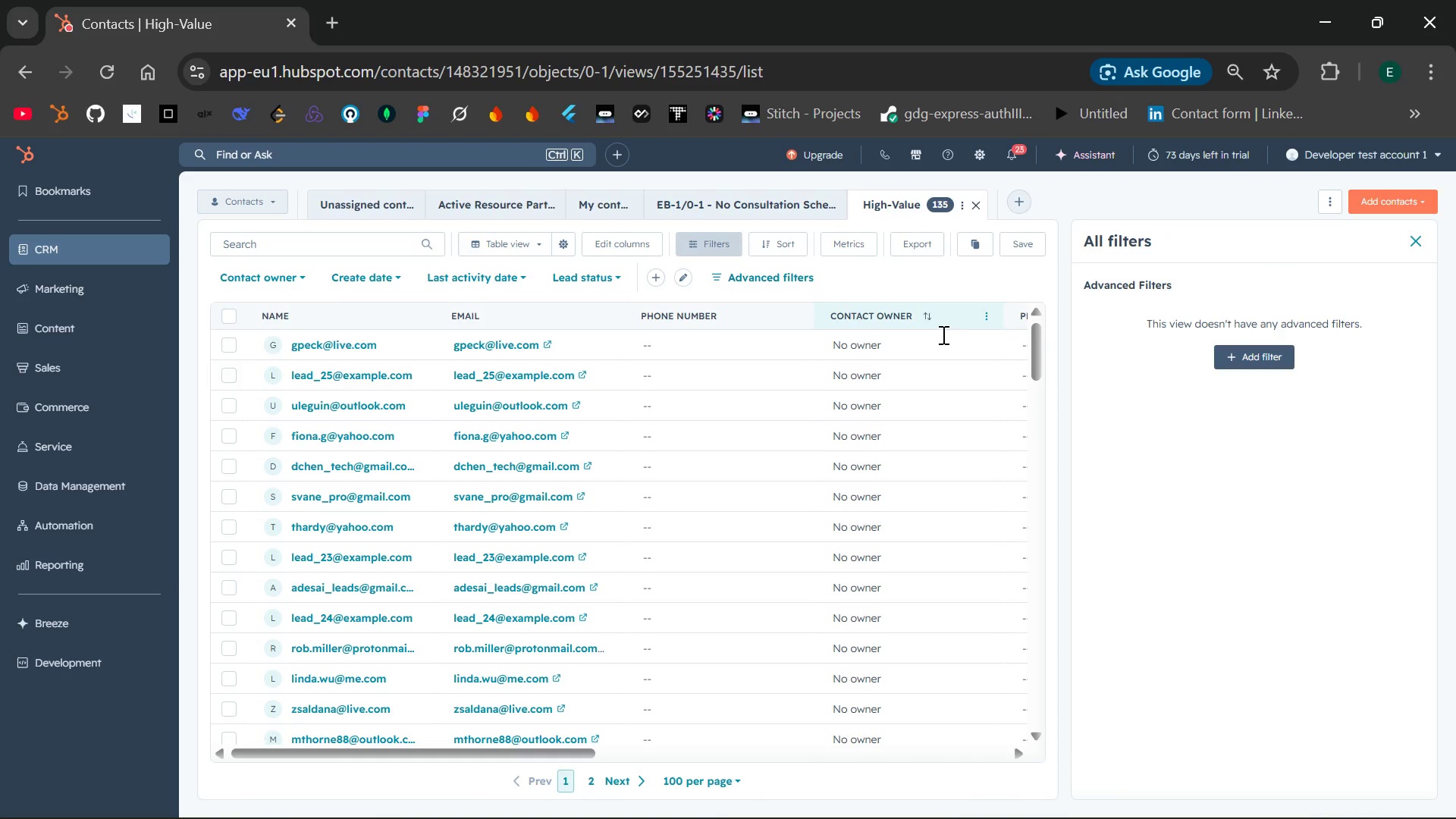 
left_click([1247, 355])
 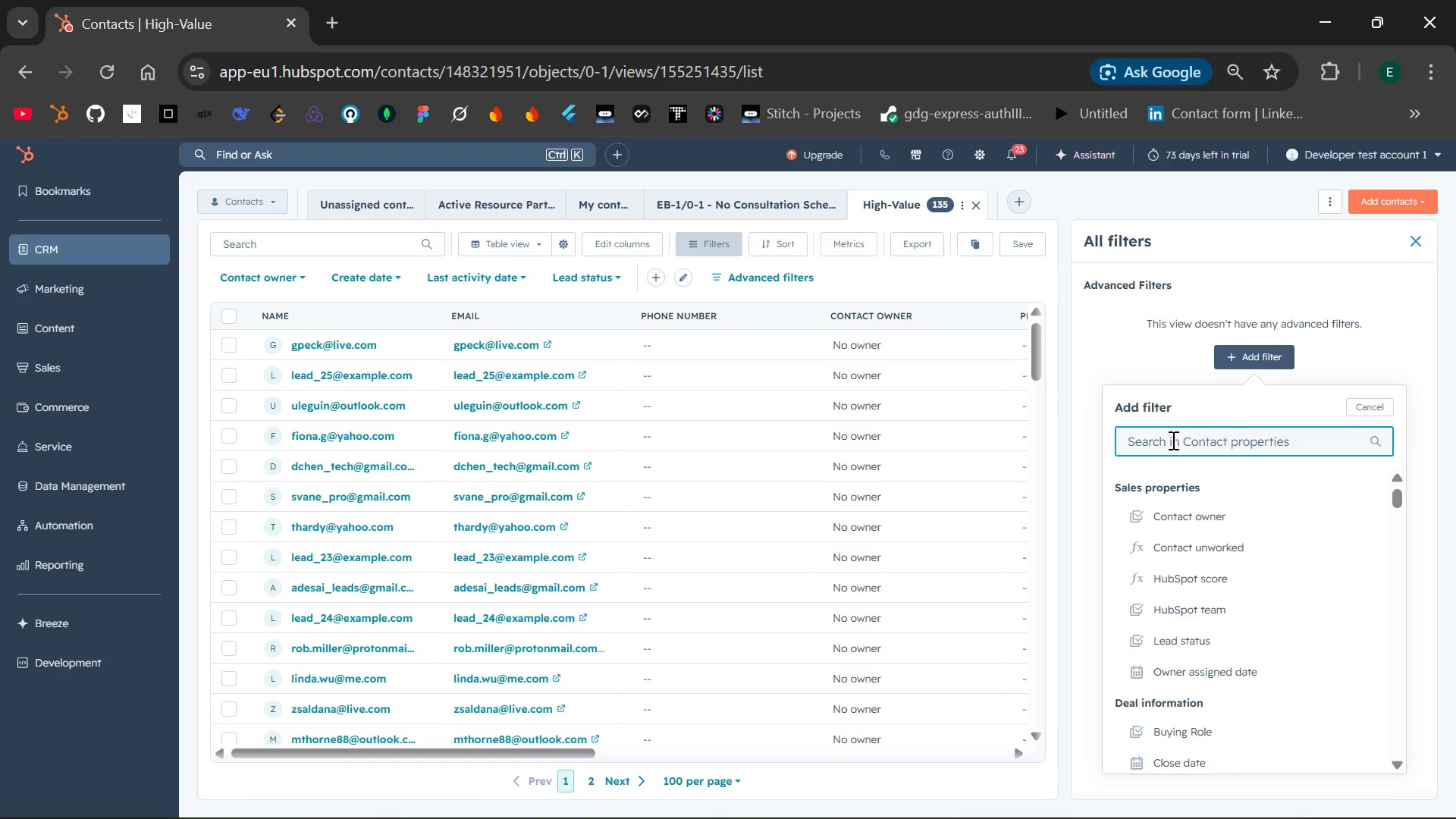 
wait(9.56)
 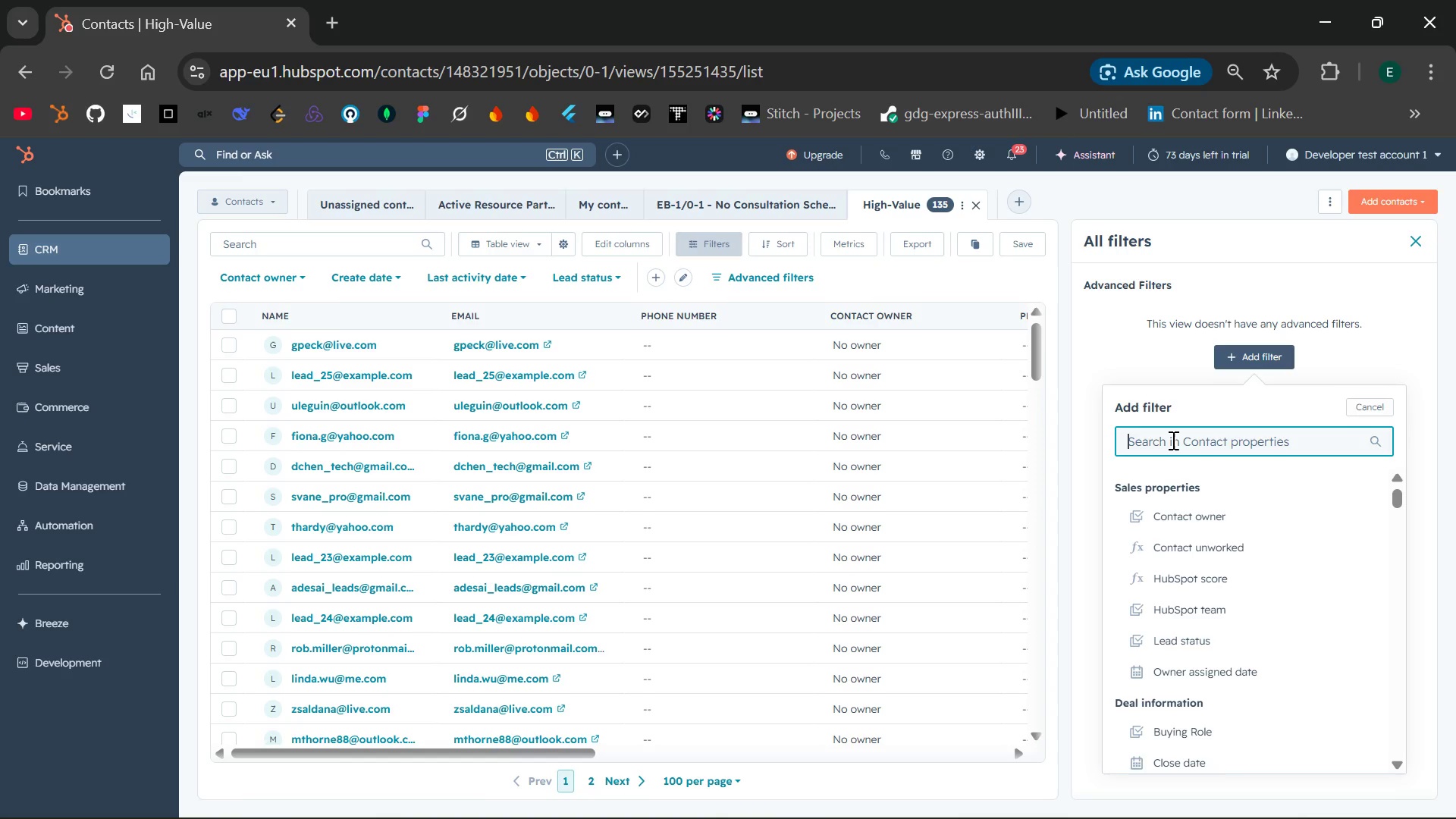 
type(Primary E)
 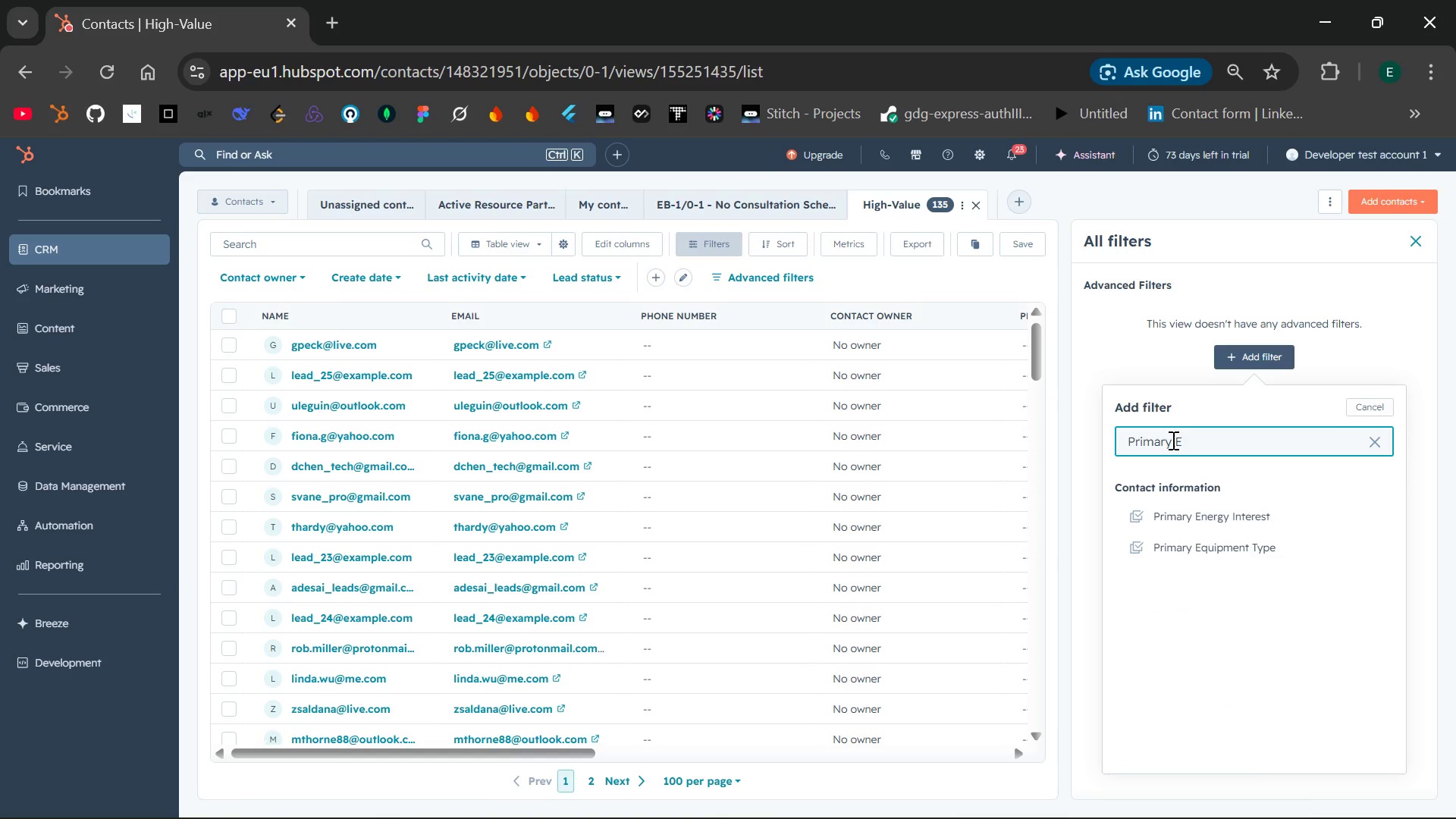 
wait(26.56)
 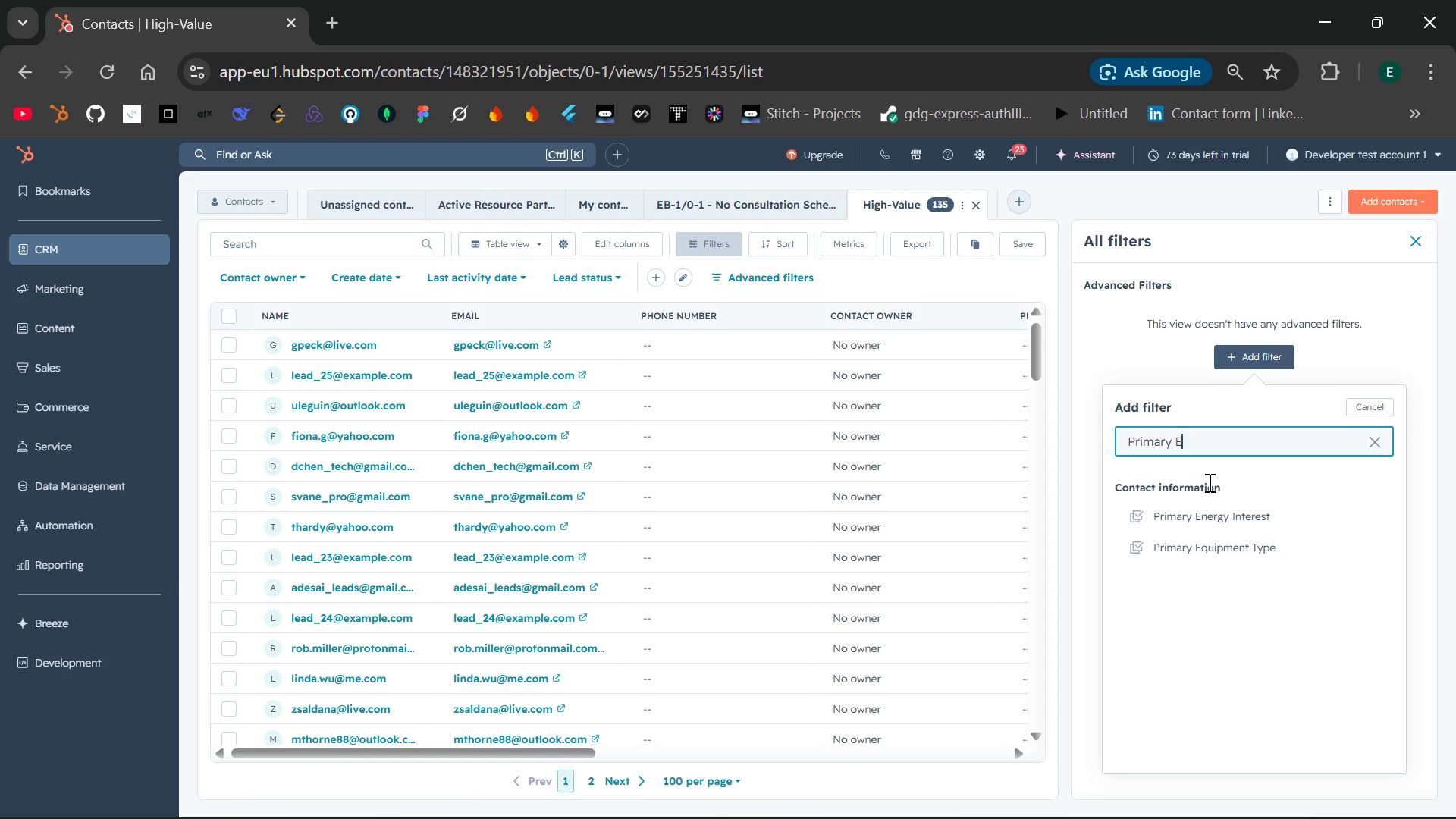 
left_click([1213, 513])
 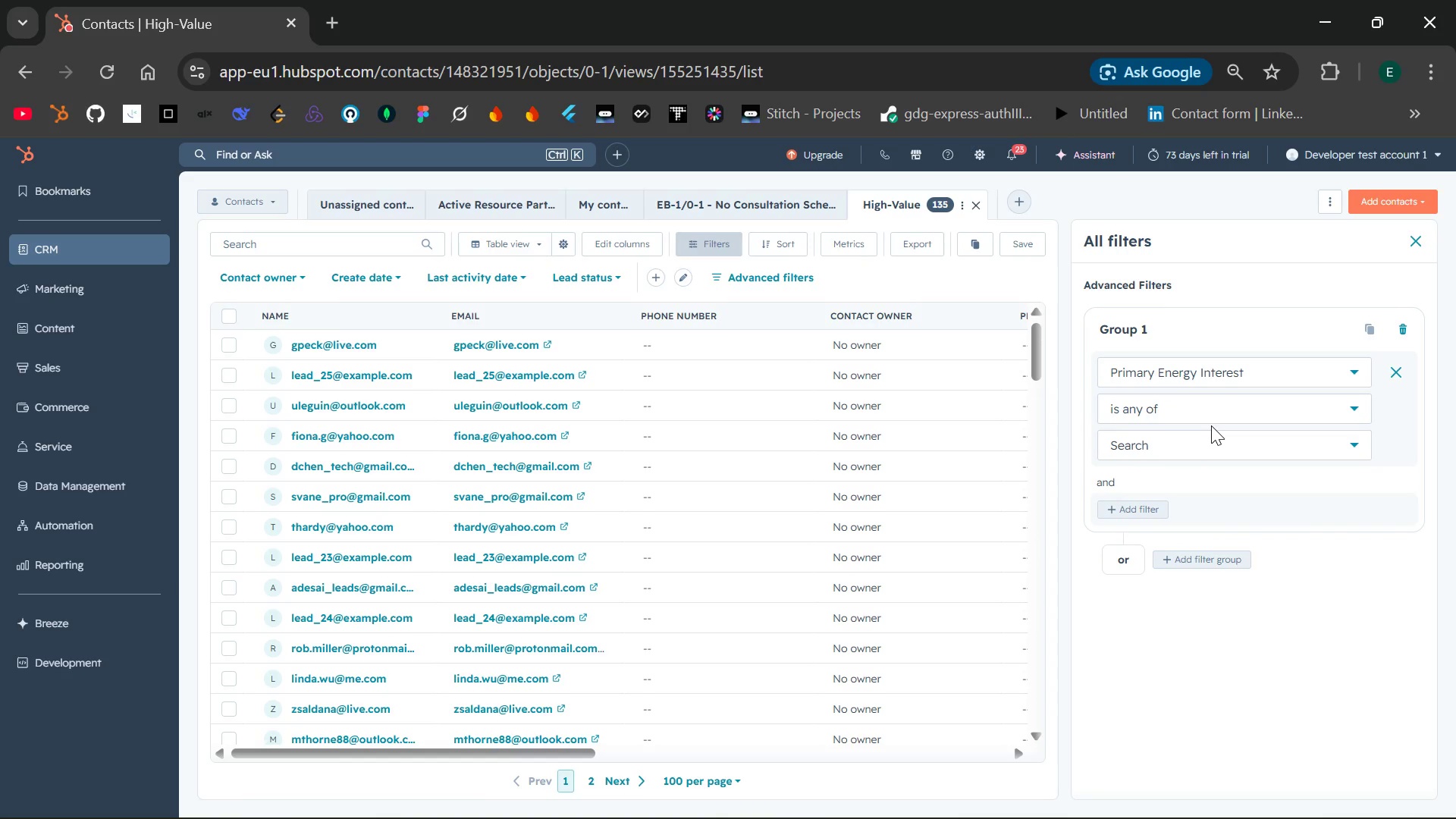 
wait(9.02)
 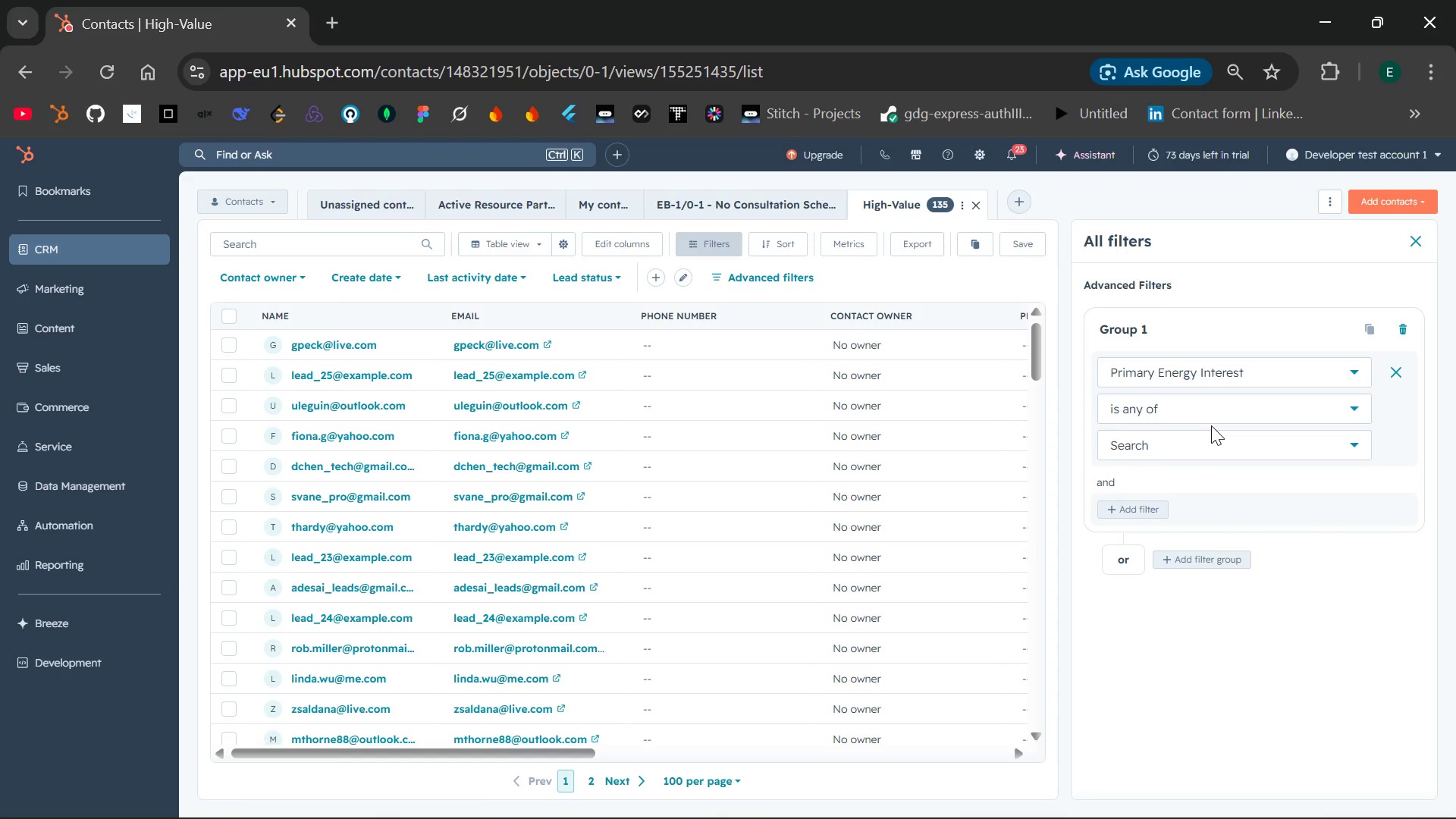 
left_click([1245, 404])
 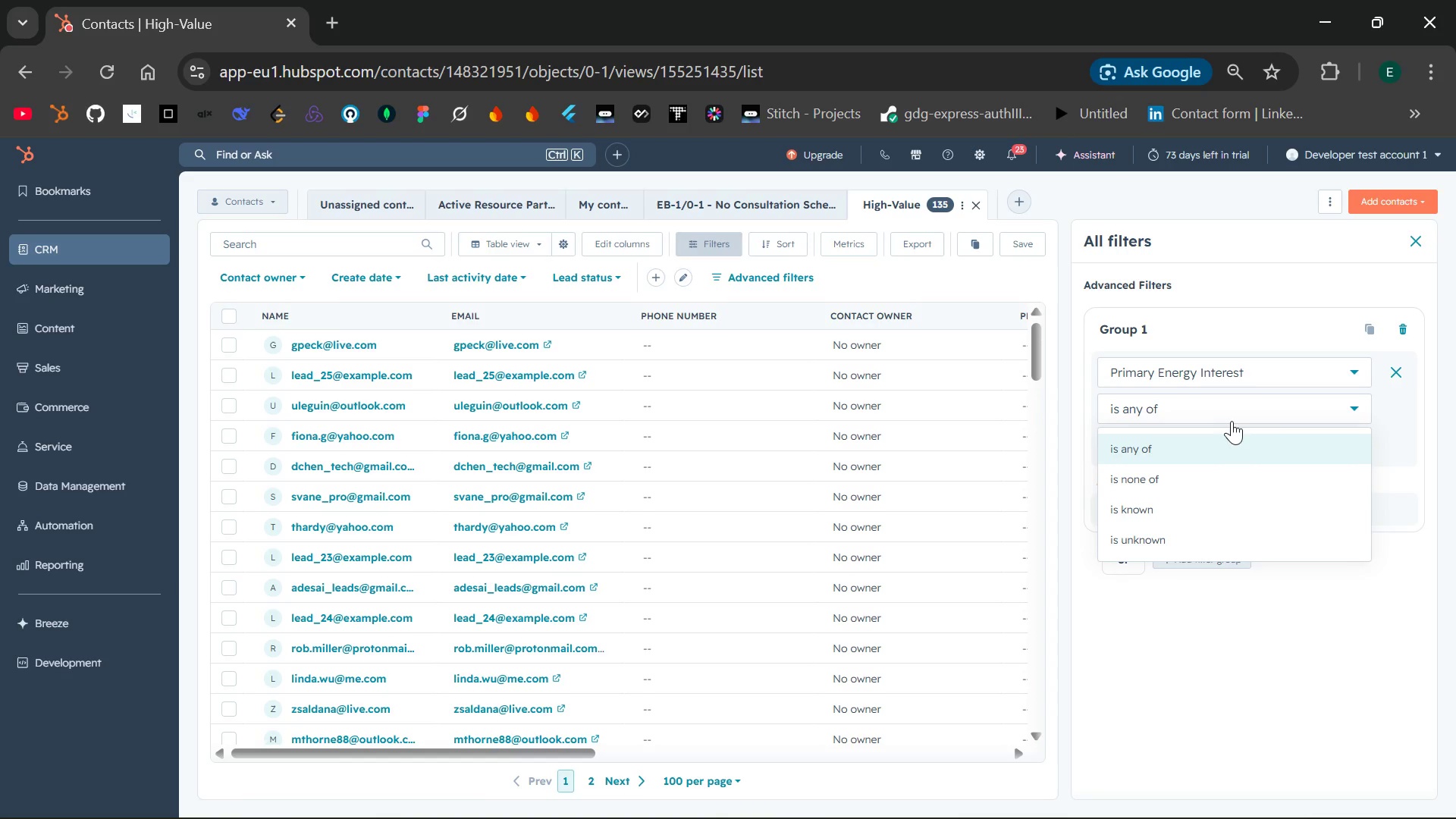 
left_click([1238, 405])
 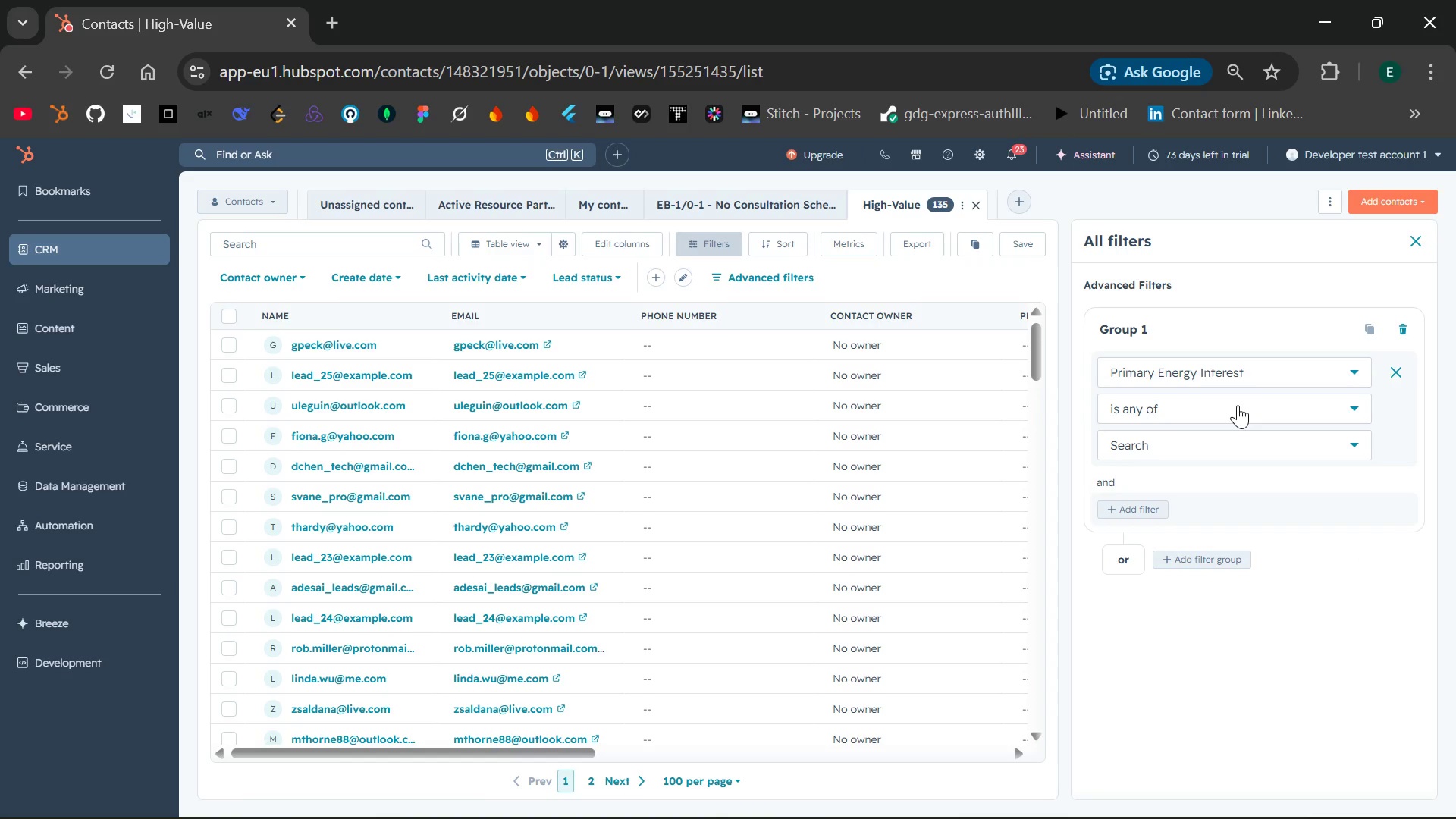 
wait(12.42)
 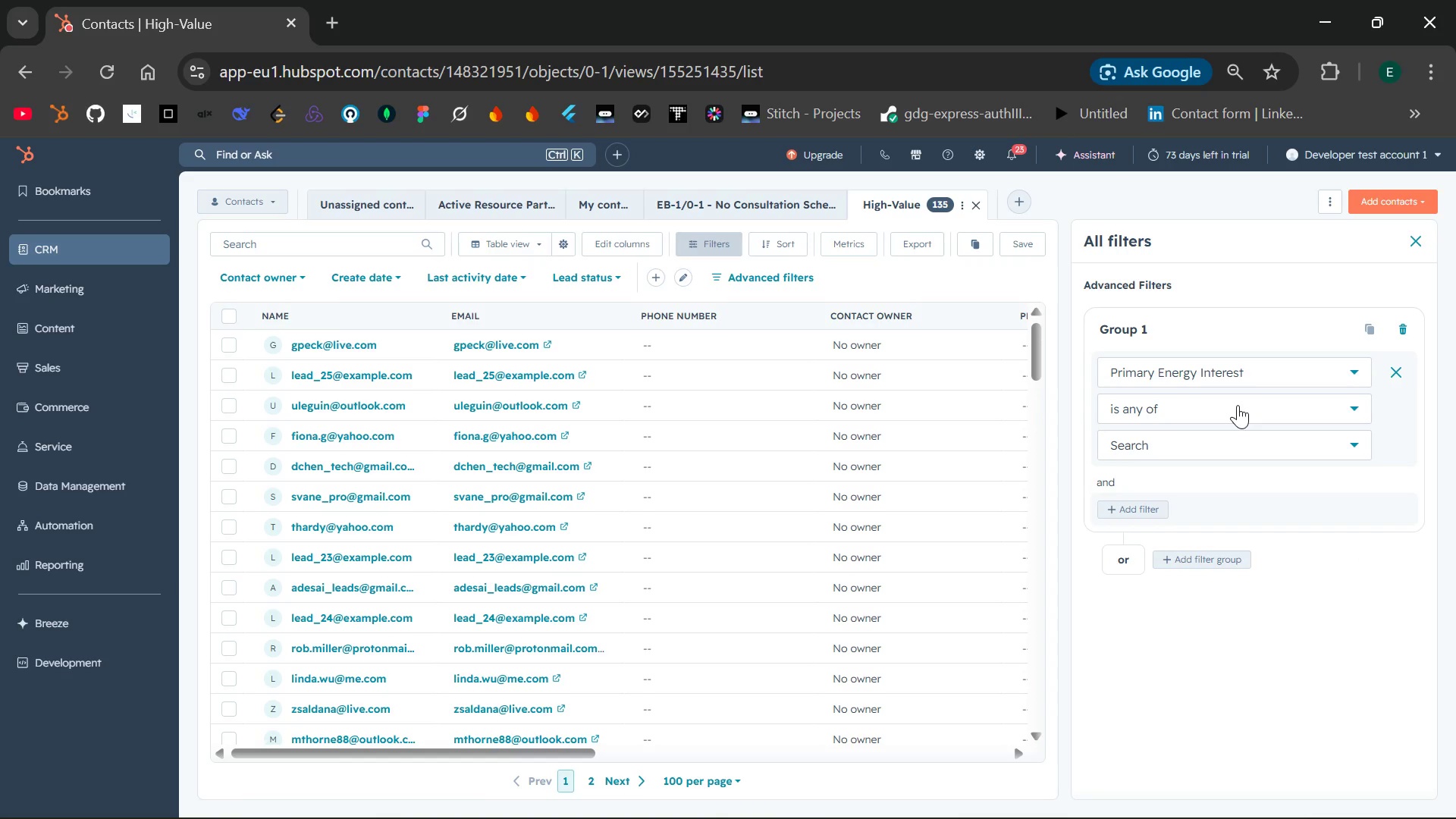 
left_click([1220, 443])
 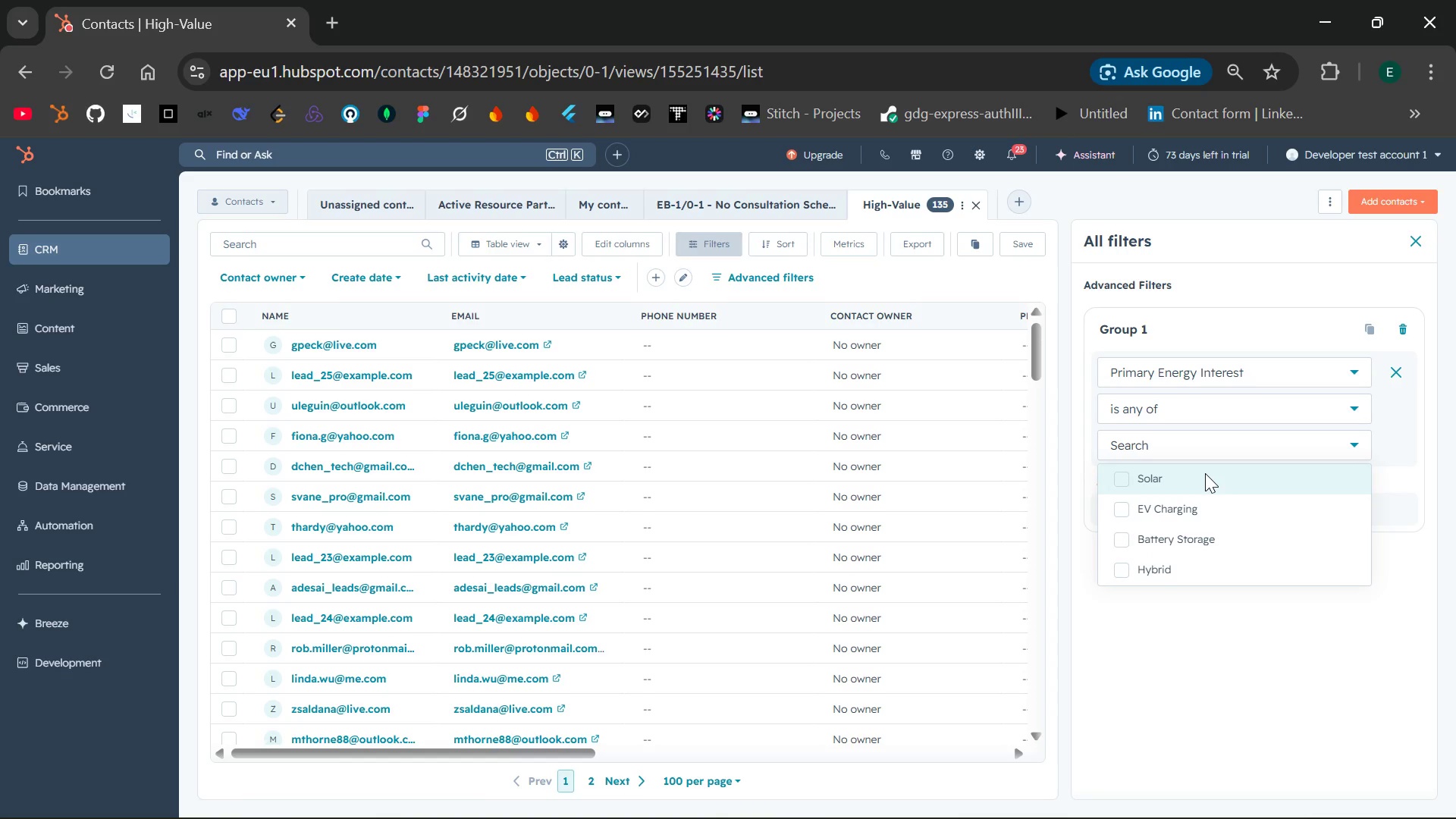 
left_click([1203, 473])
 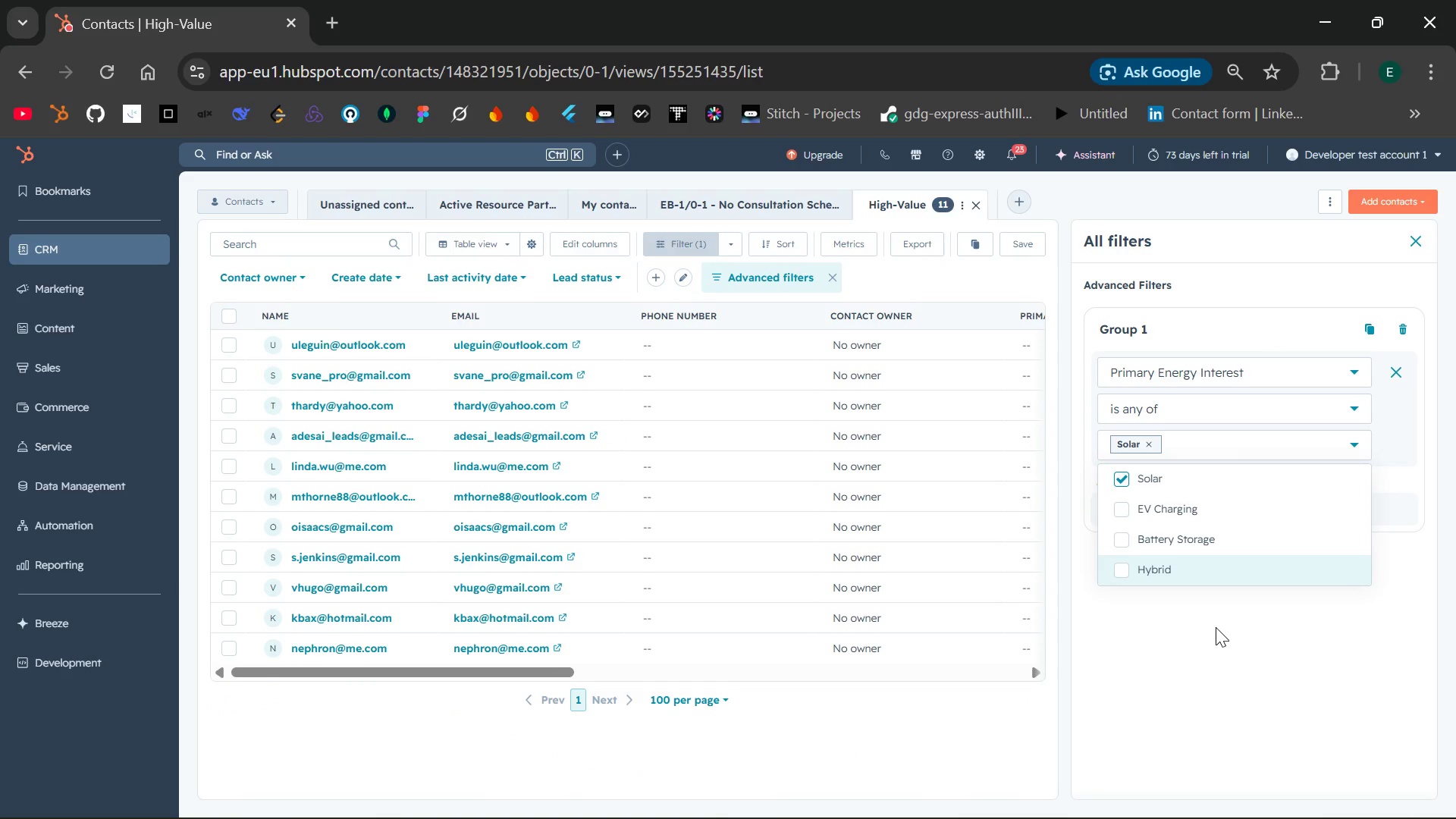 
left_click([1216, 627])
 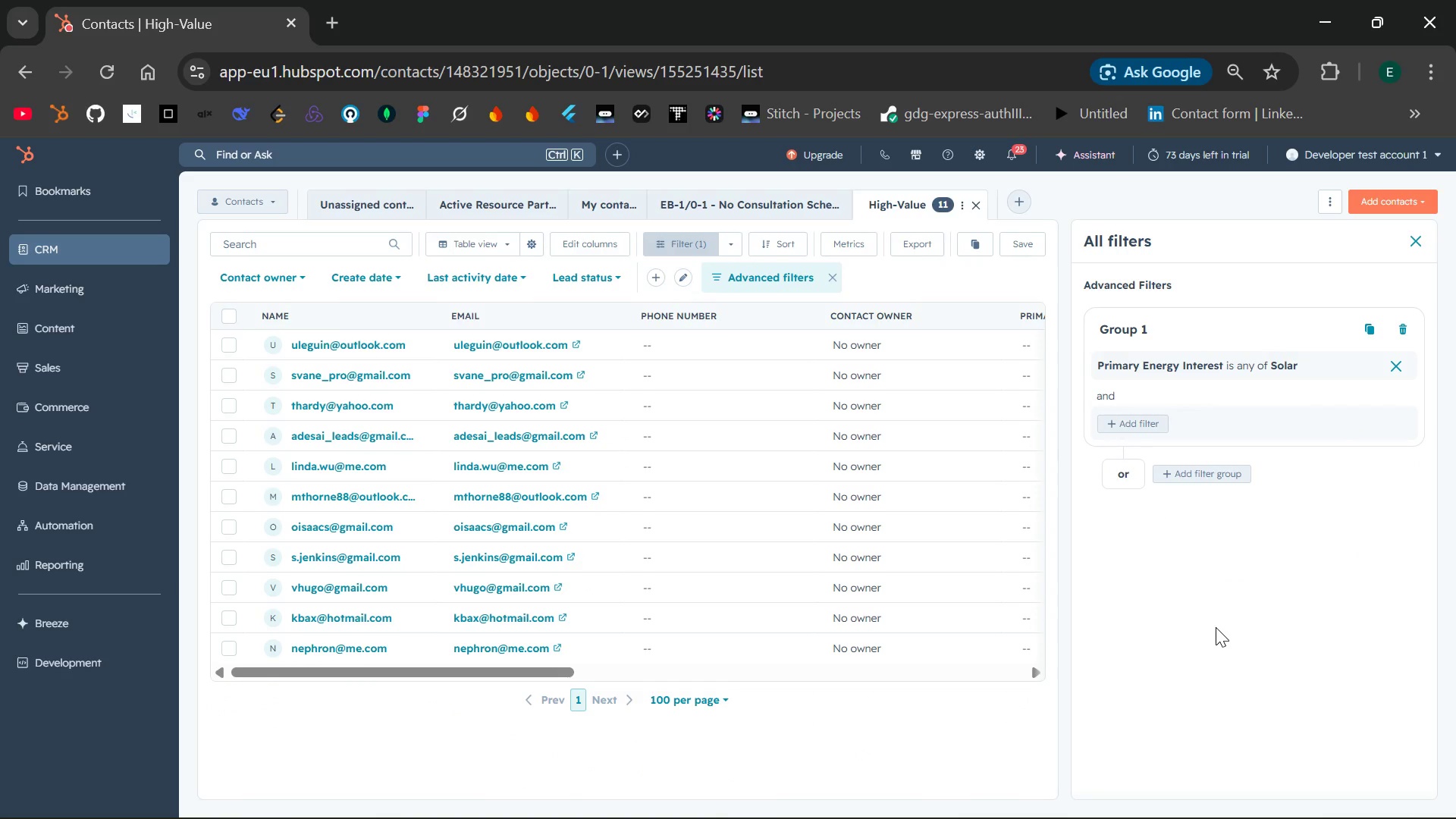 
wait(8.34)
 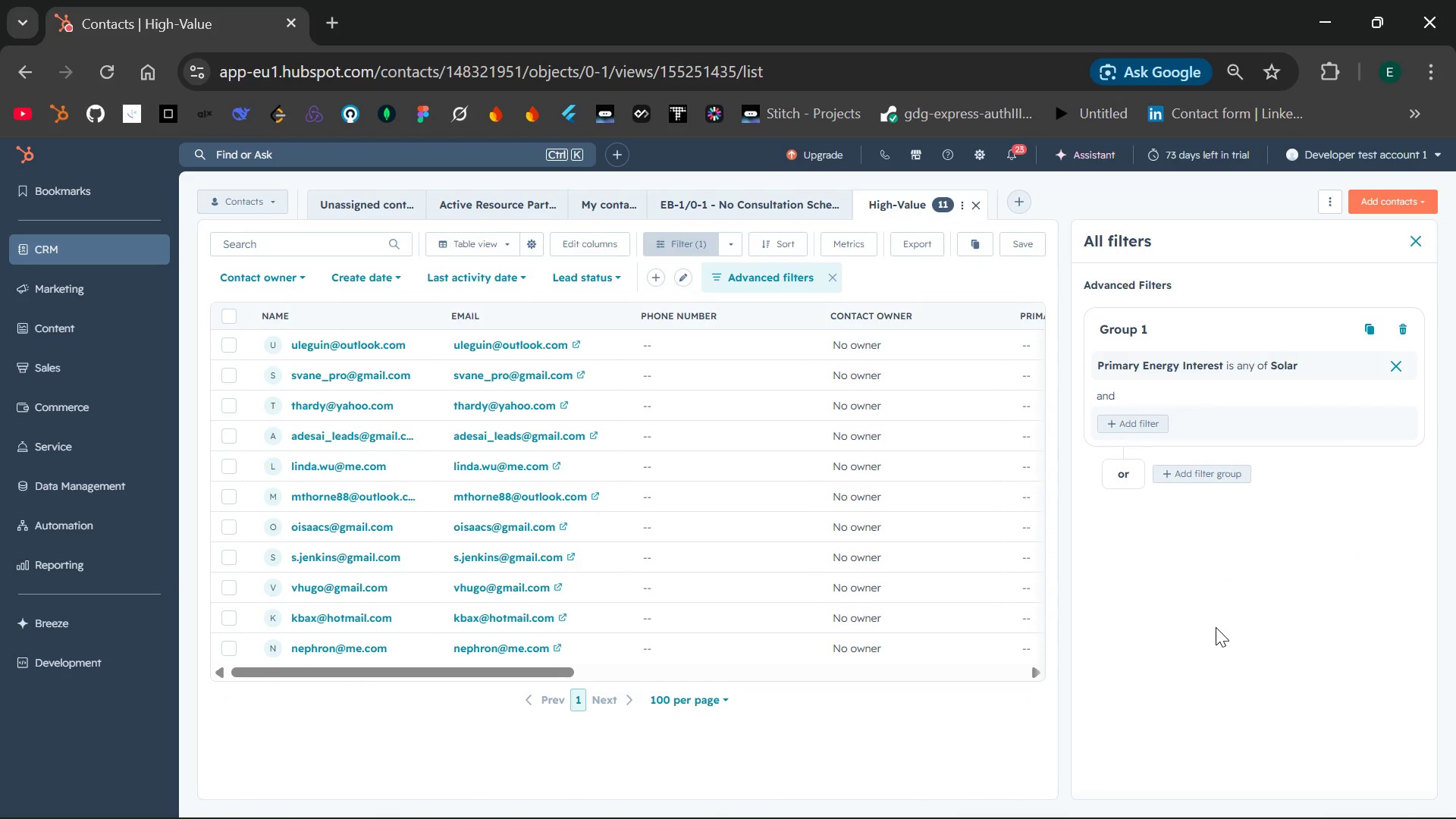 
left_click([1191, 478])
 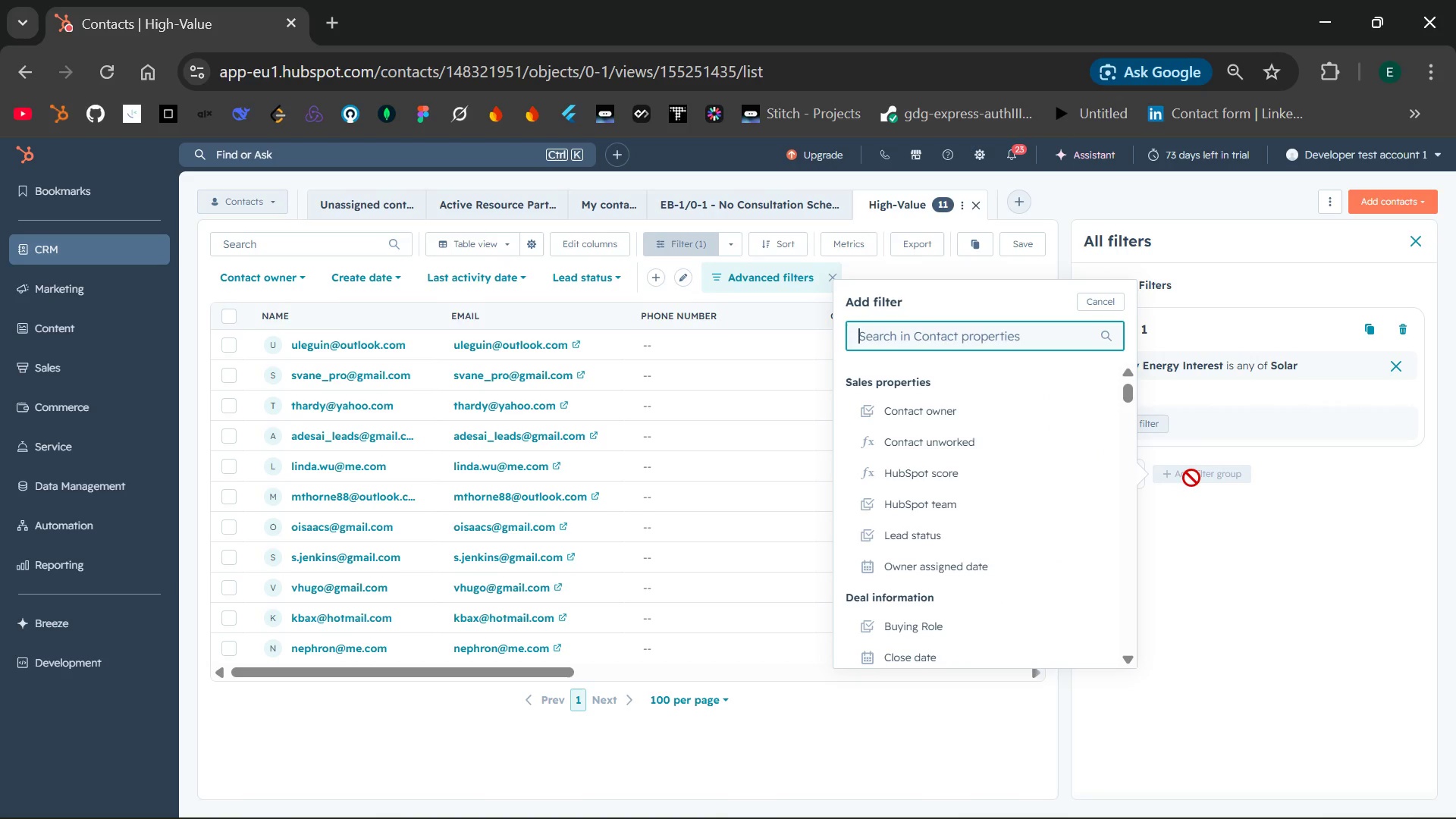 
wait(6.78)
 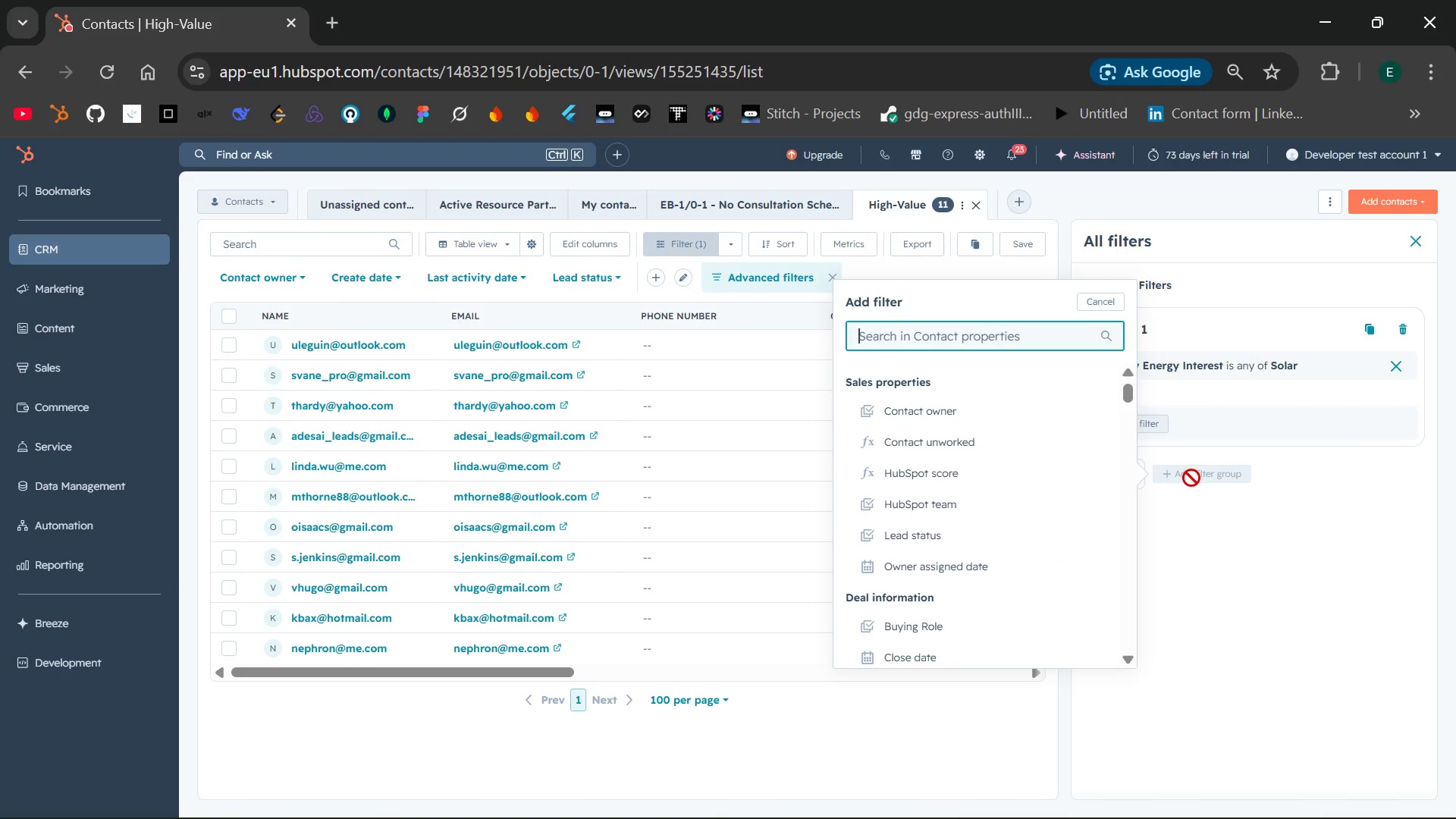 
type(Roof)
 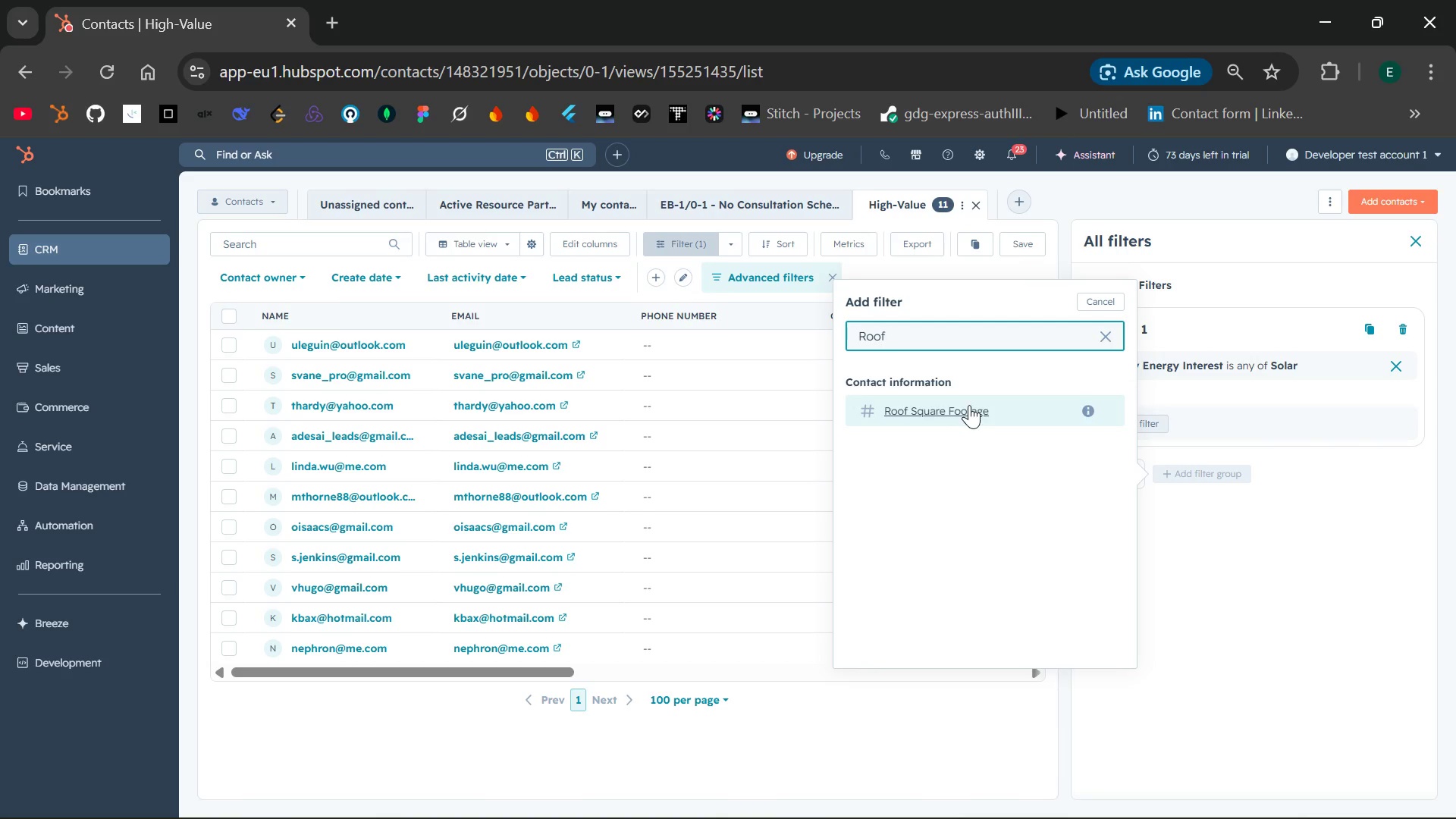 
left_click([969, 405])
 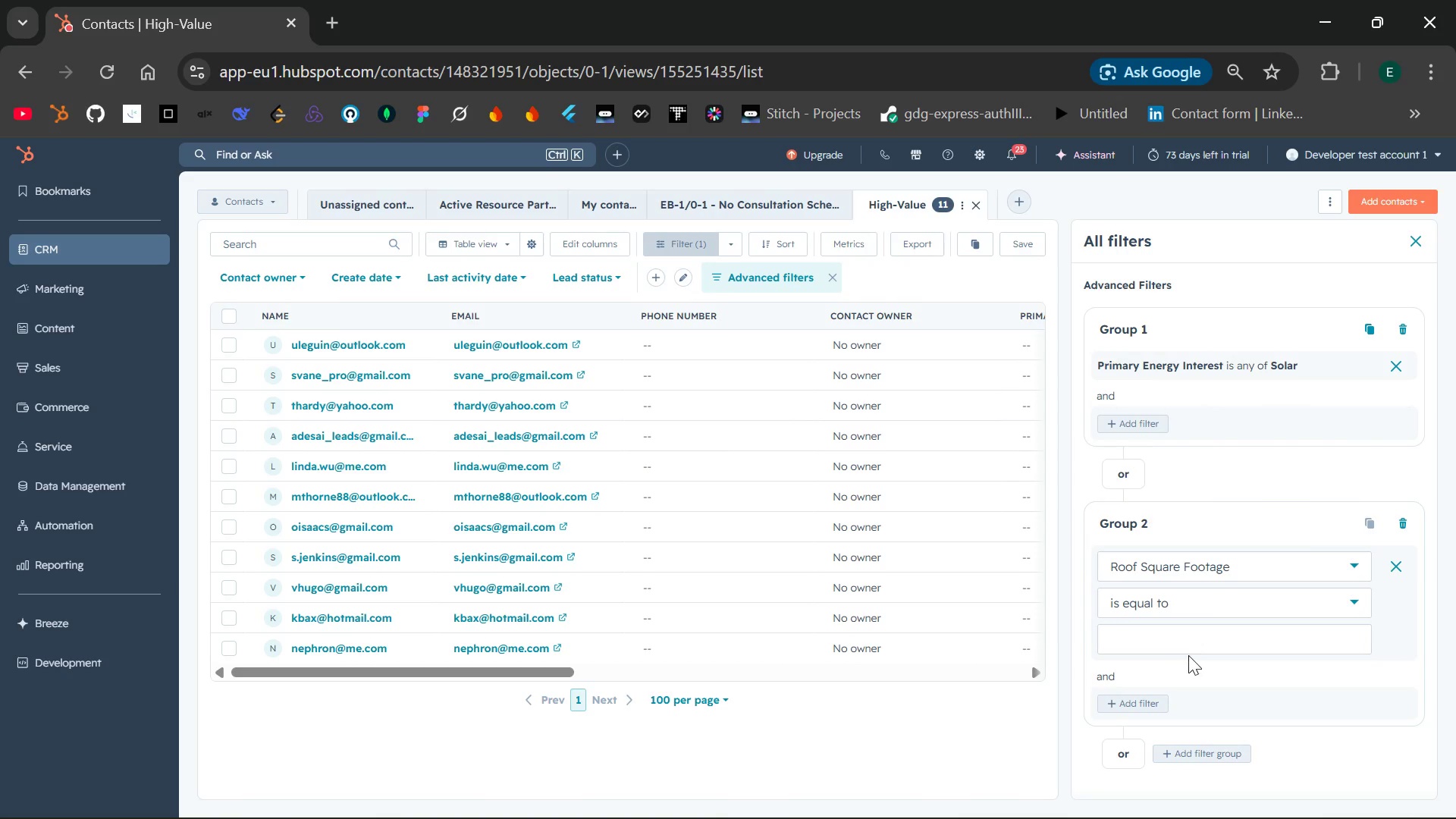 
wait(6.72)
 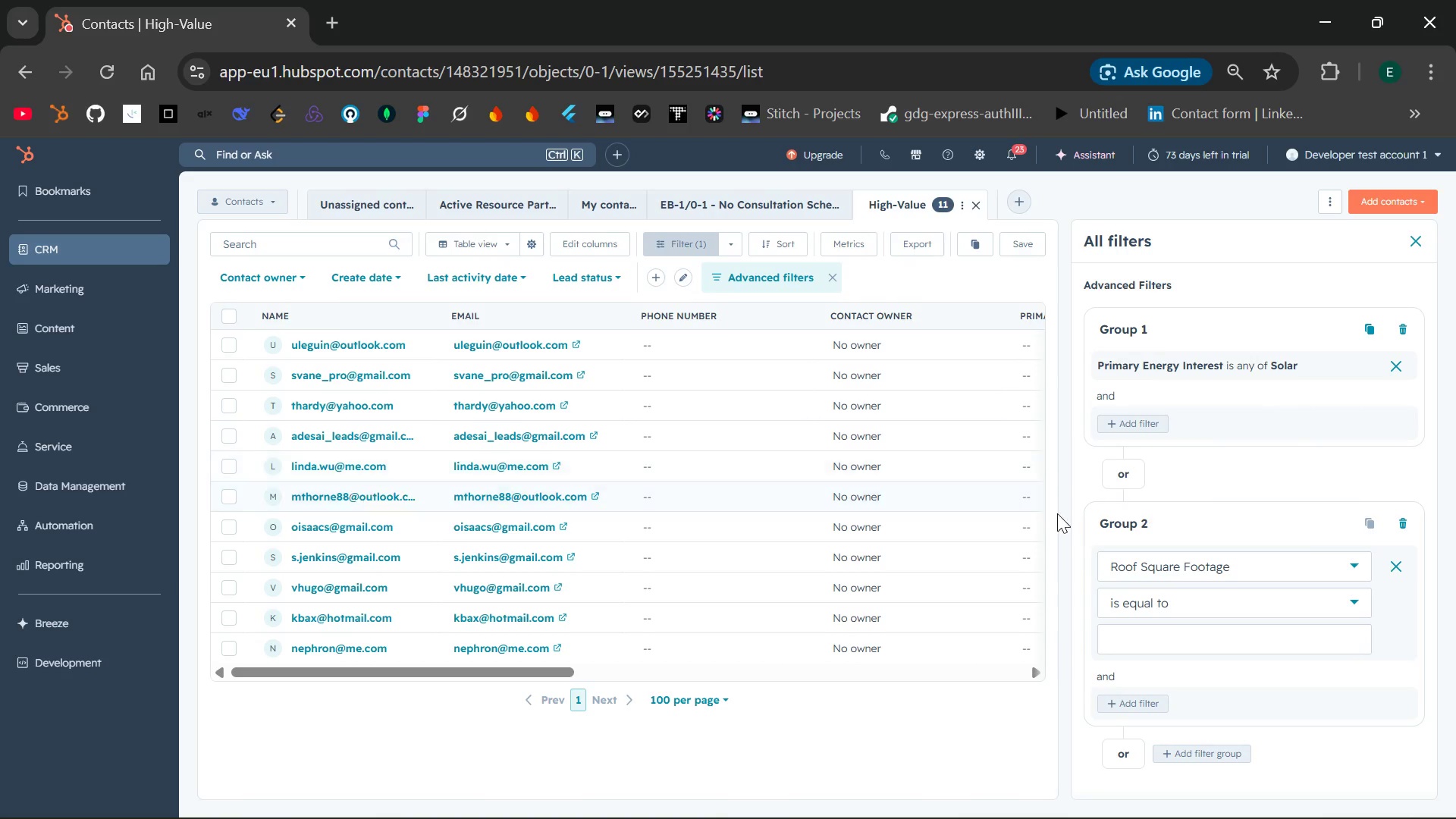 
left_click([1269, 607])
 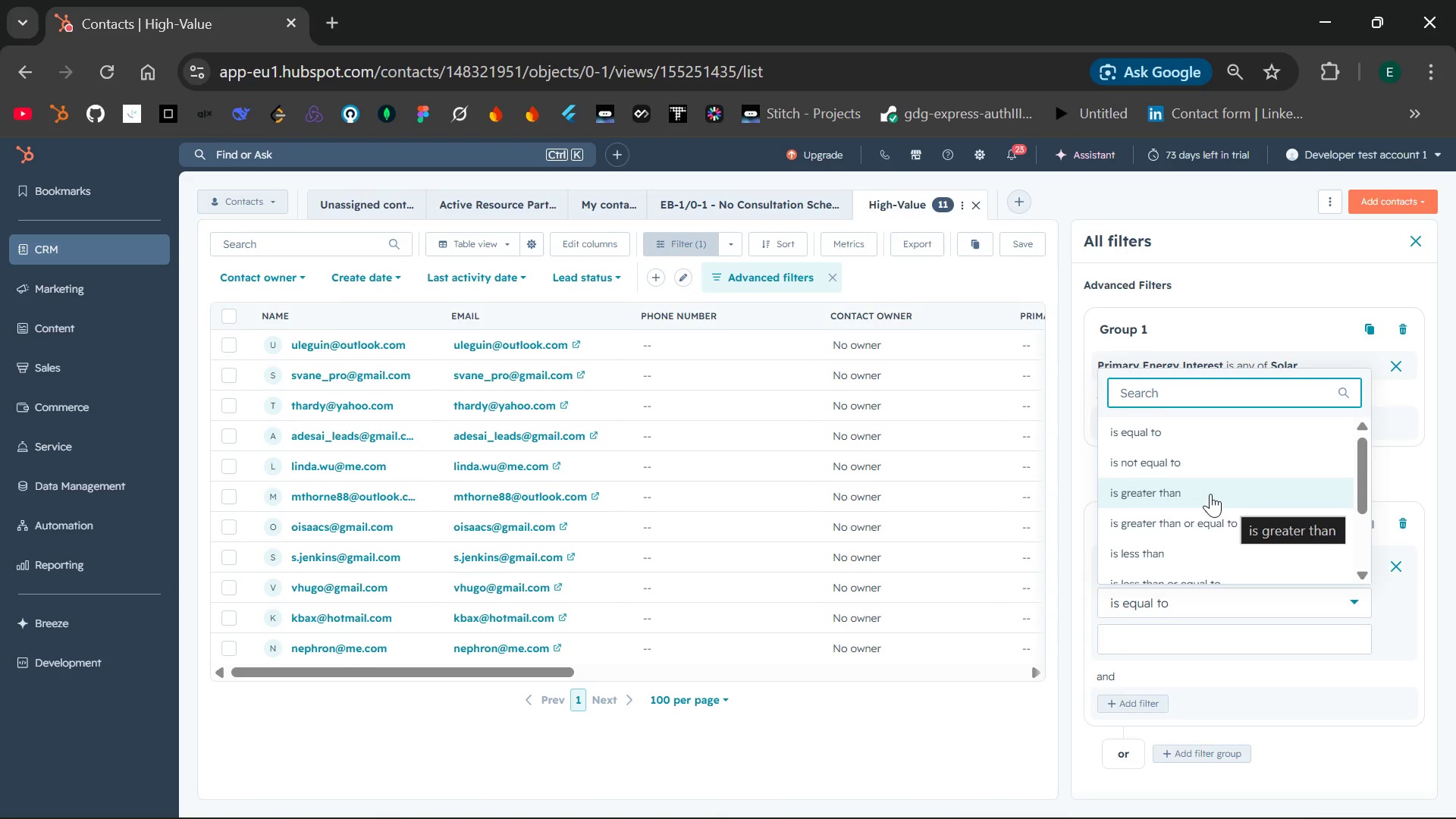 
left_click([1210, 494])
 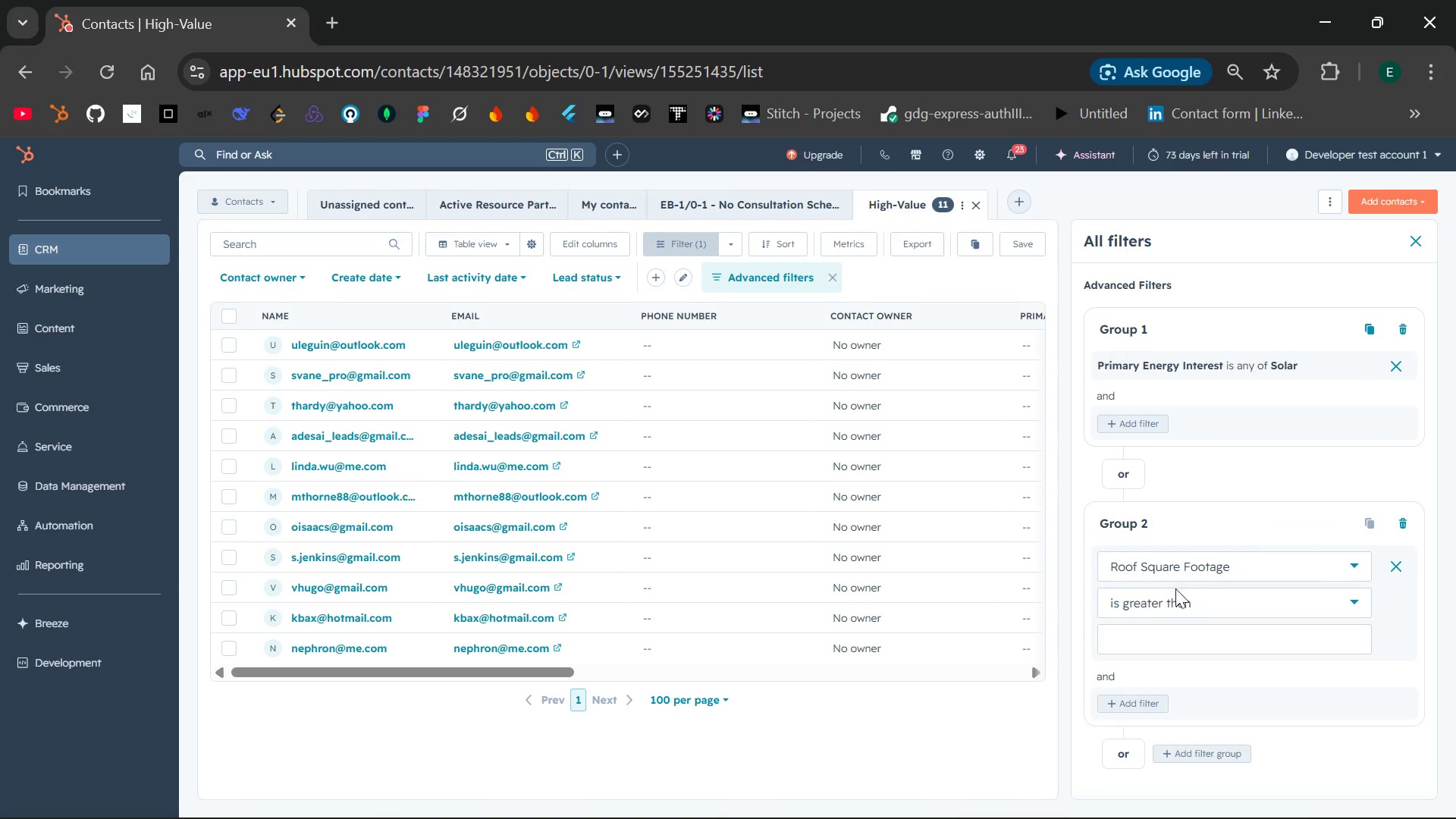 
left_click([1143, 631])
 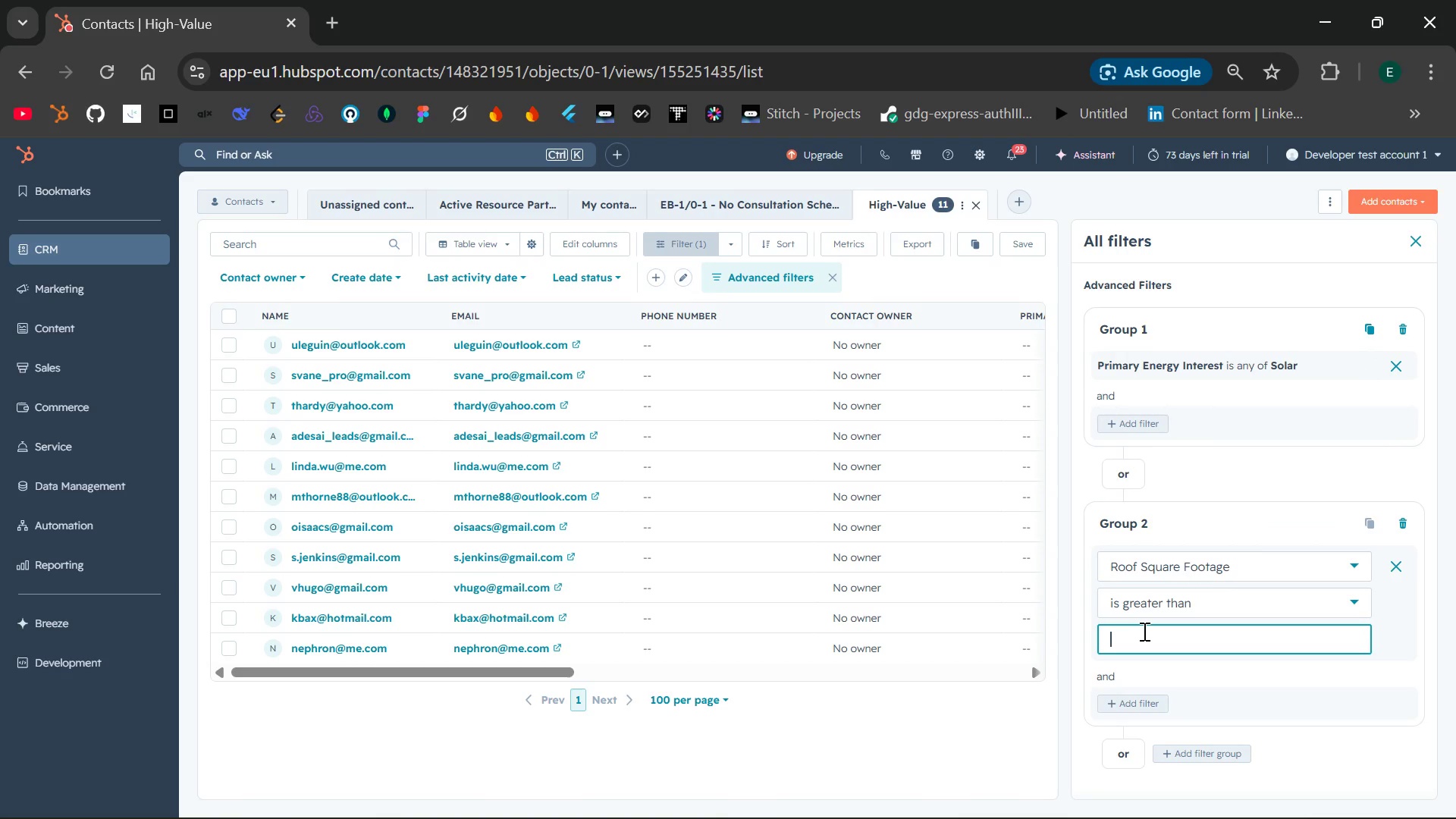 
type(5000)
 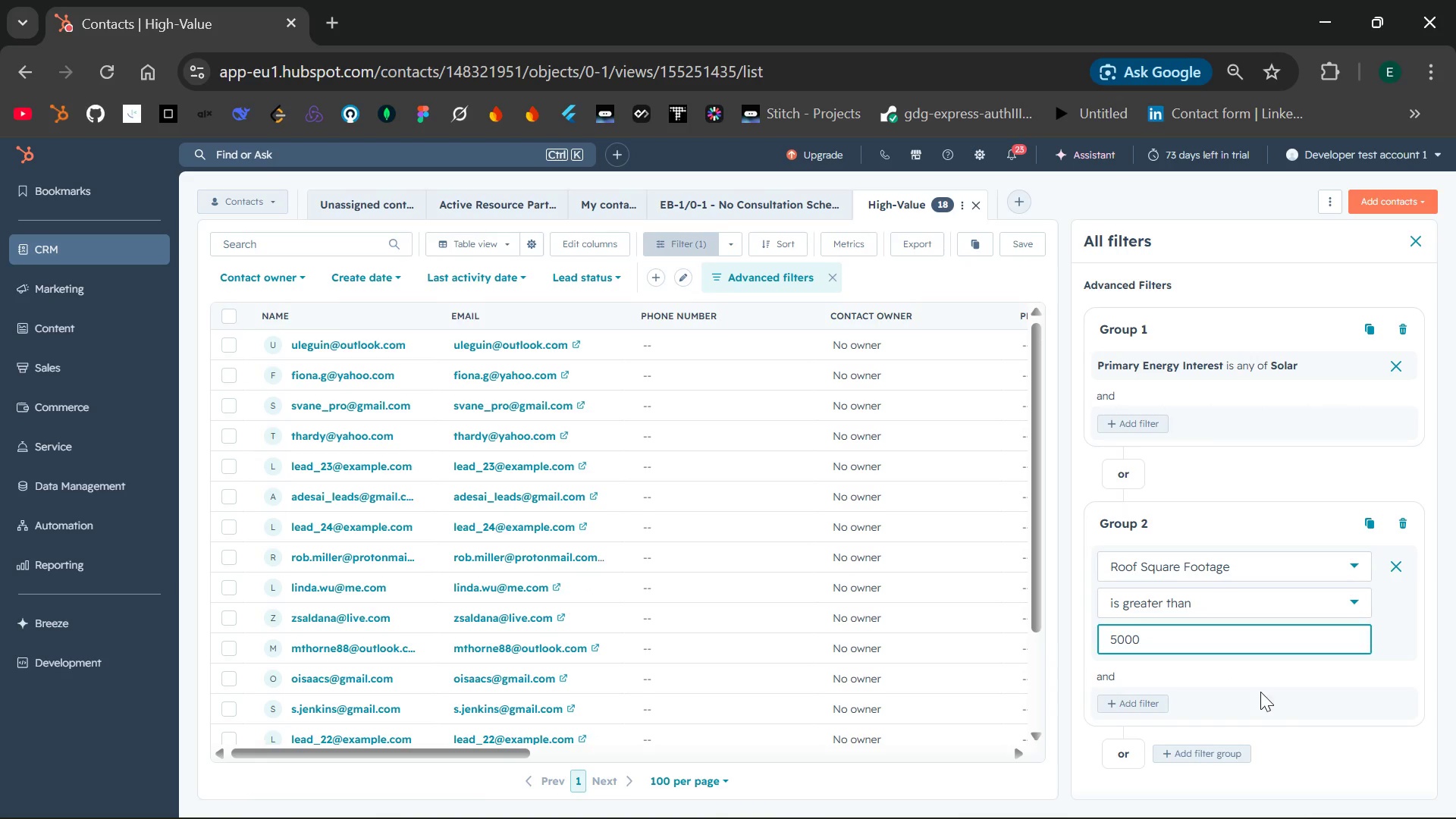 
left_click([1313, 767])
 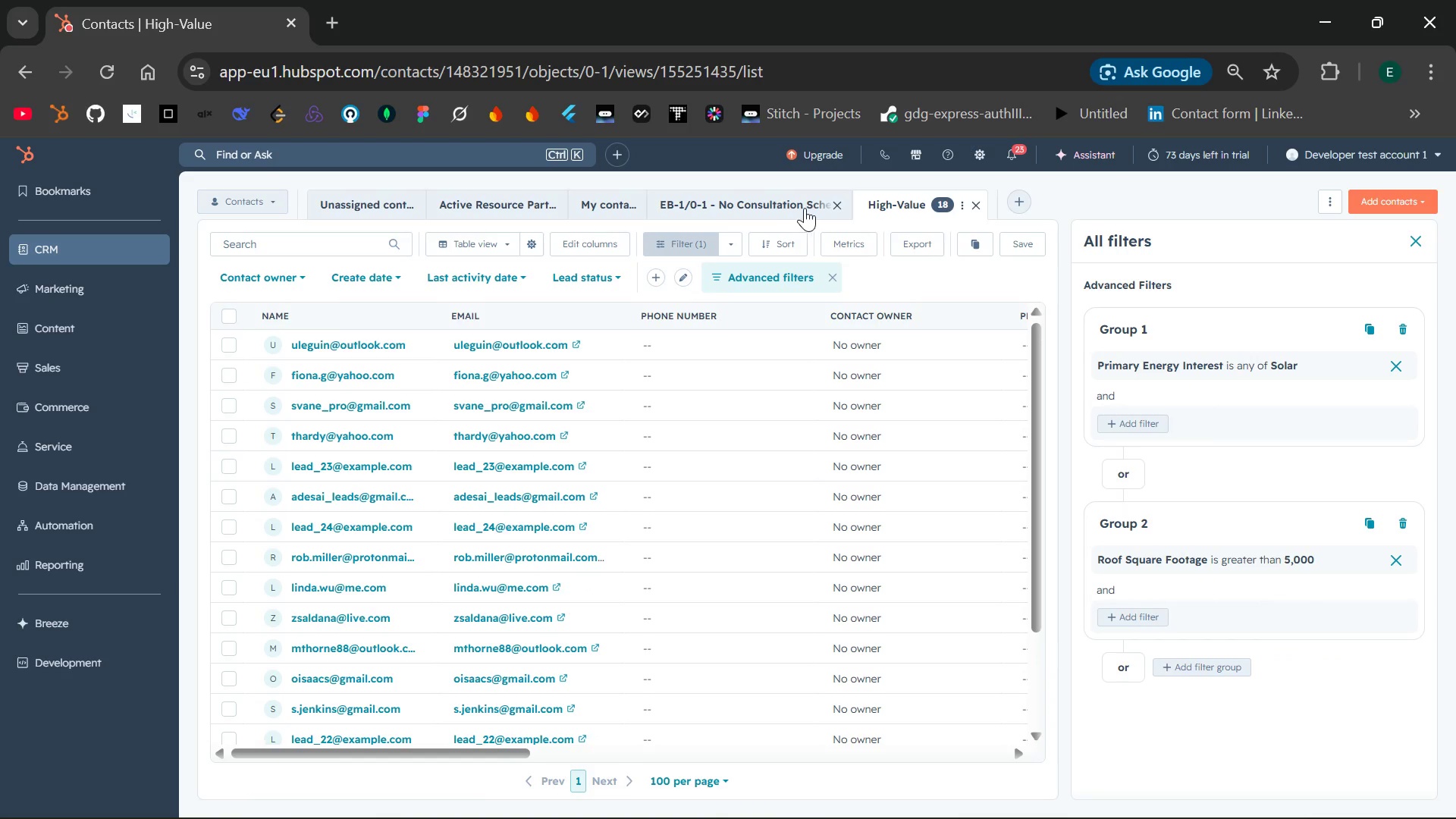 
left_click([836, 203])
 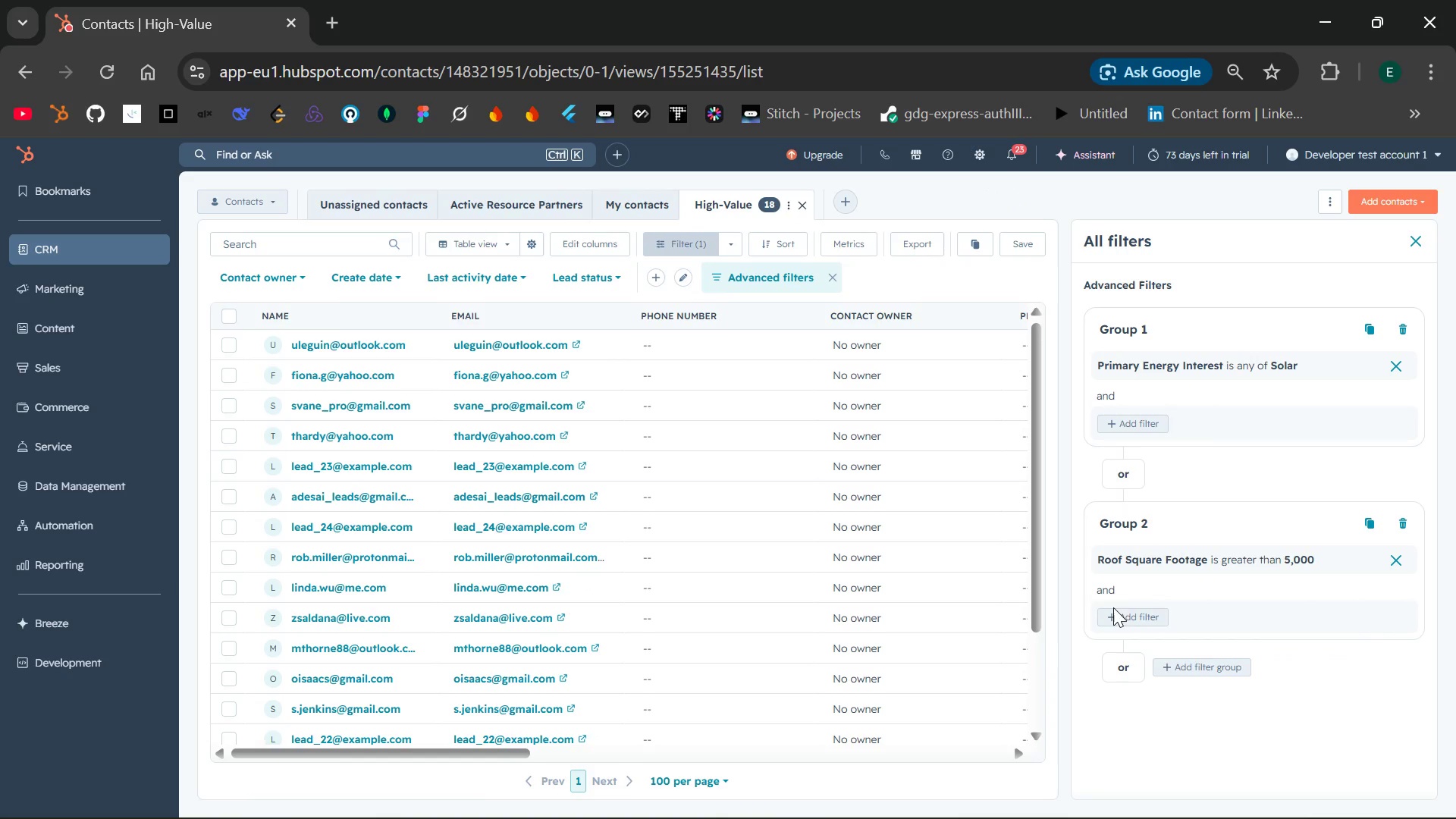 
left_click([1188, 741])
 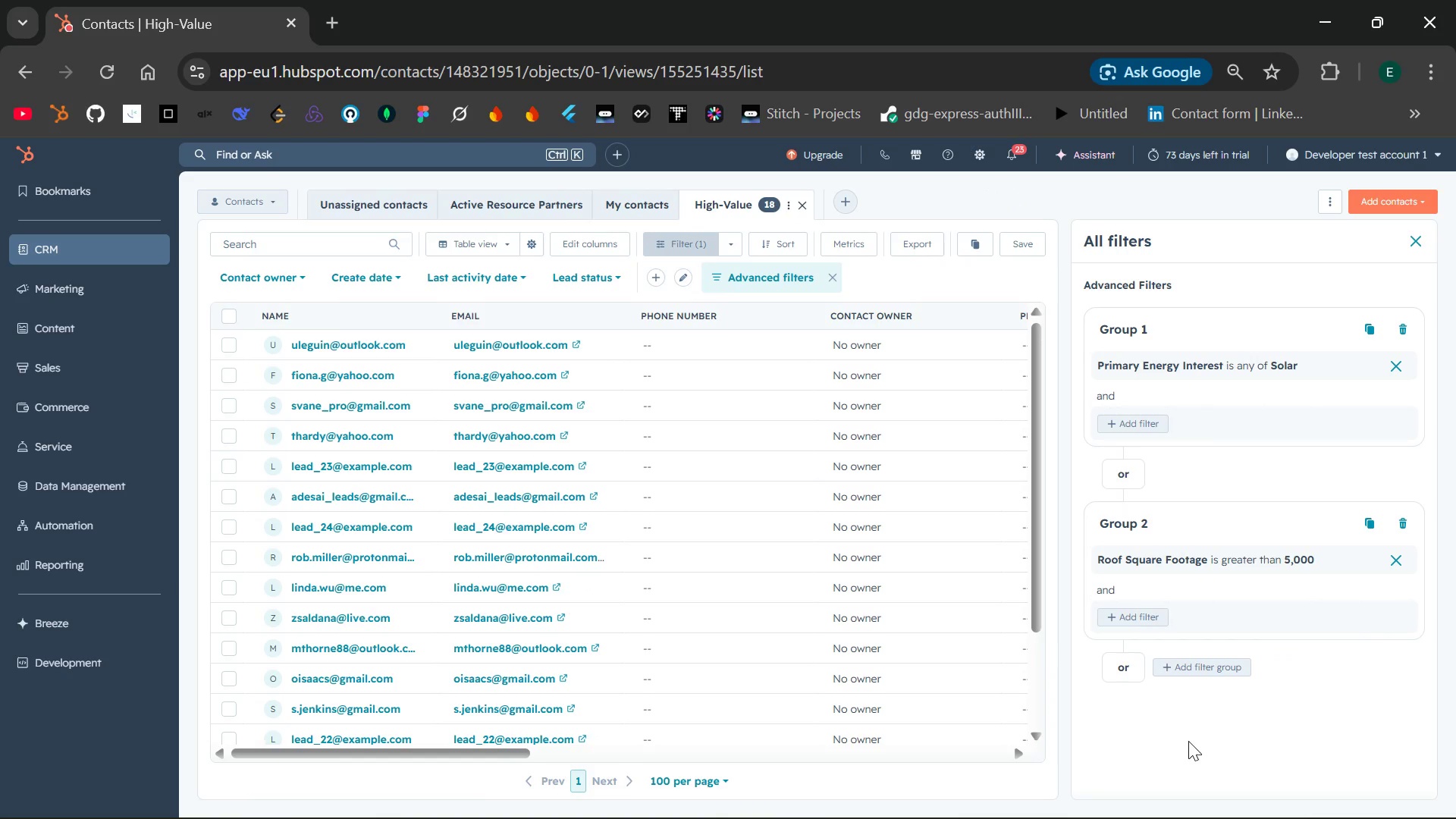 
wait(13.34)
 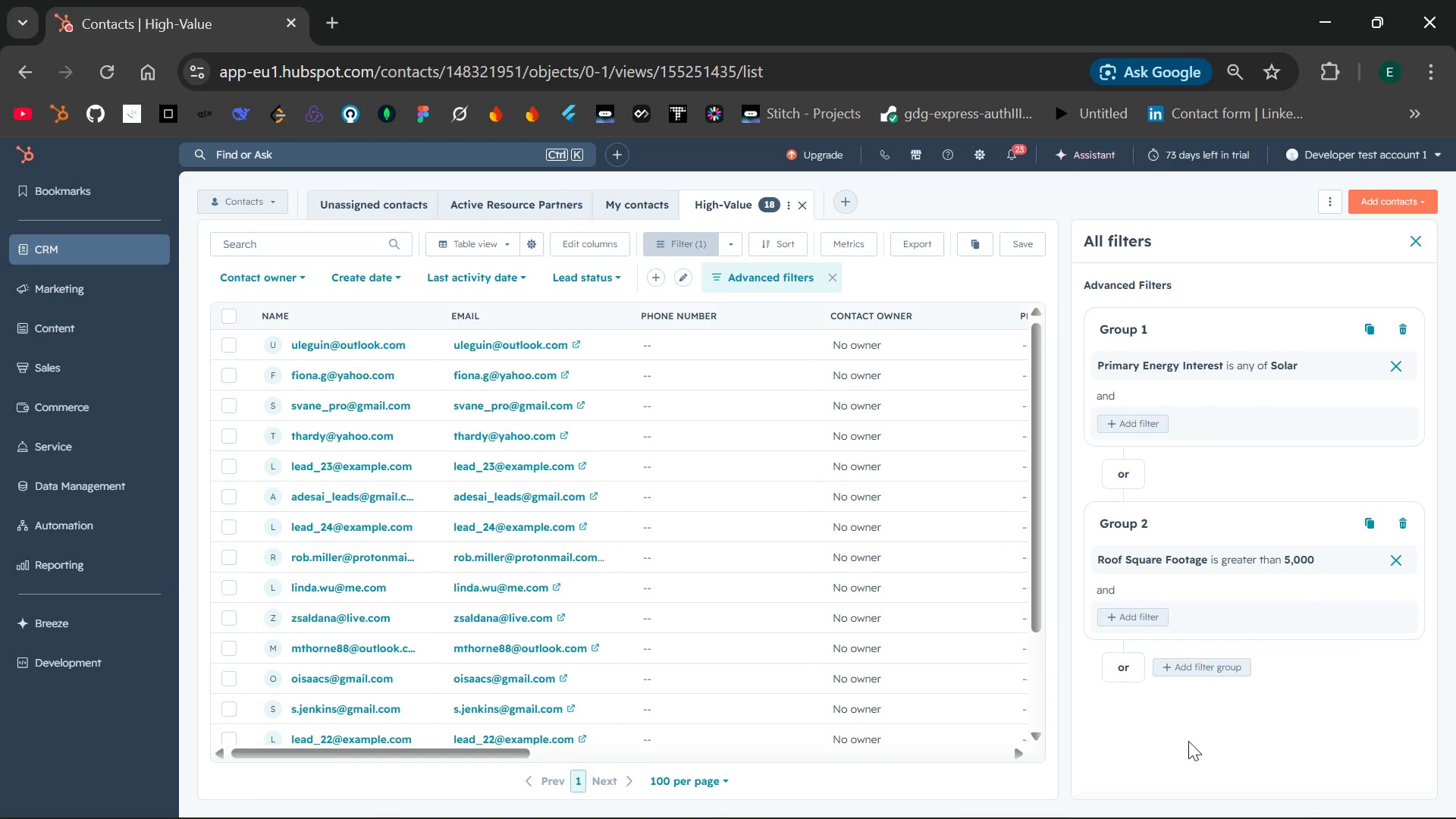 
key(PrintScreen)
 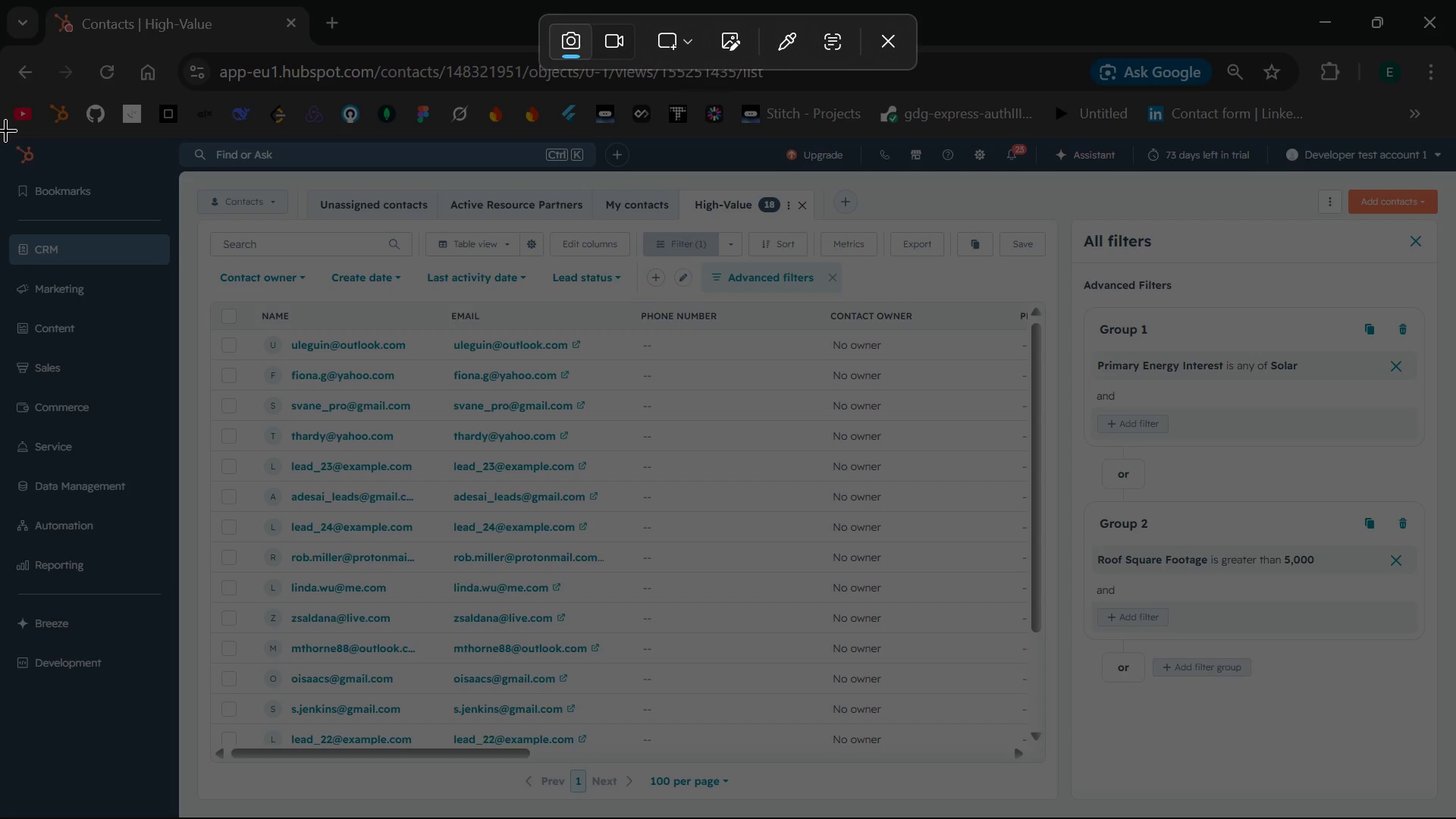 
wait(15.47)
 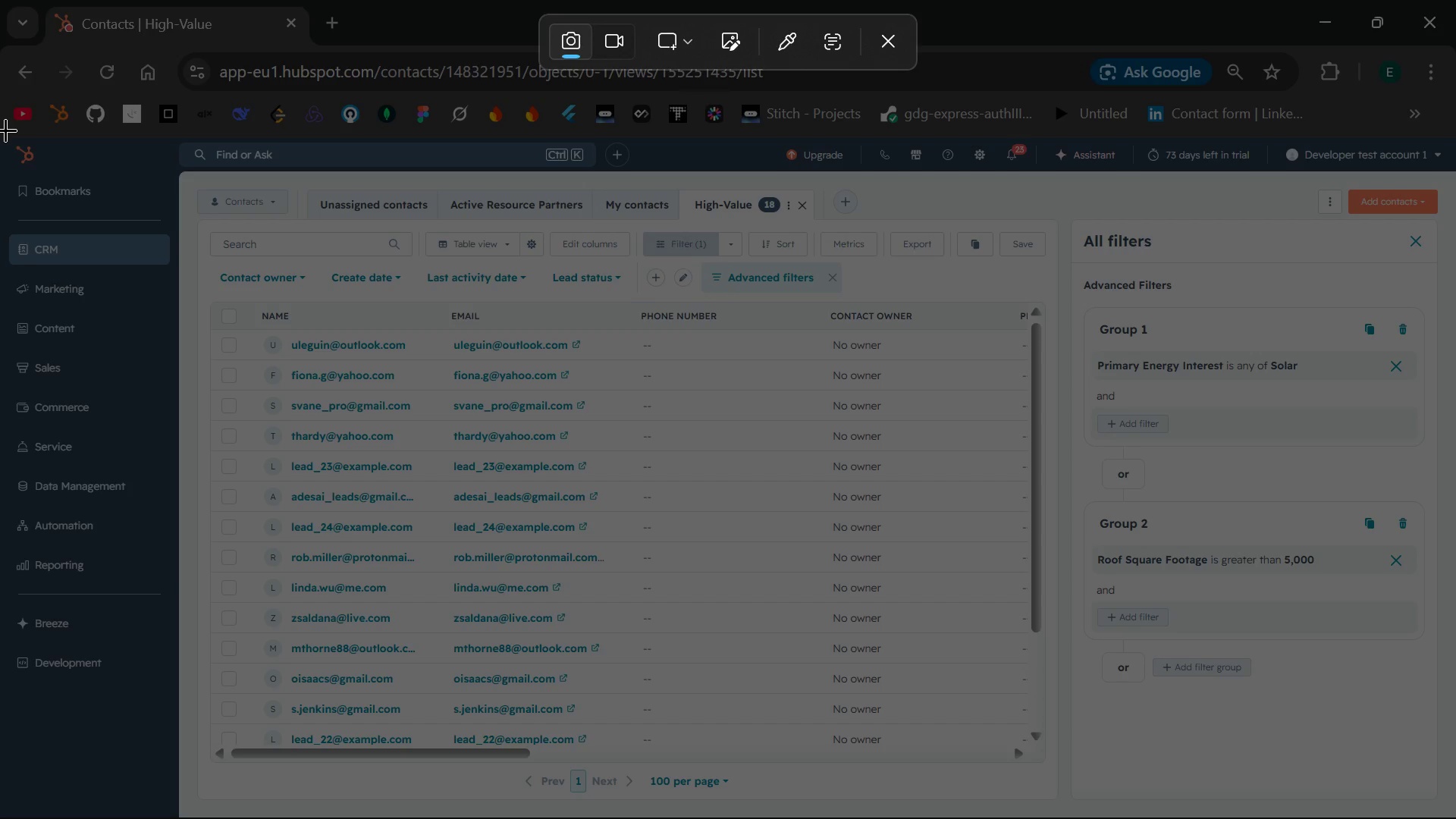 
left_click_drag(start_coordinate=[5, 130], to_coordinate=[1134, 538])
 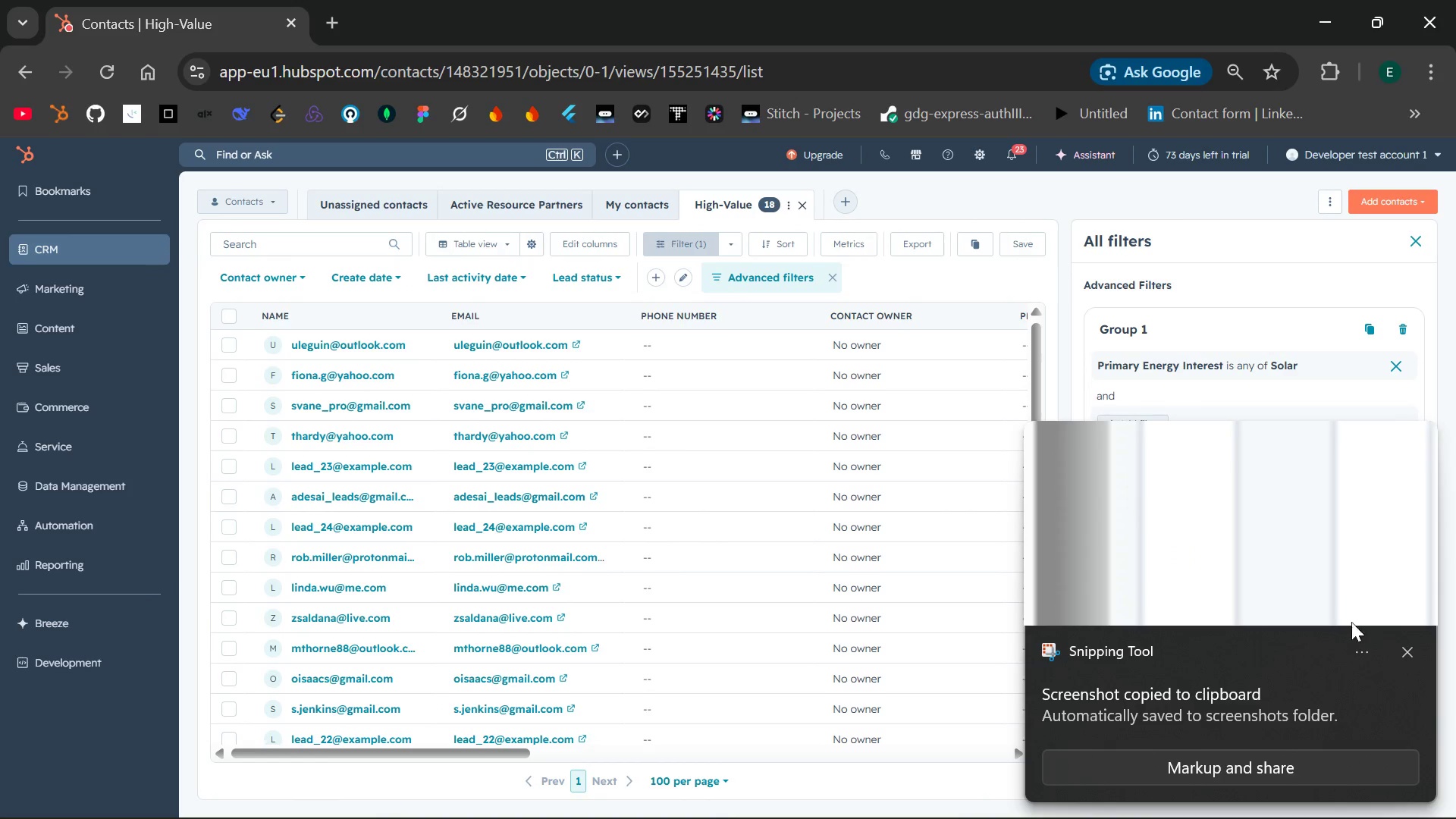 
left_click([1406, 645])
 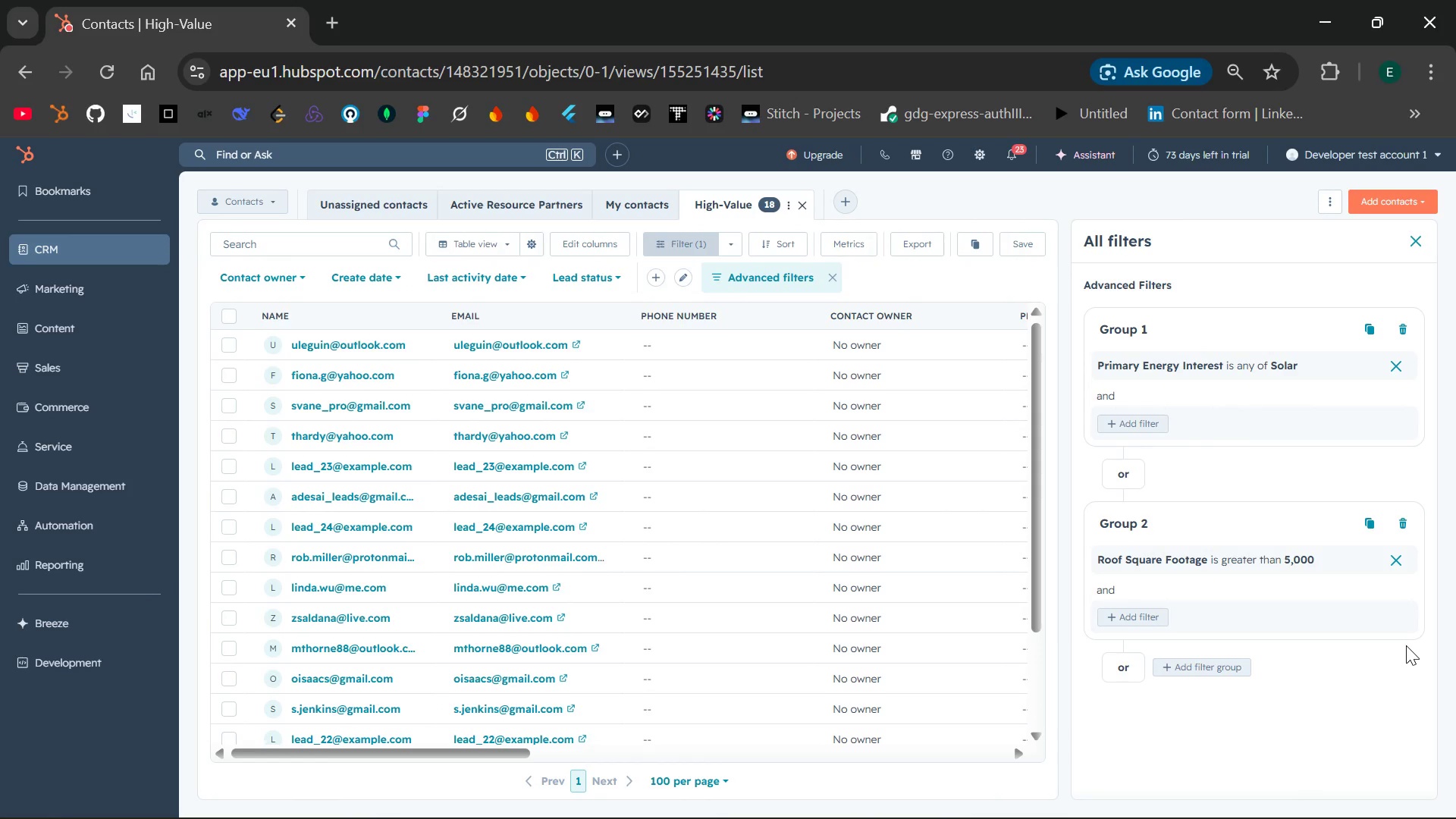 
key(PrintScreen)
 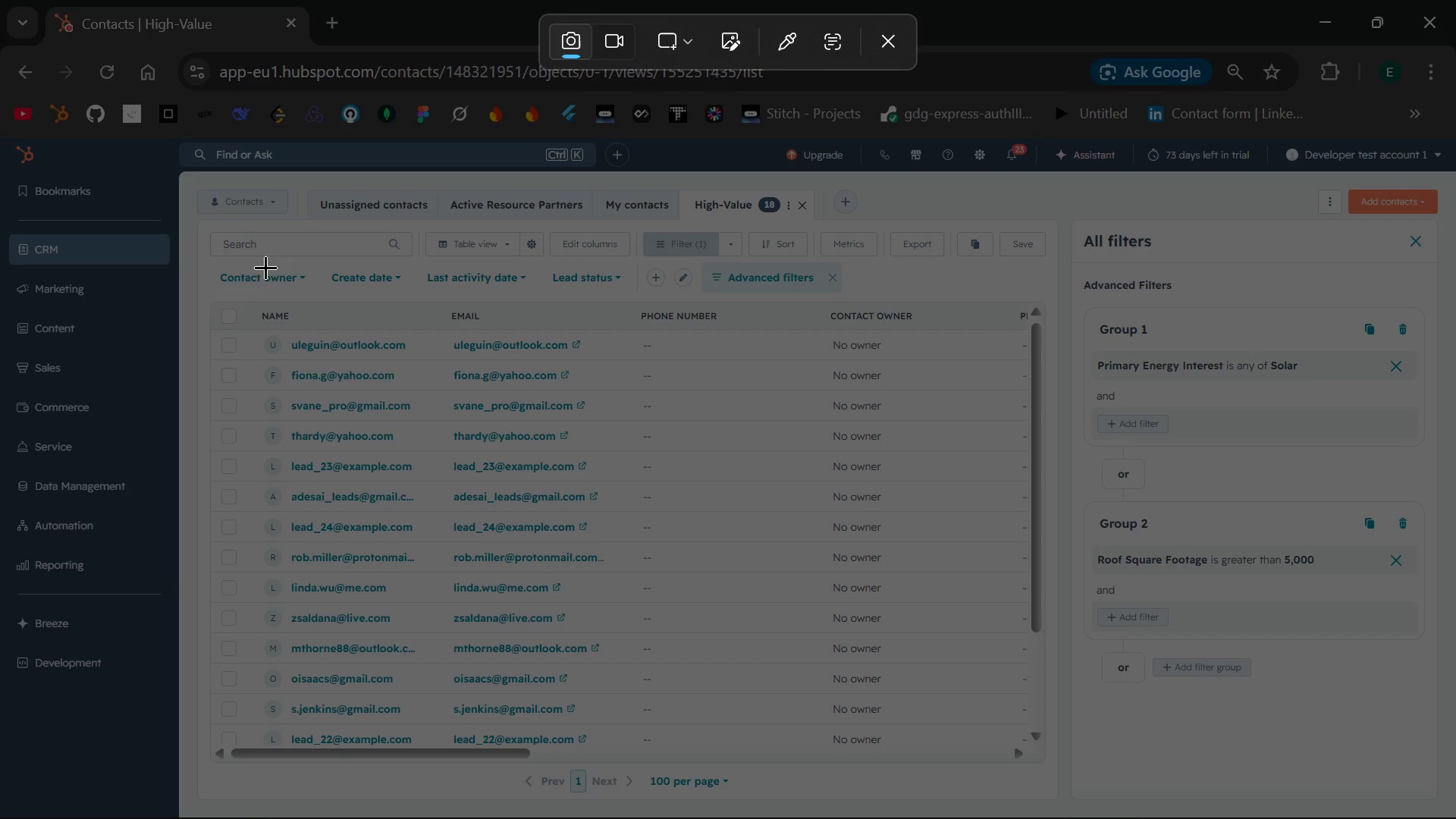 
left_click_drag(start_coordinate=[3, 140], to_coordinate=[1455, 809])
 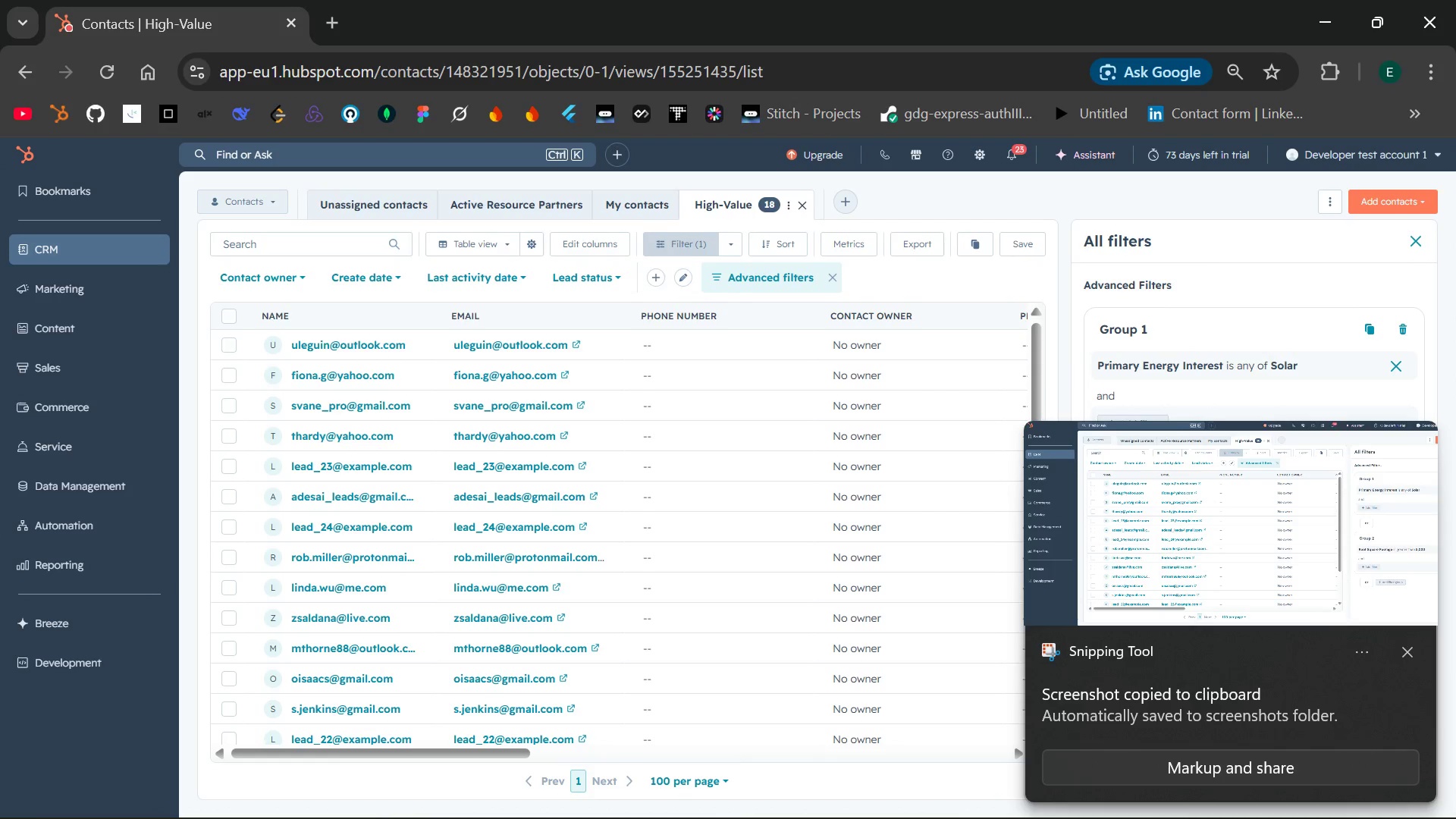 
left_click([1406, 654])
 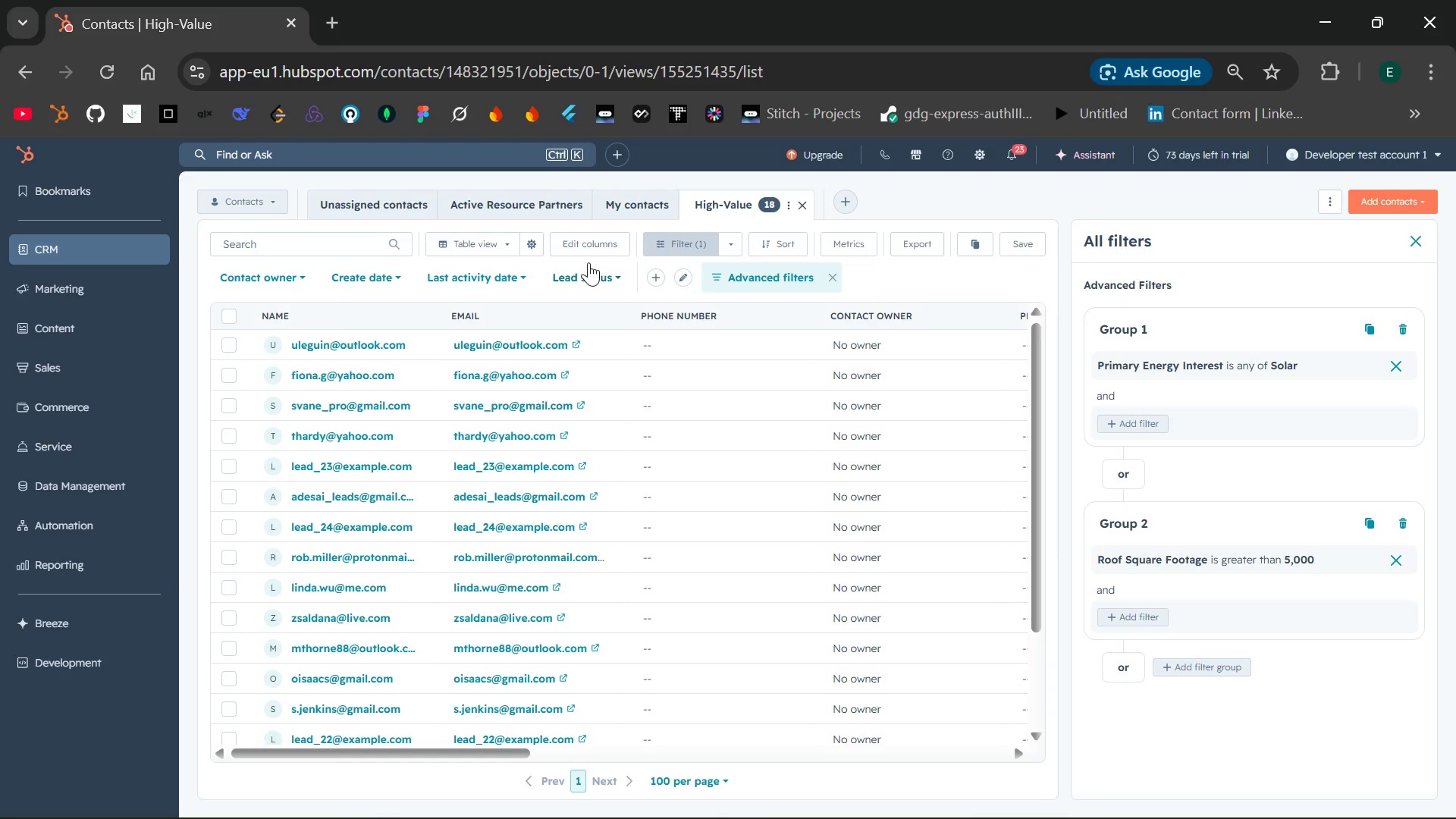 
wait(42.87)
 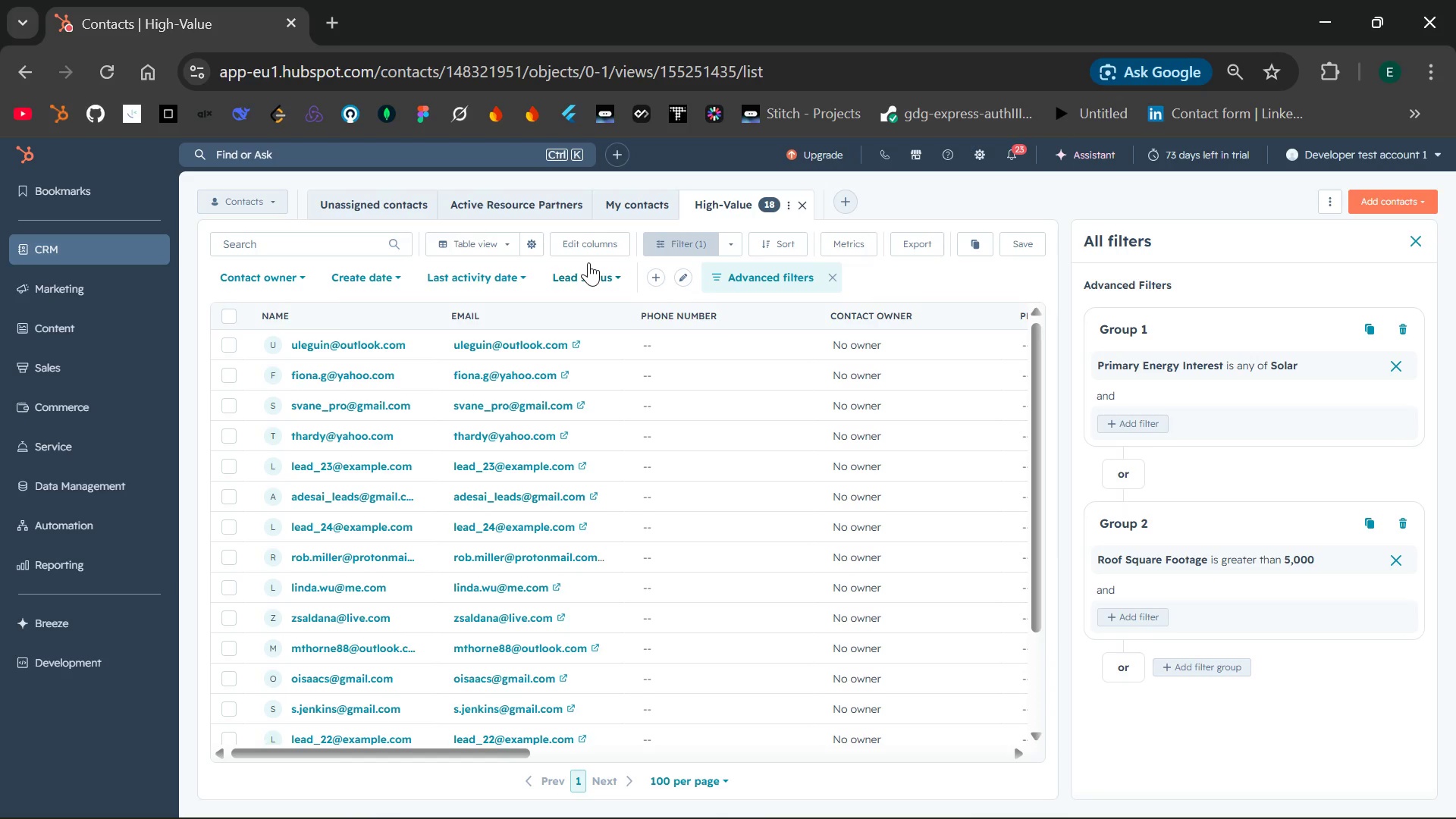 
mouse_move([1050, 231])
 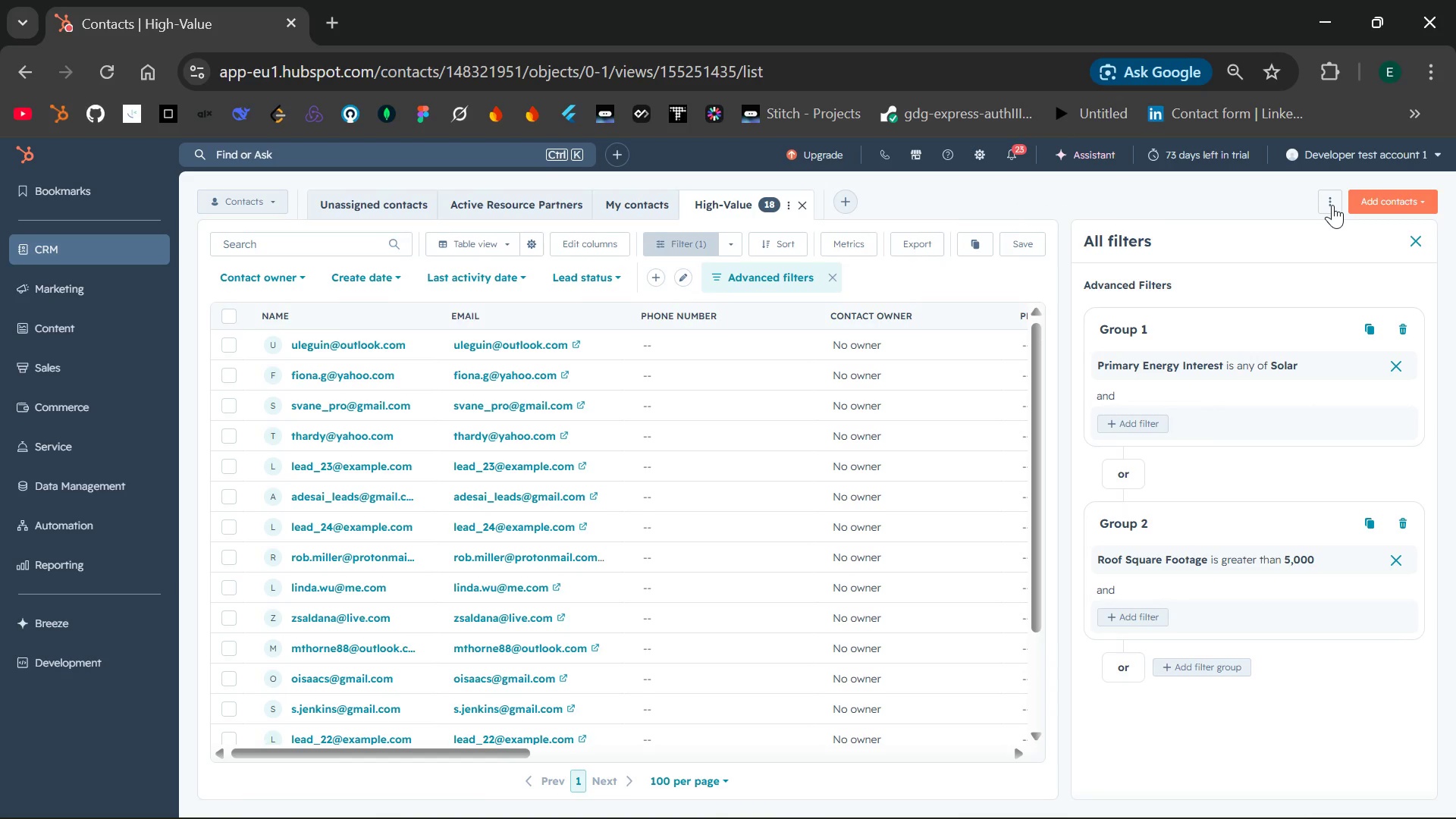 
left_click([1332, 205])
 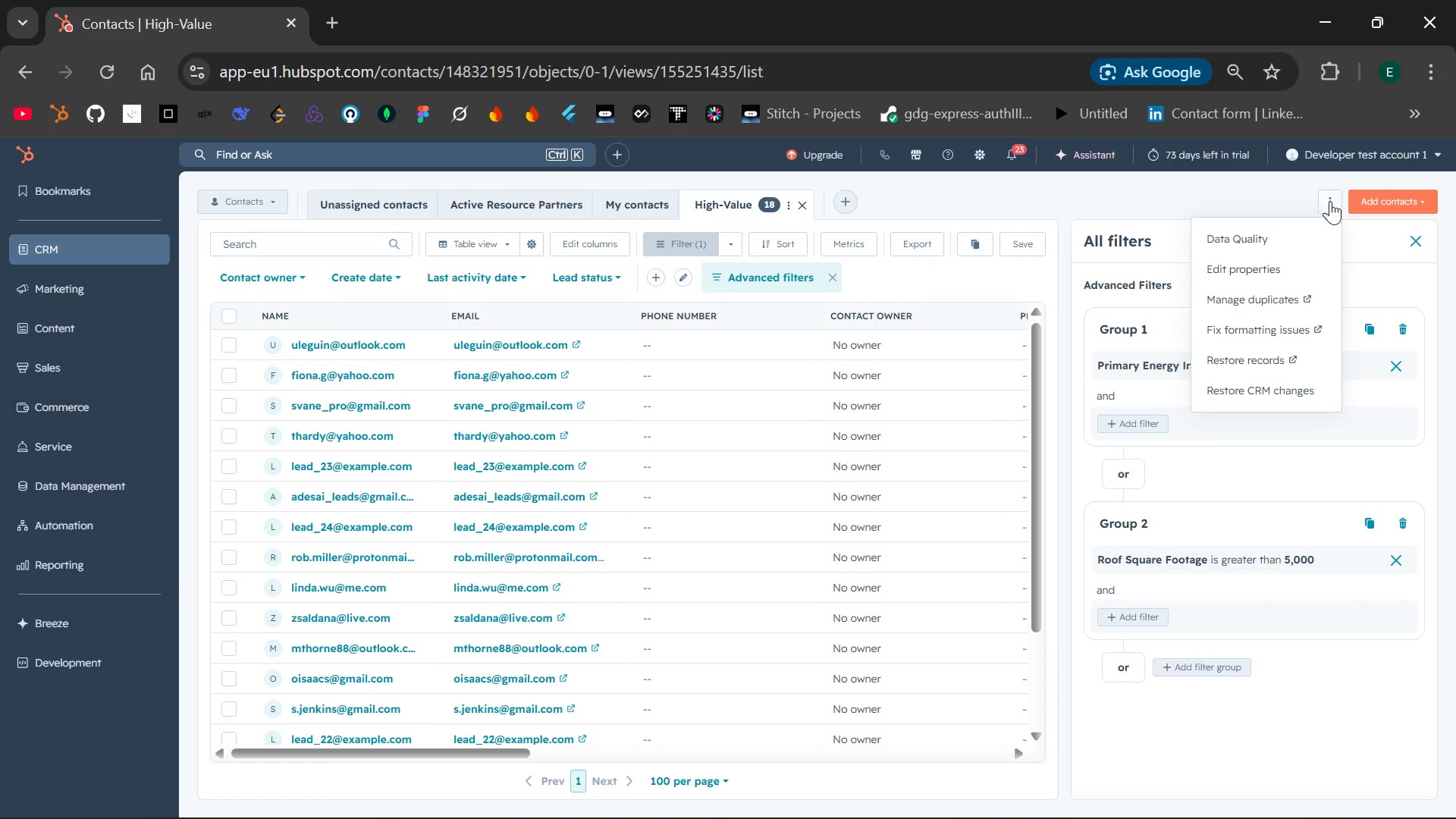 
wait(6.19)
 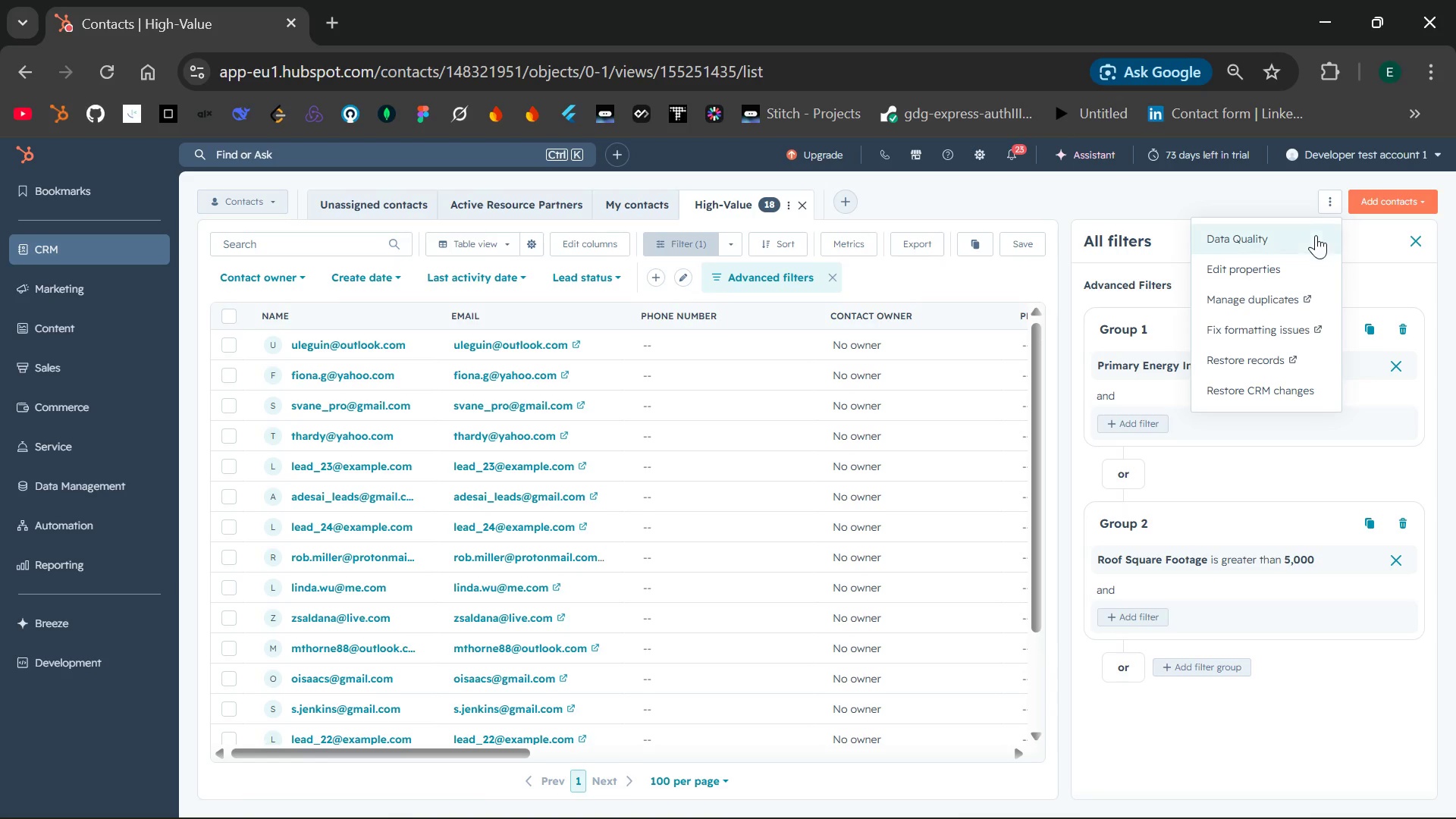 
left_click([1273, 196])
 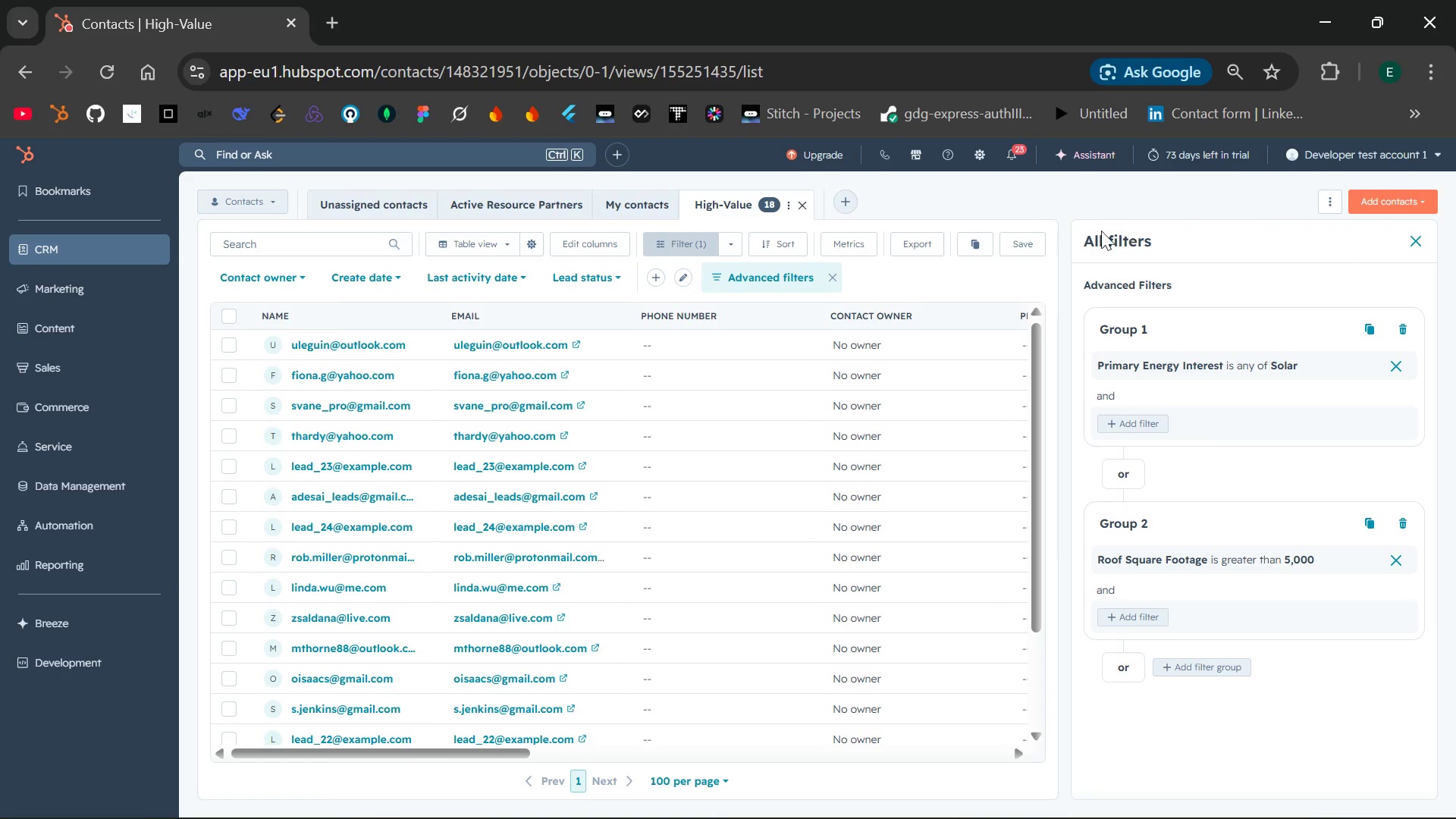 
mouse_move([904, 231])
 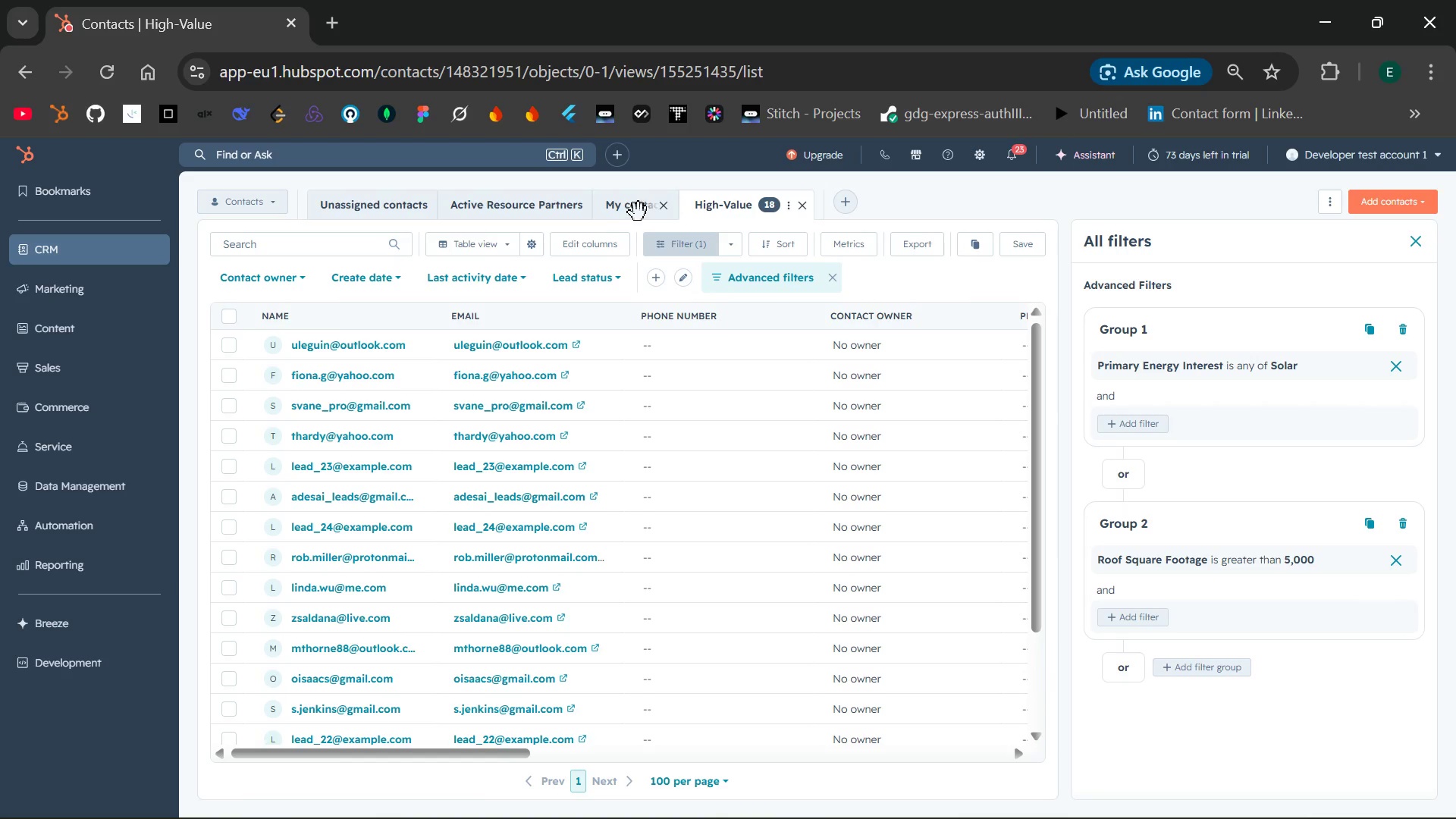 
left_click([632, 209])
 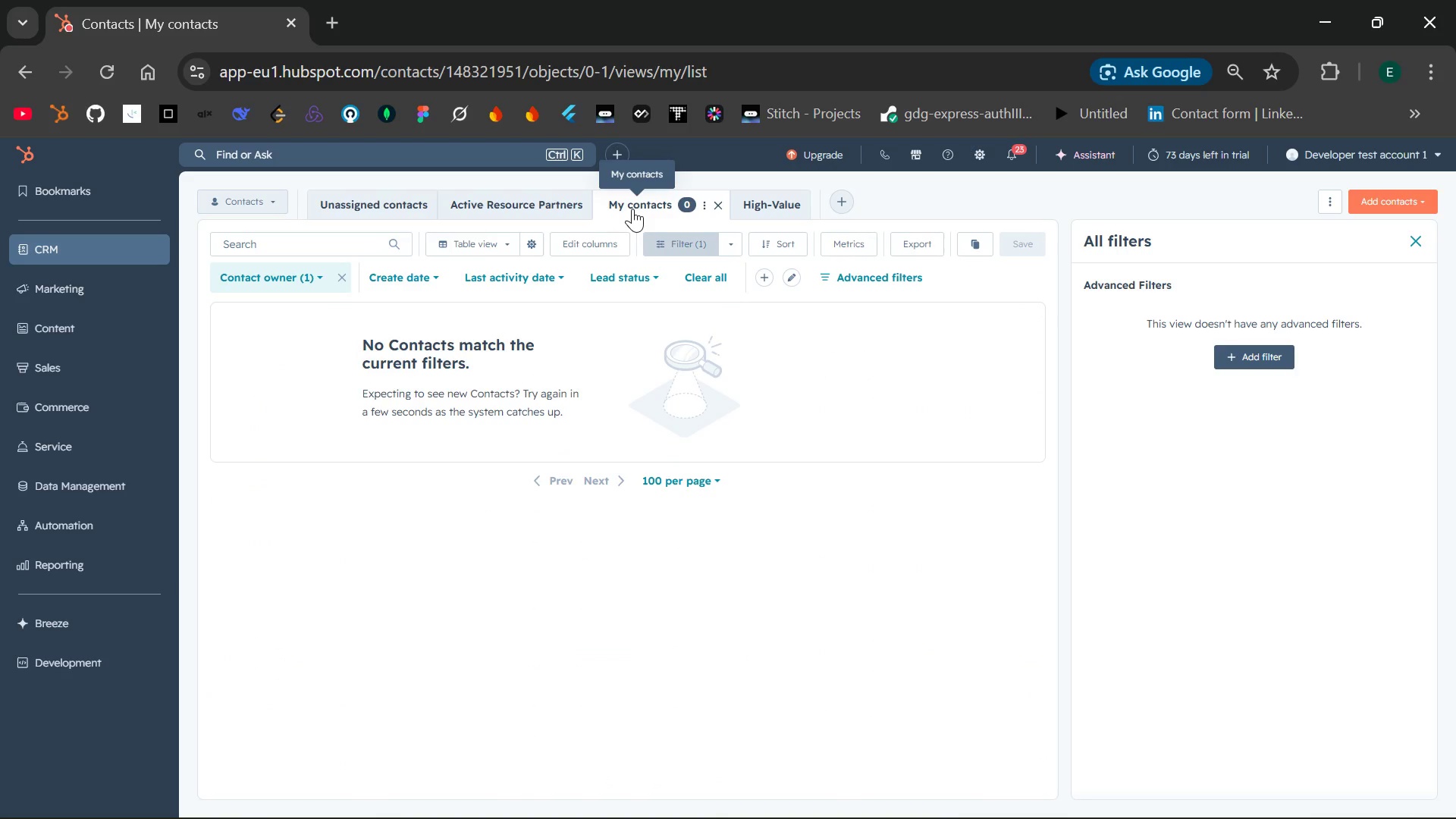 
left_click([550, 199])
 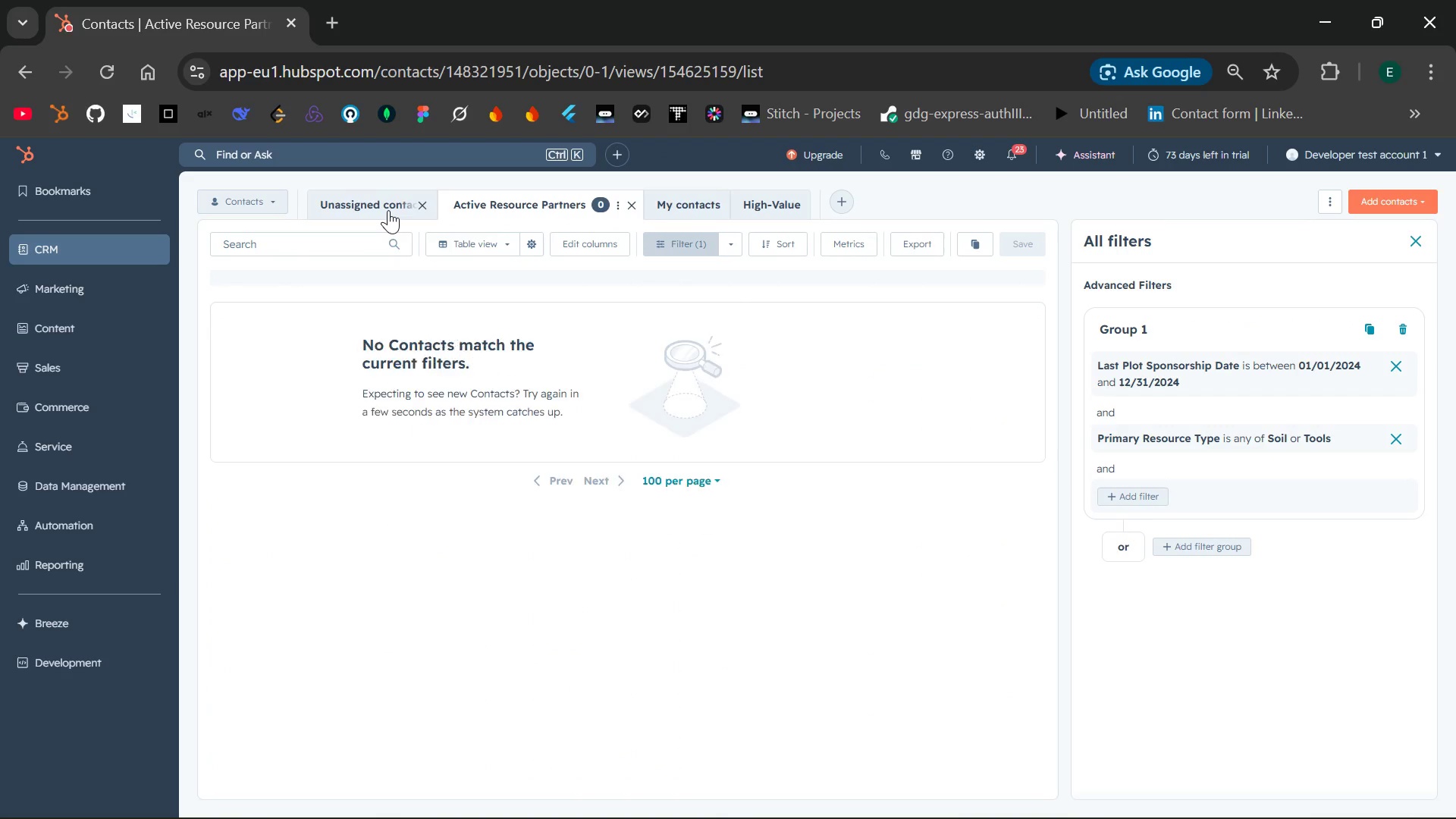 
left_click([388, 210])
 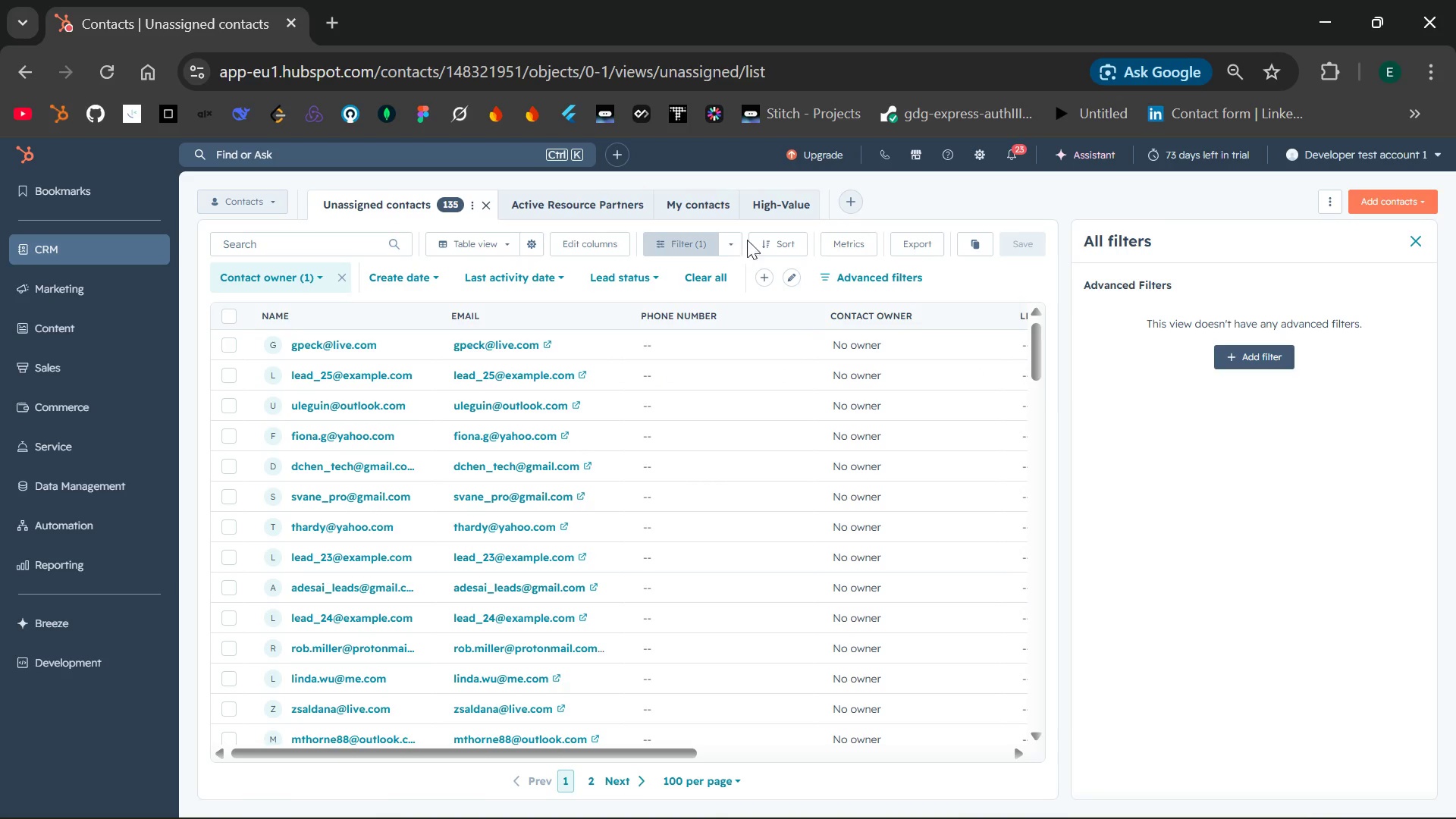 
left_click([767, 206])
 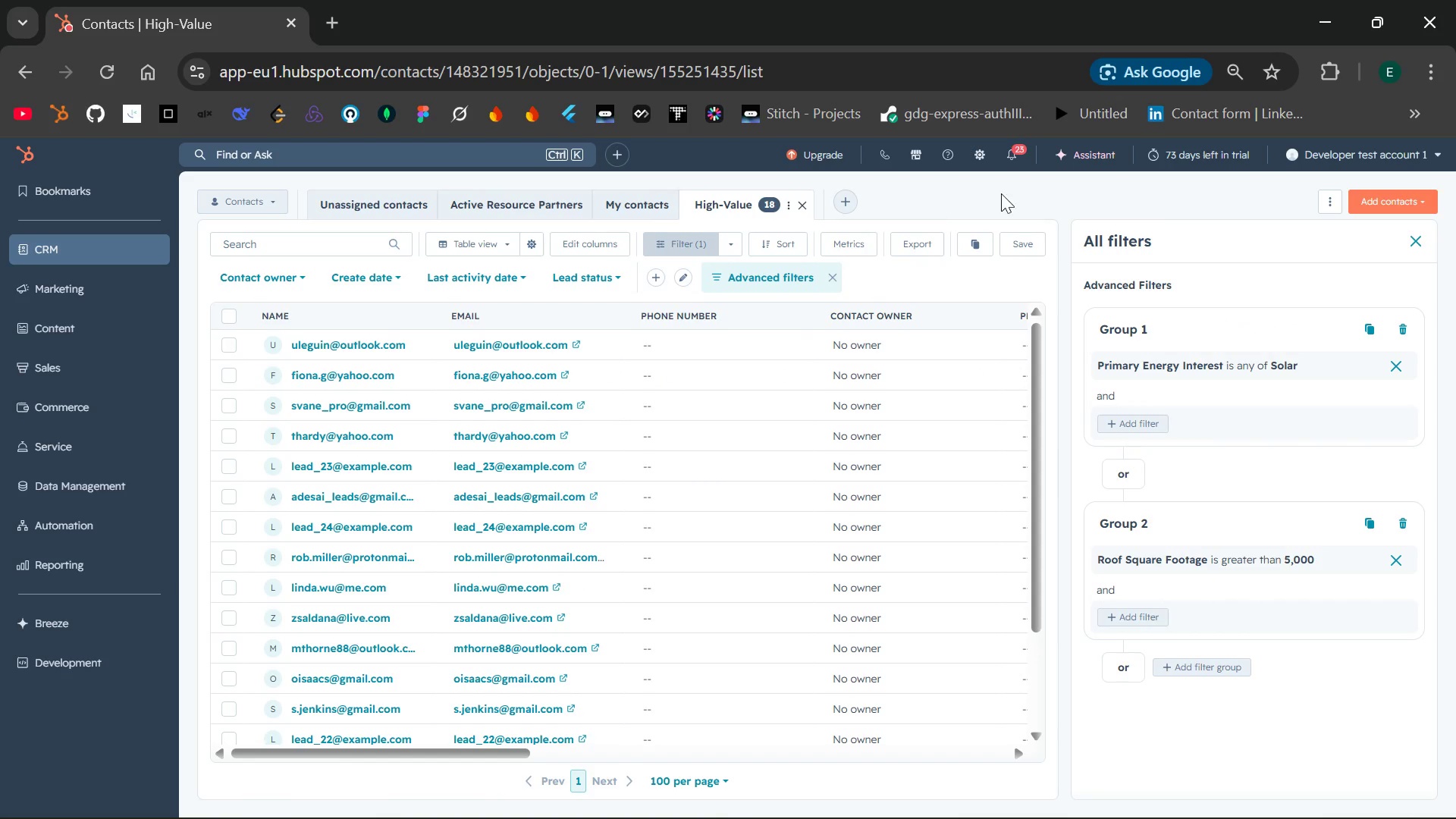 
wait(5.84)
 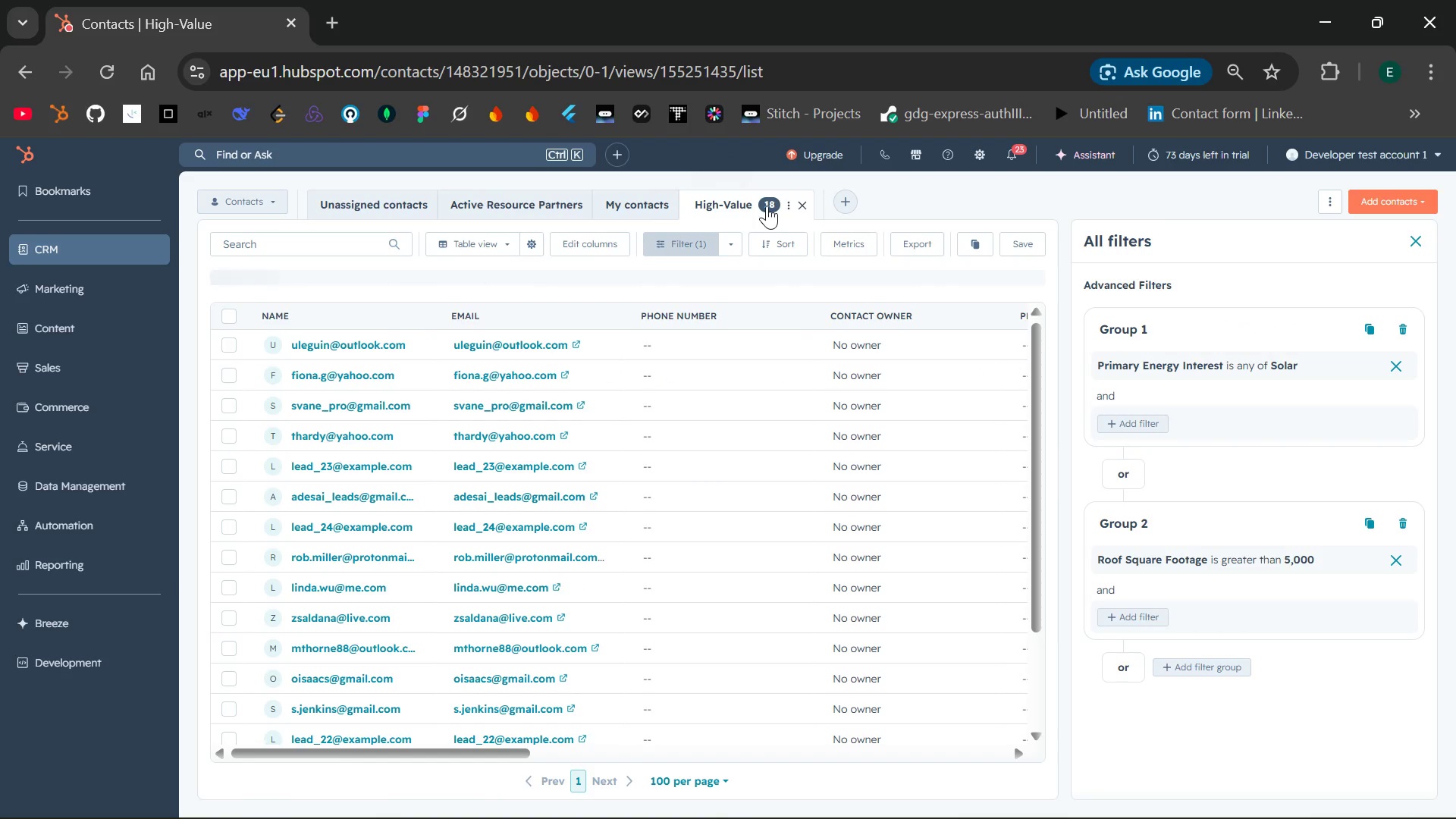 
left_click([1372, 201])
 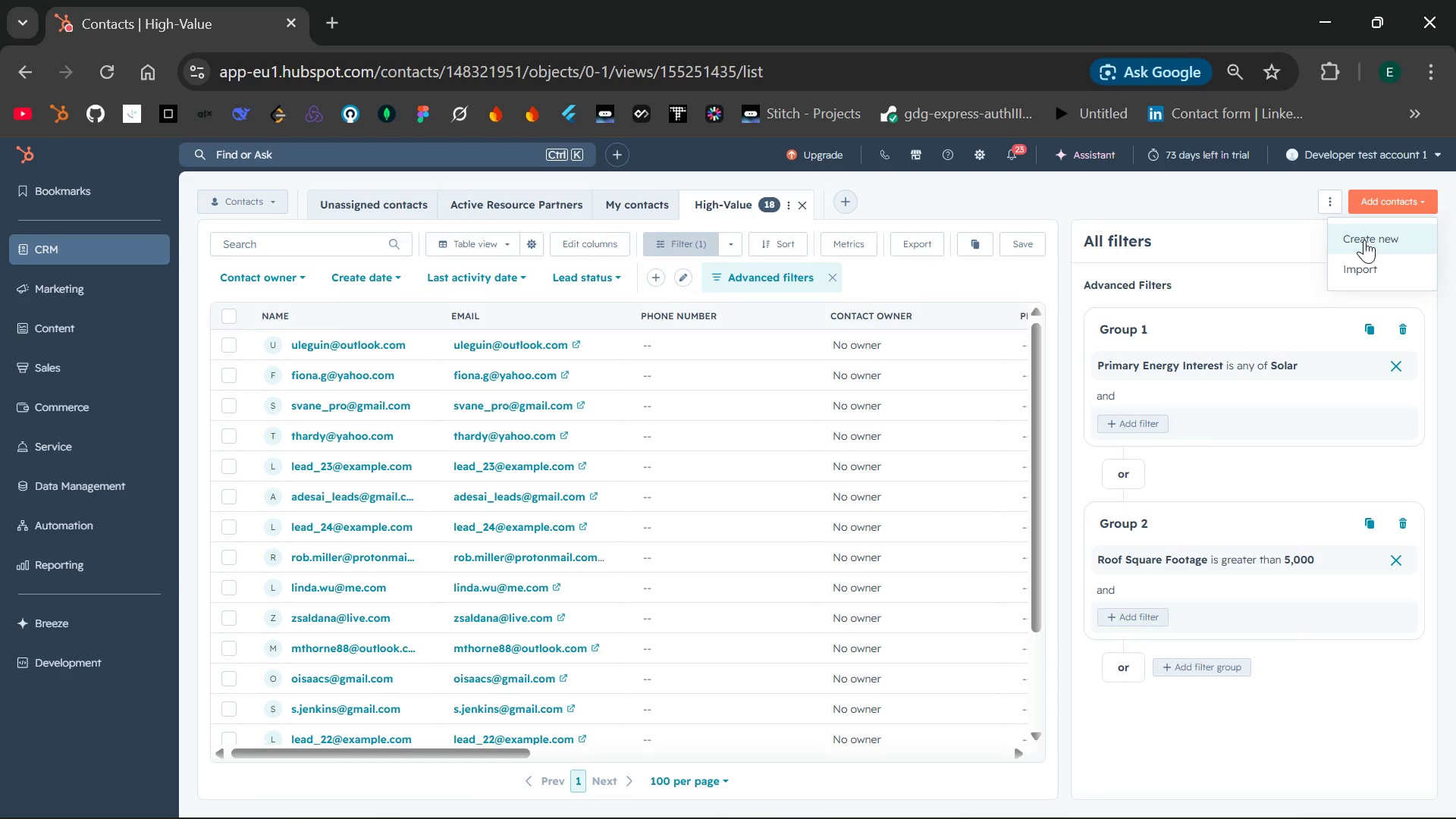 
left_click([1361, 258])
 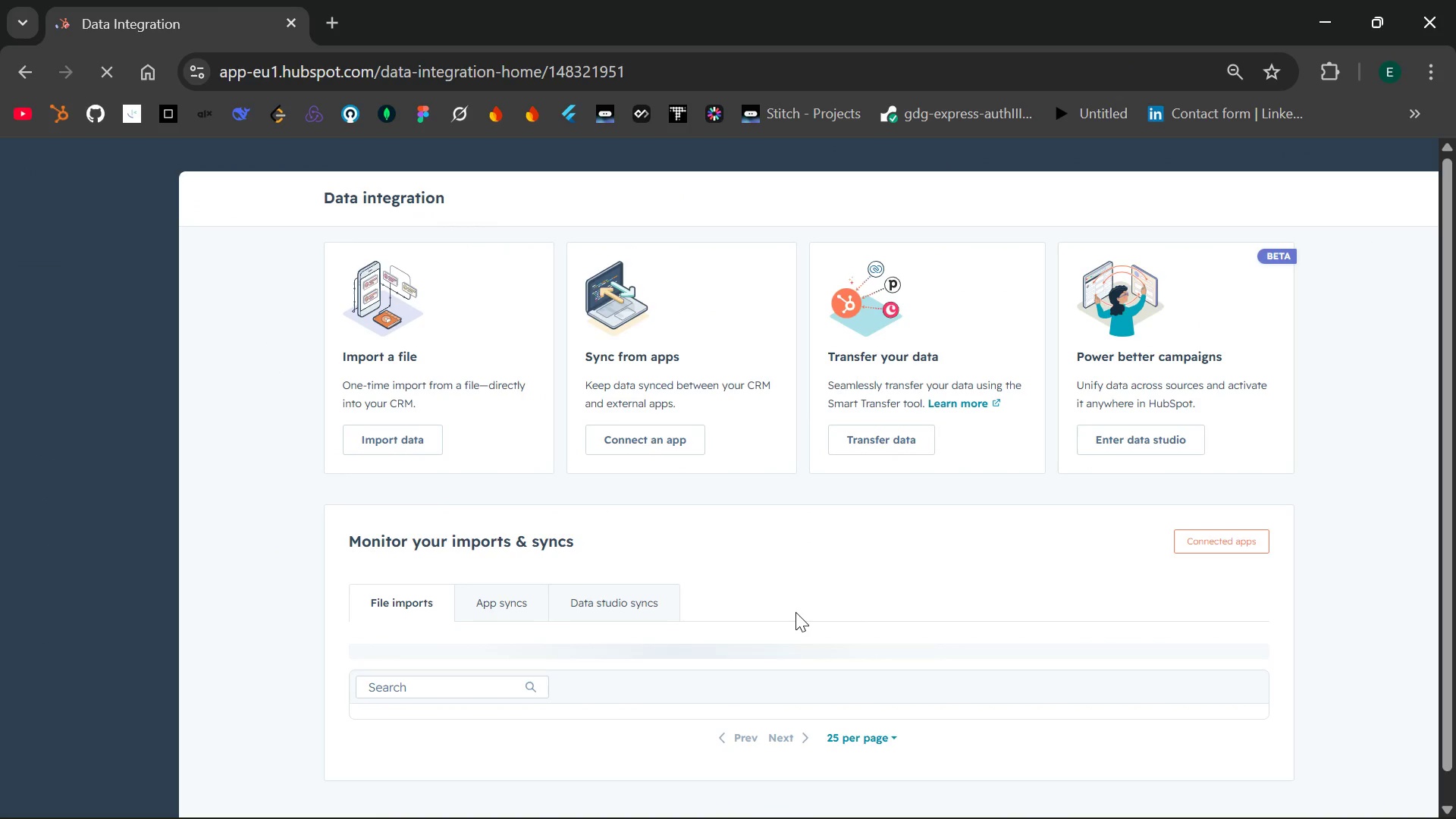 
wait(9.12)
 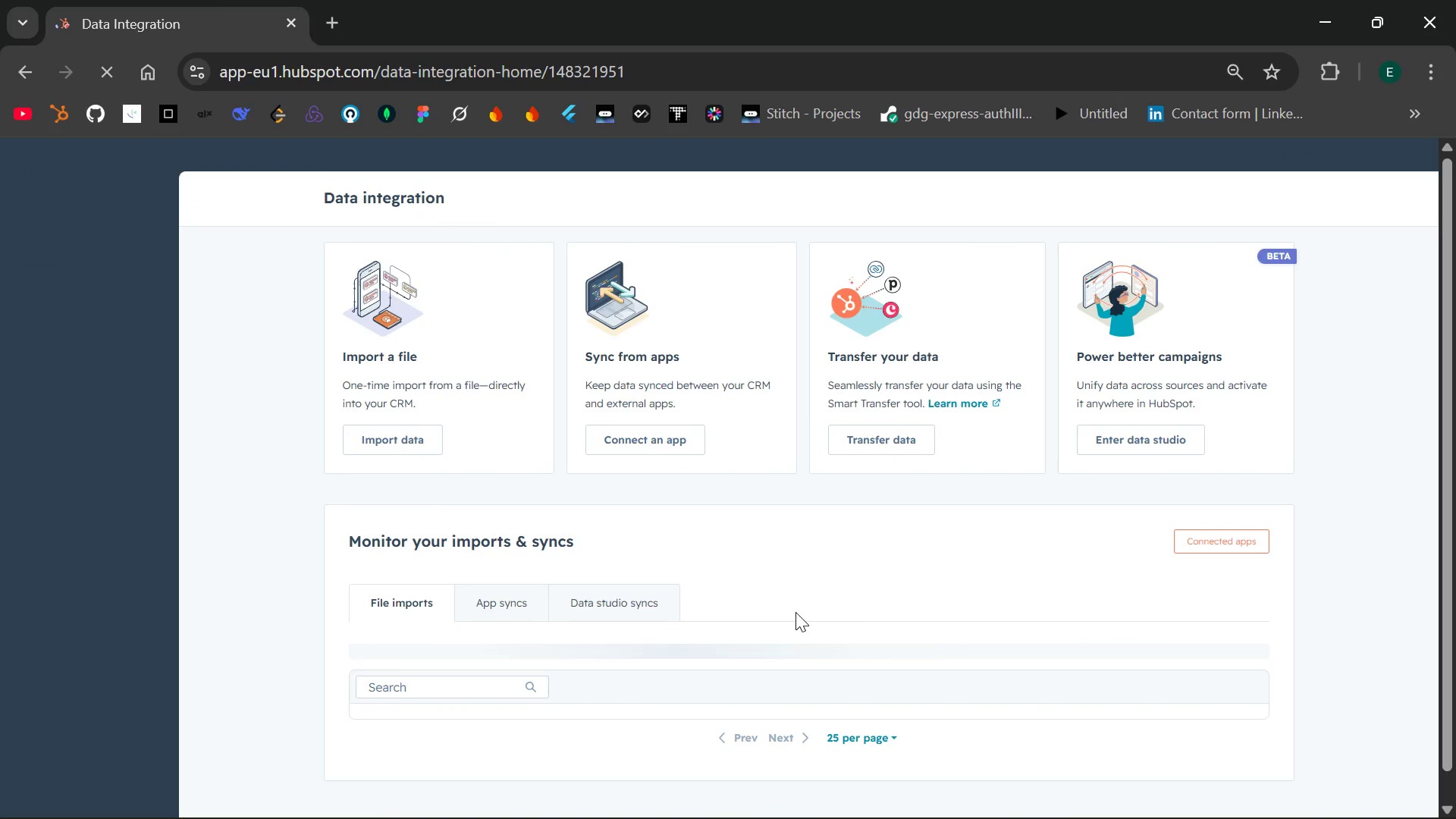 
left_click([512, 532])
 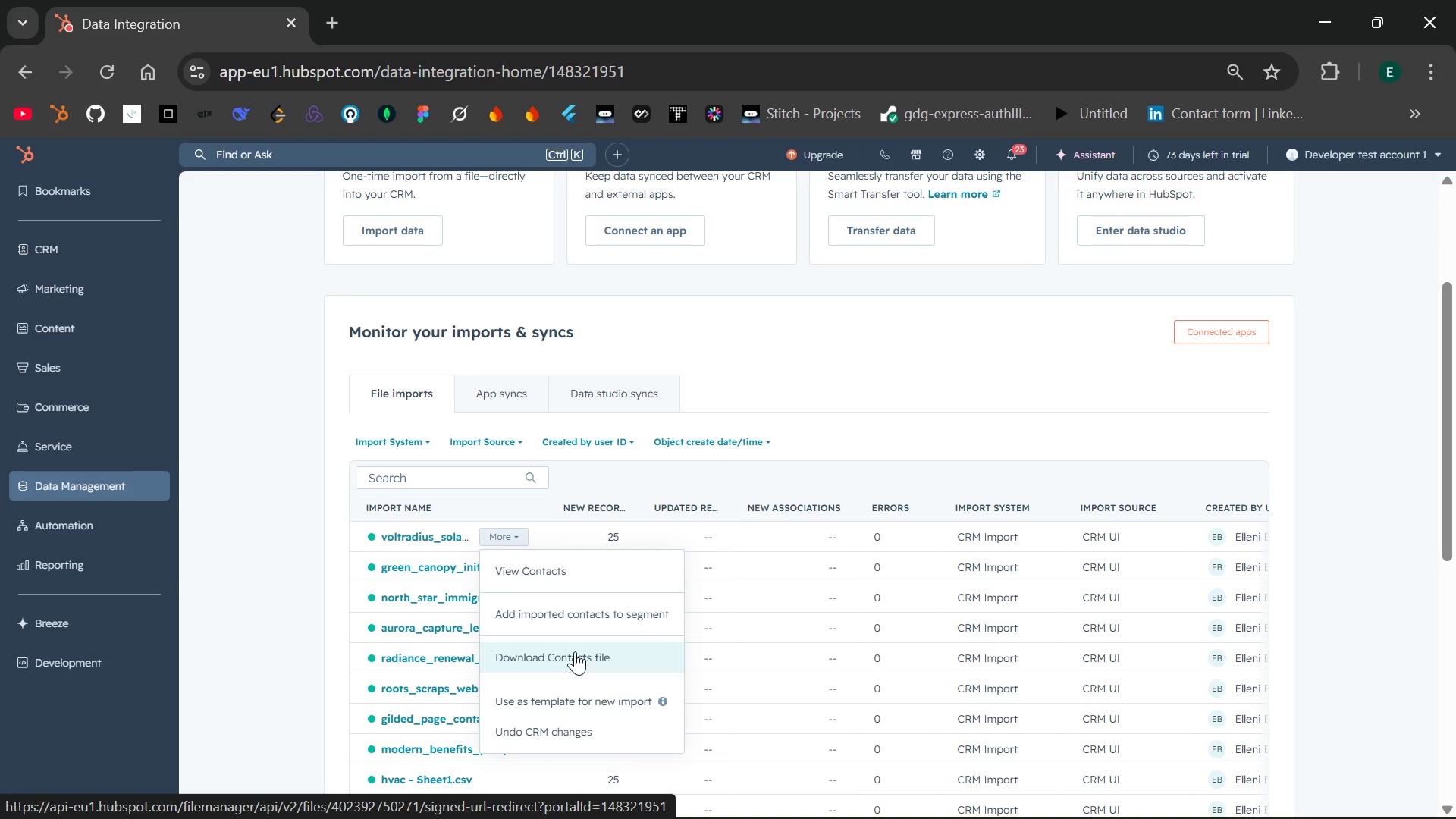 
wait(22.55)
 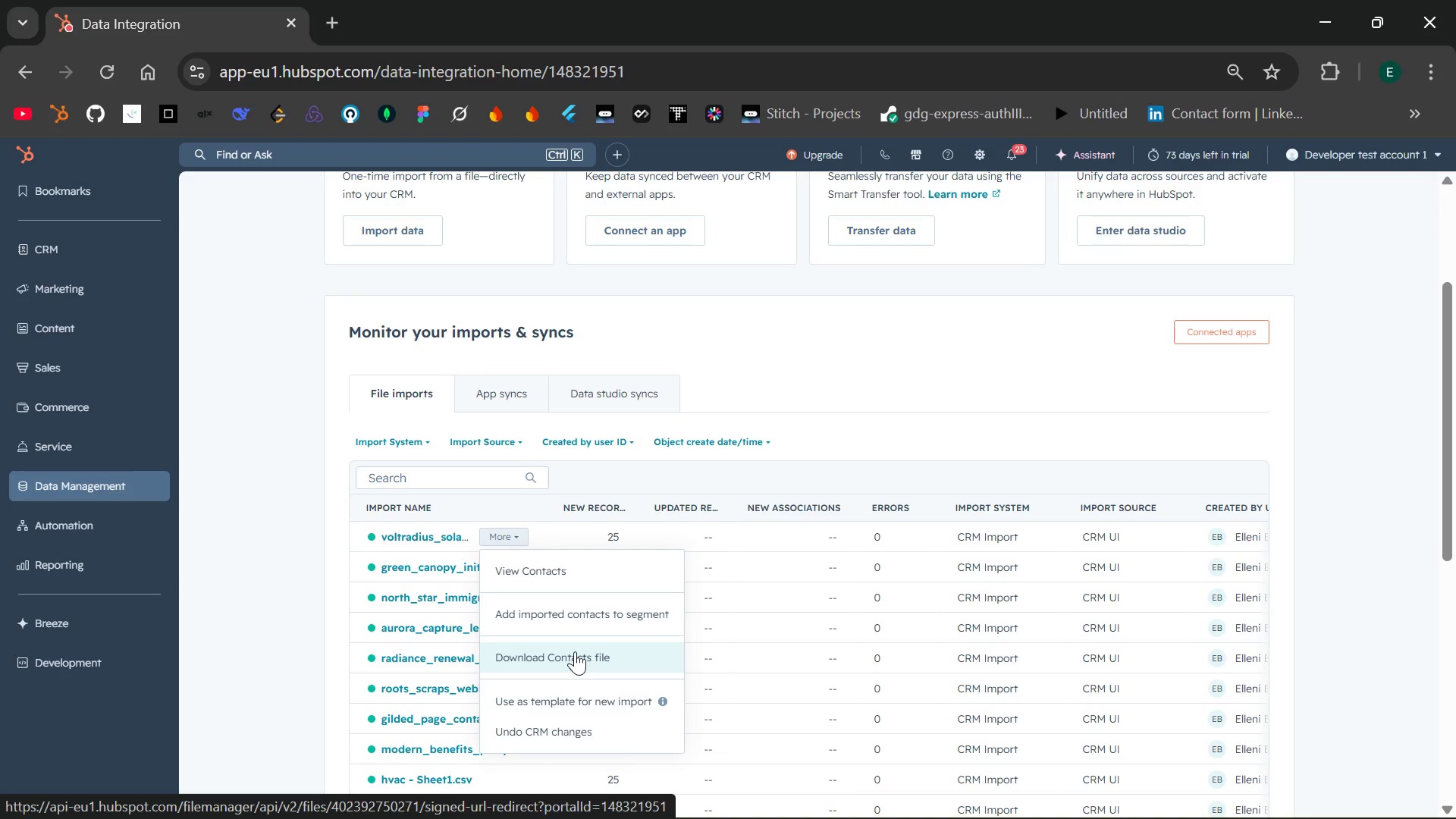 
left_click([442, 541])
 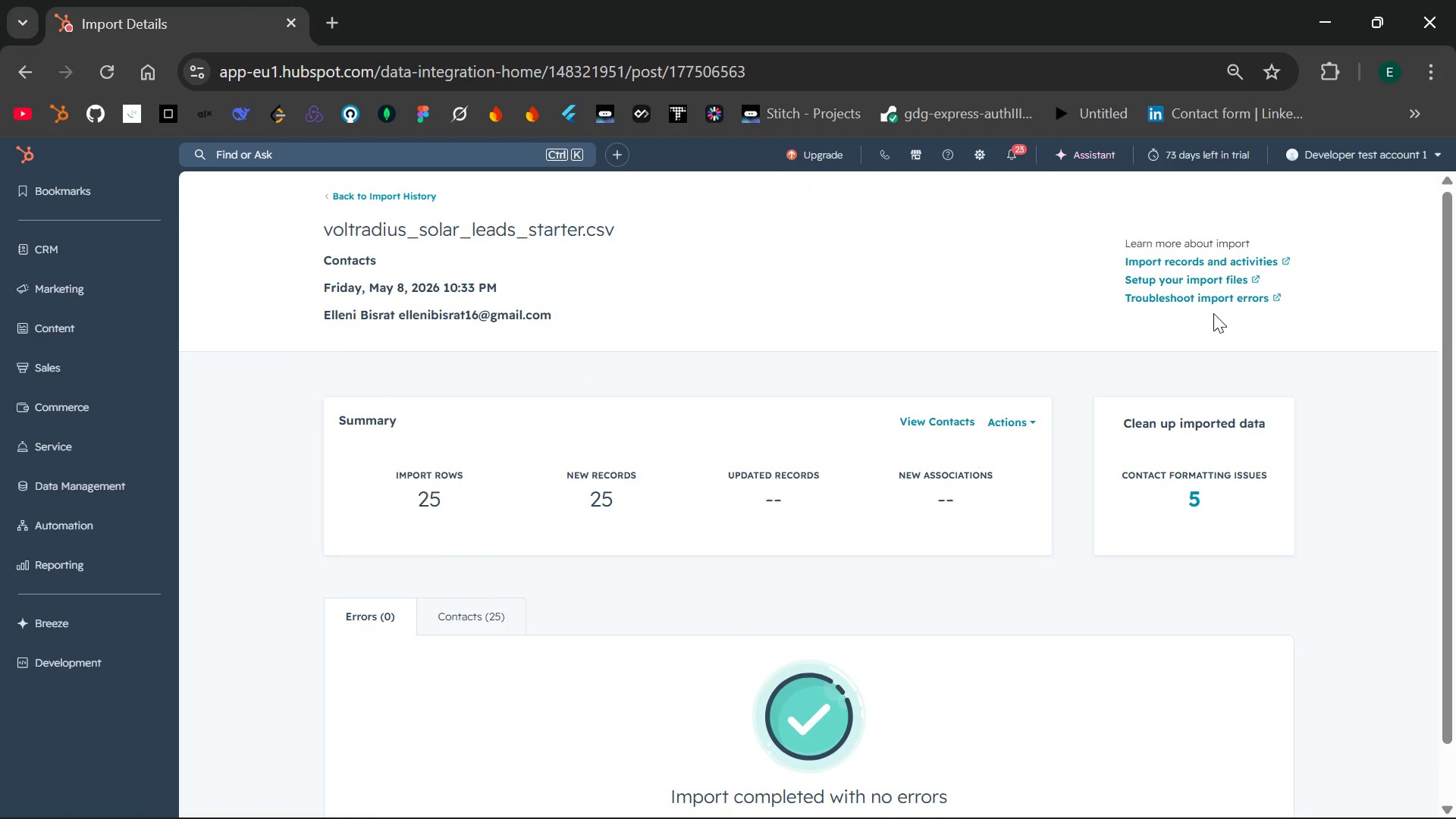 
wait(13.88)
 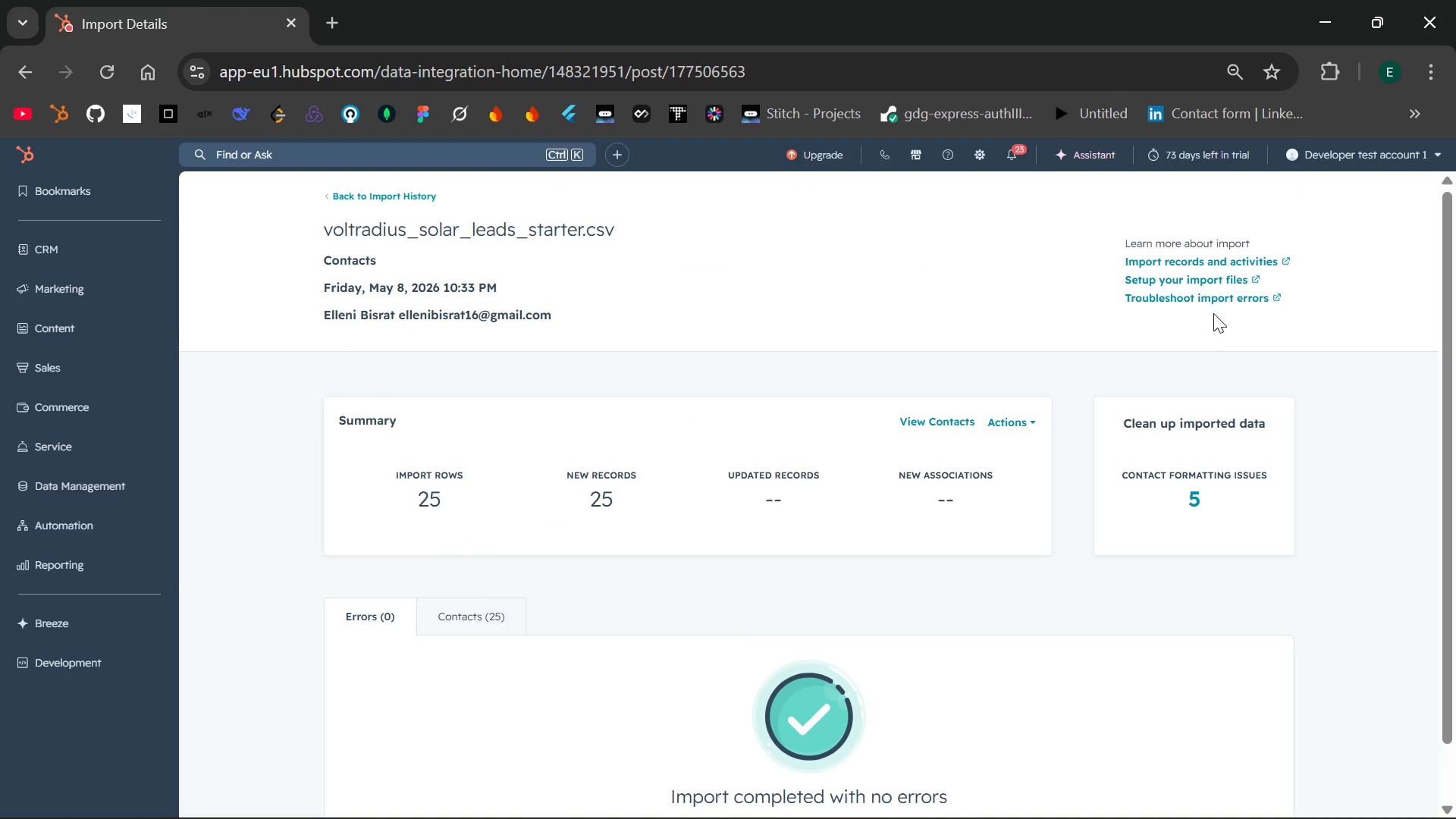 
left_click([1189, 280])
 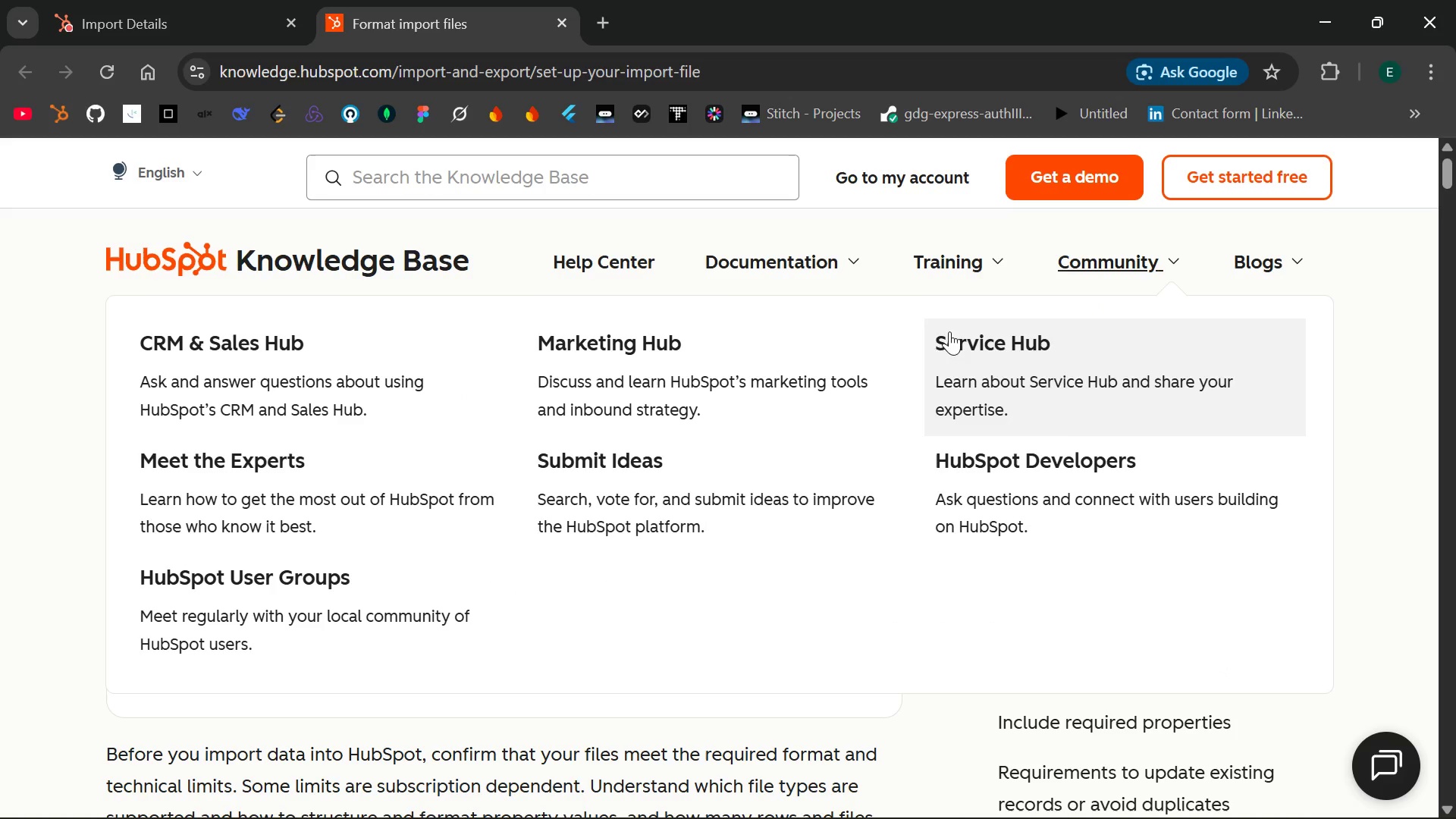 
wait(25.22)
 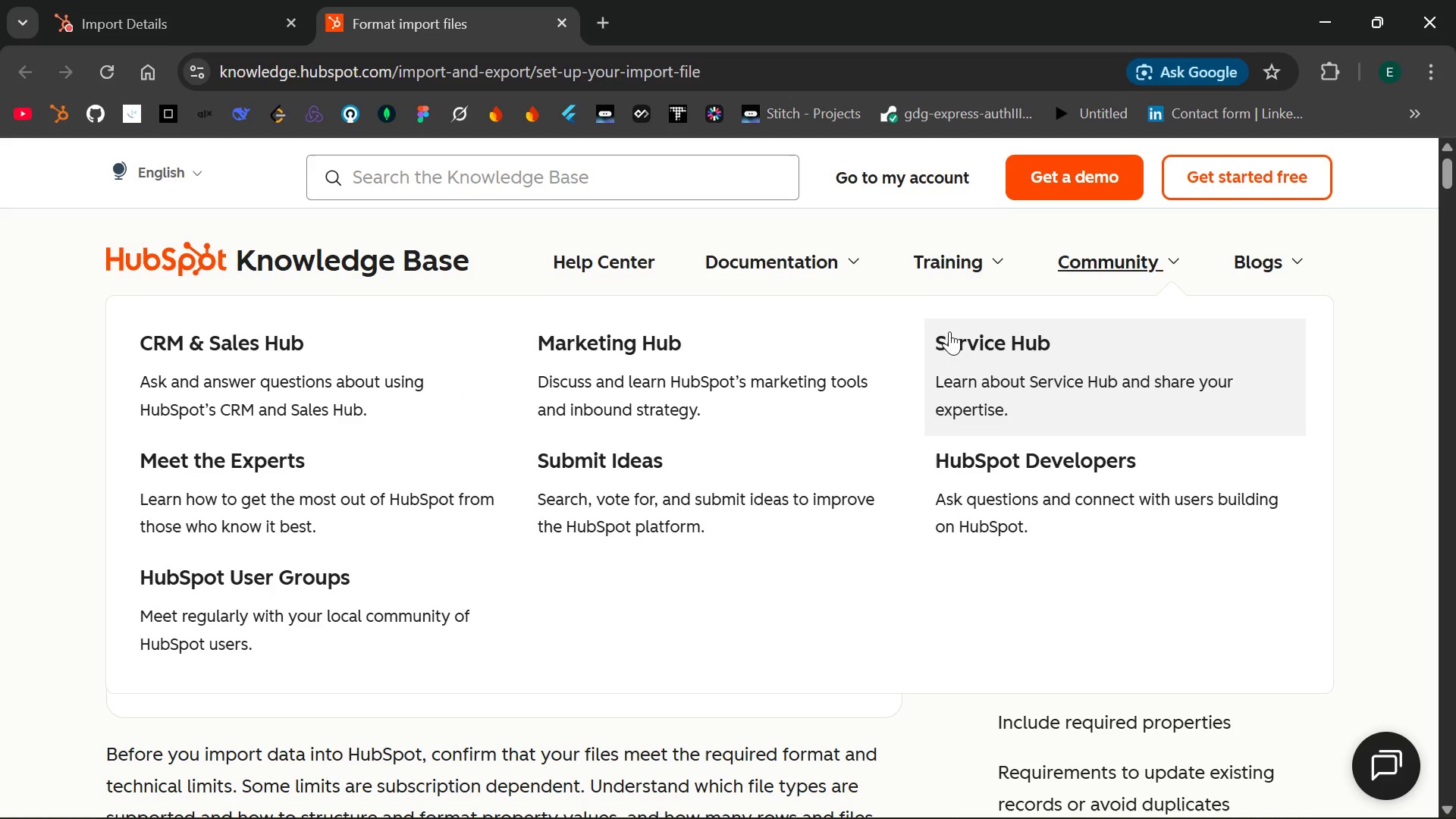 
left_click([188, 19])
 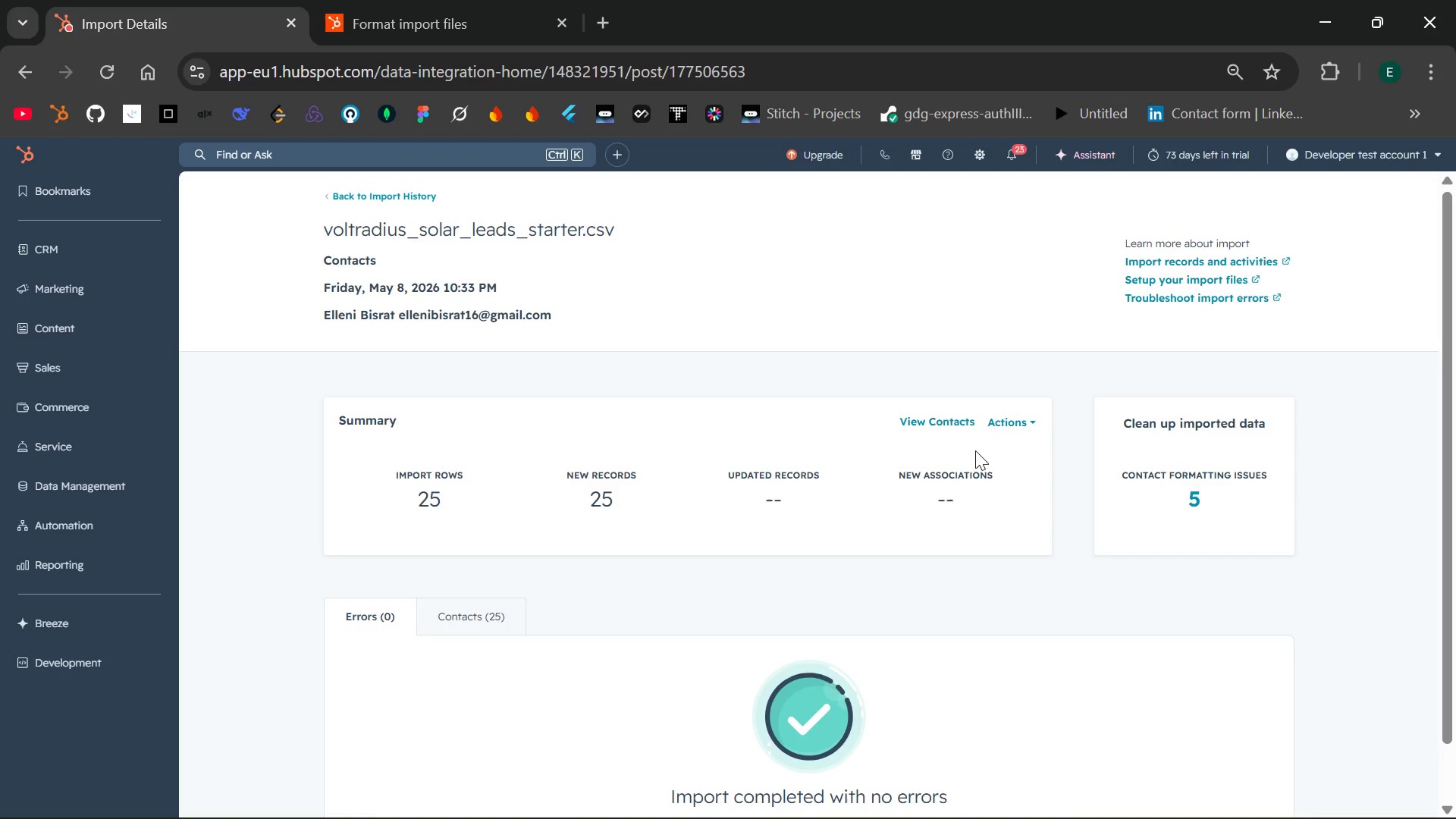 
left_click([1031, 421])
 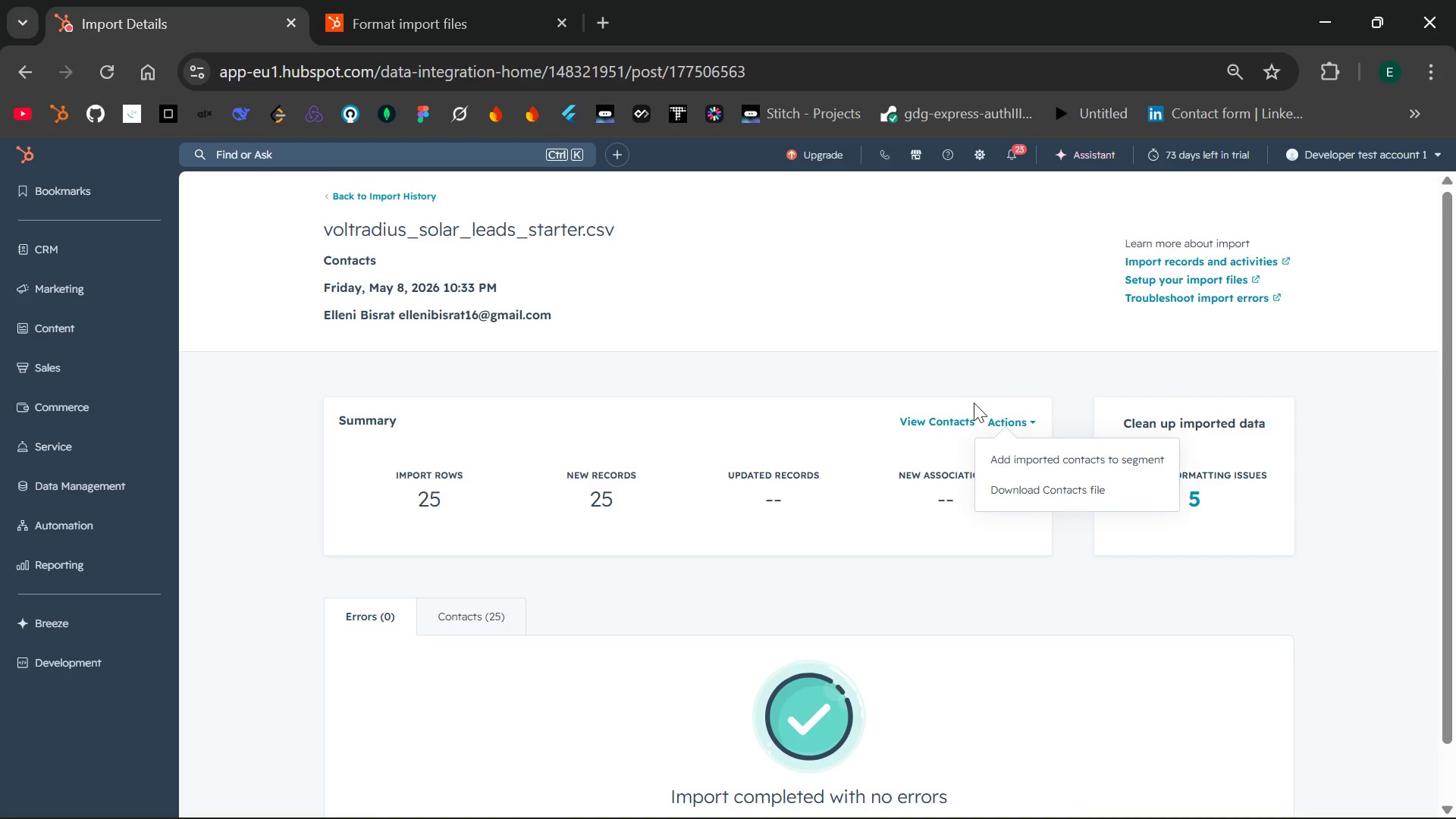 
wait(6.53)
 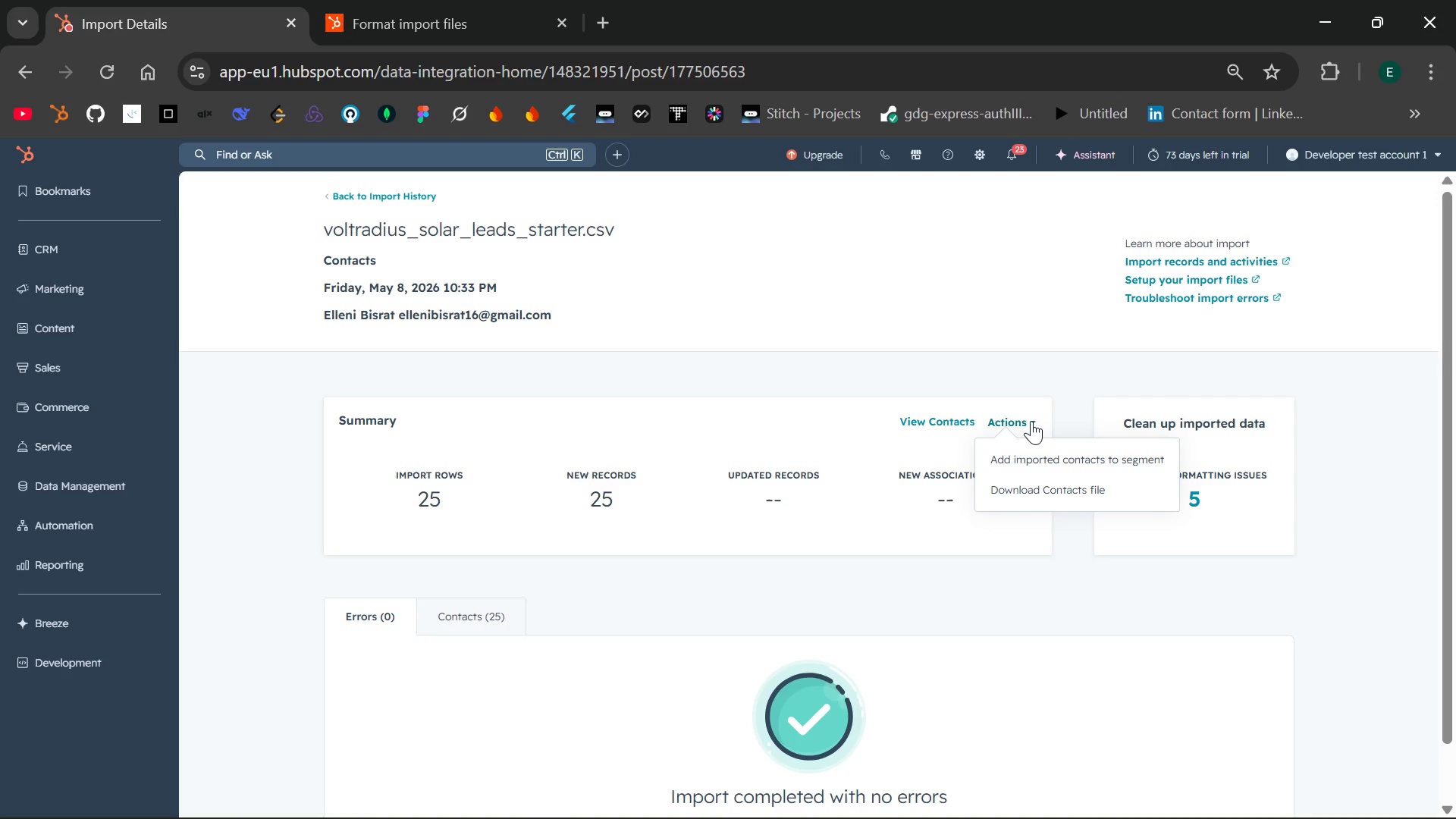 
left_click([1021, 482])
 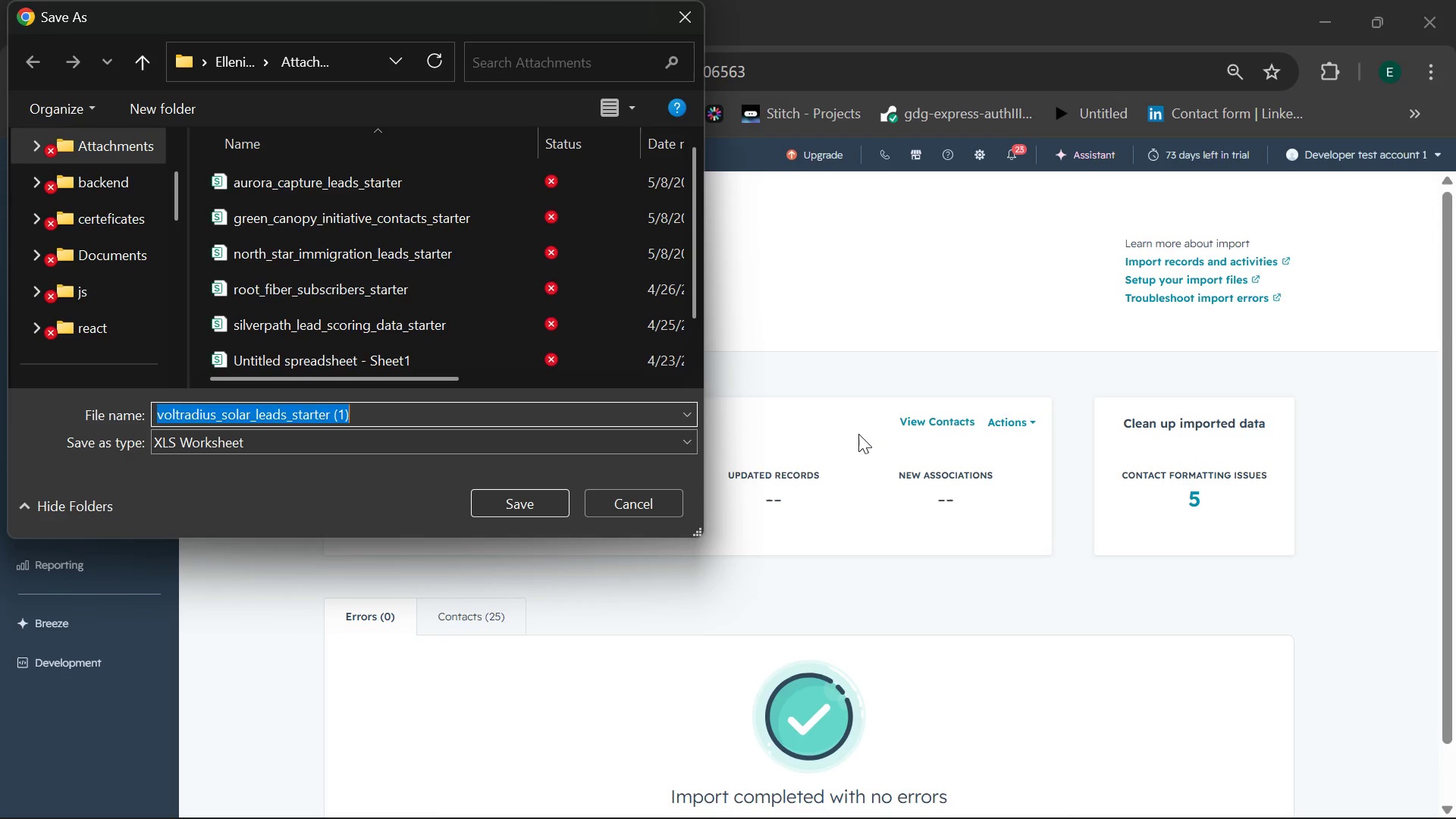 
wait(15.53)
 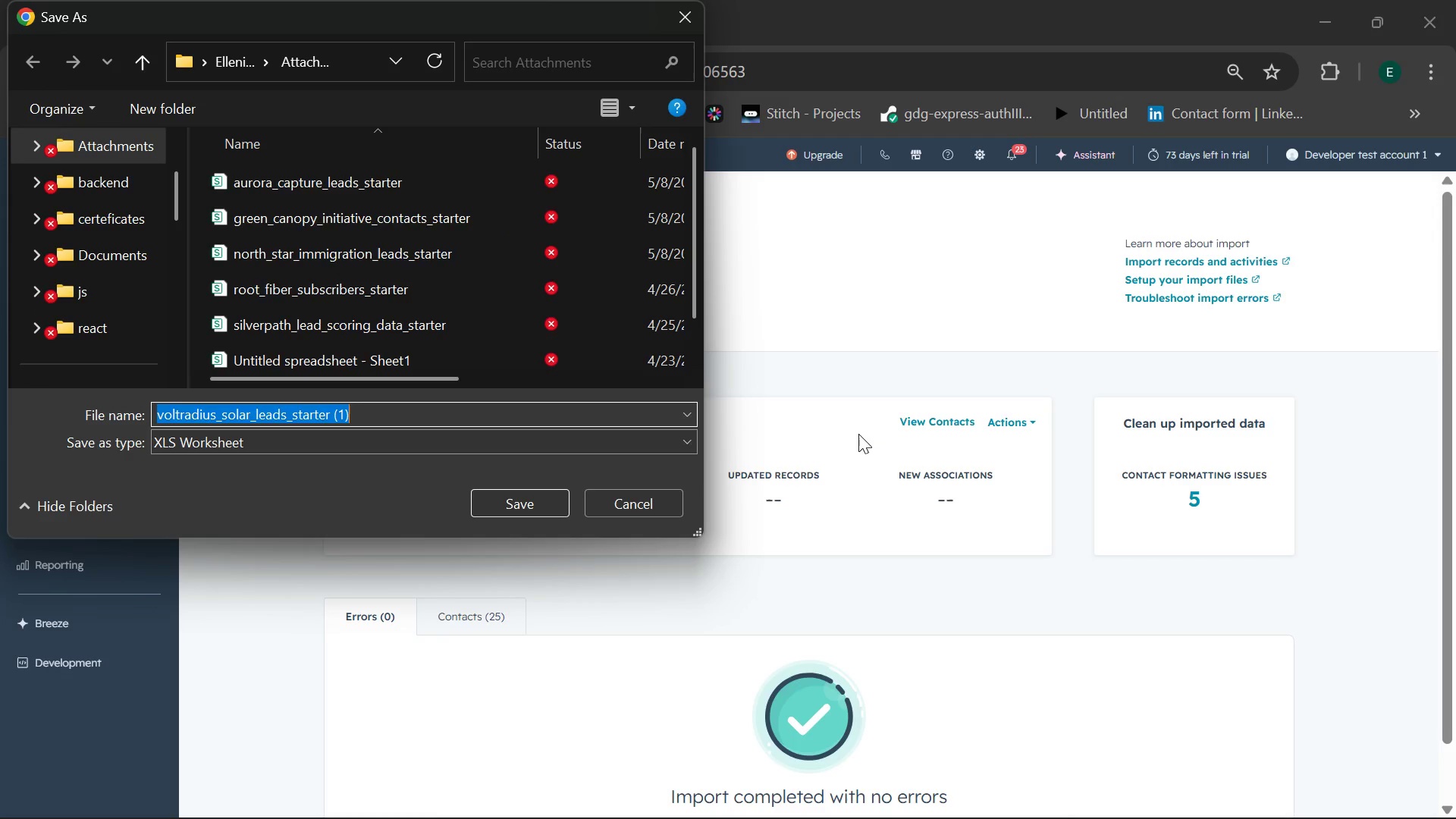 
left_click([528, 502])
 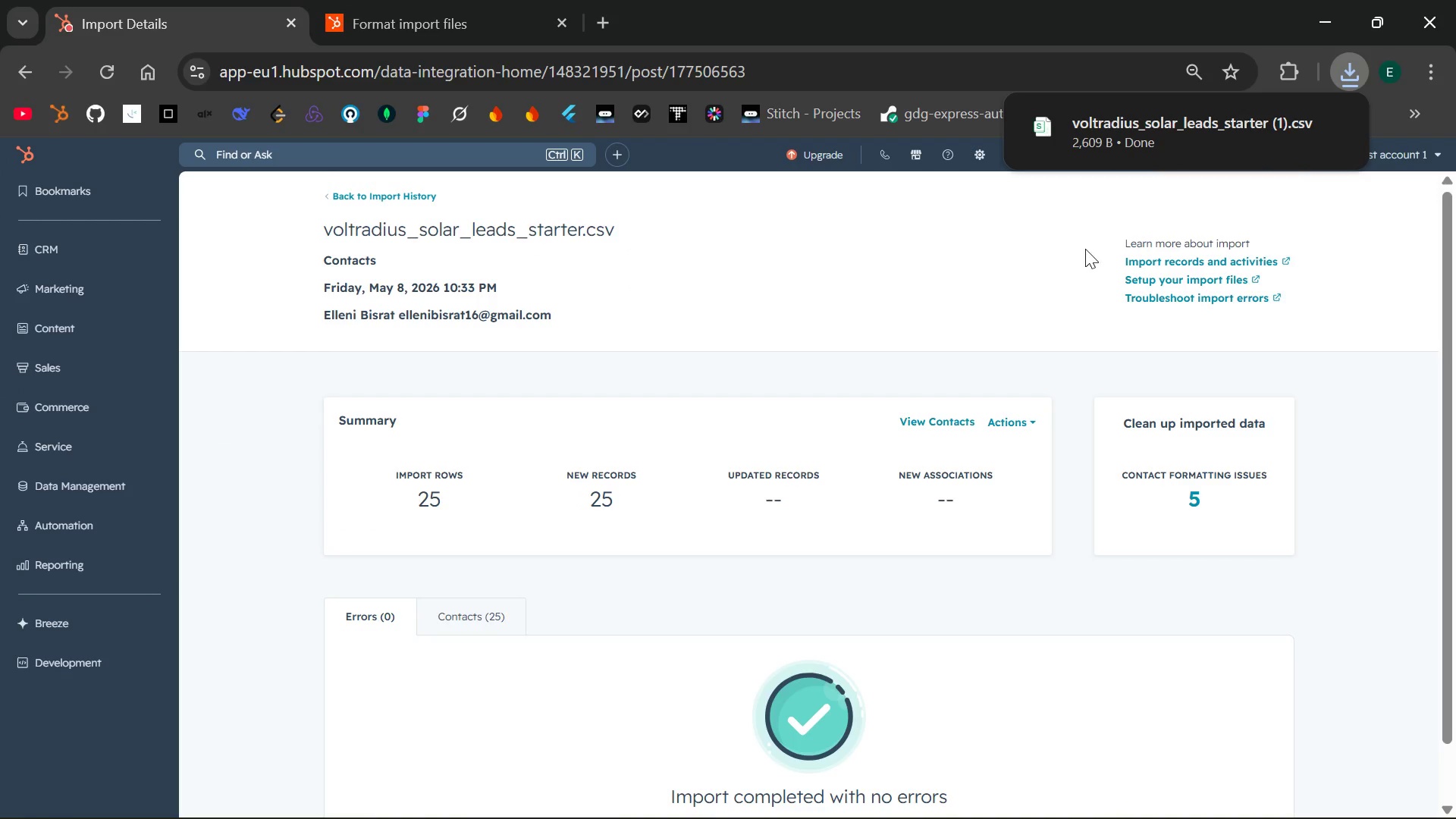 
left_click([1141, 115])
 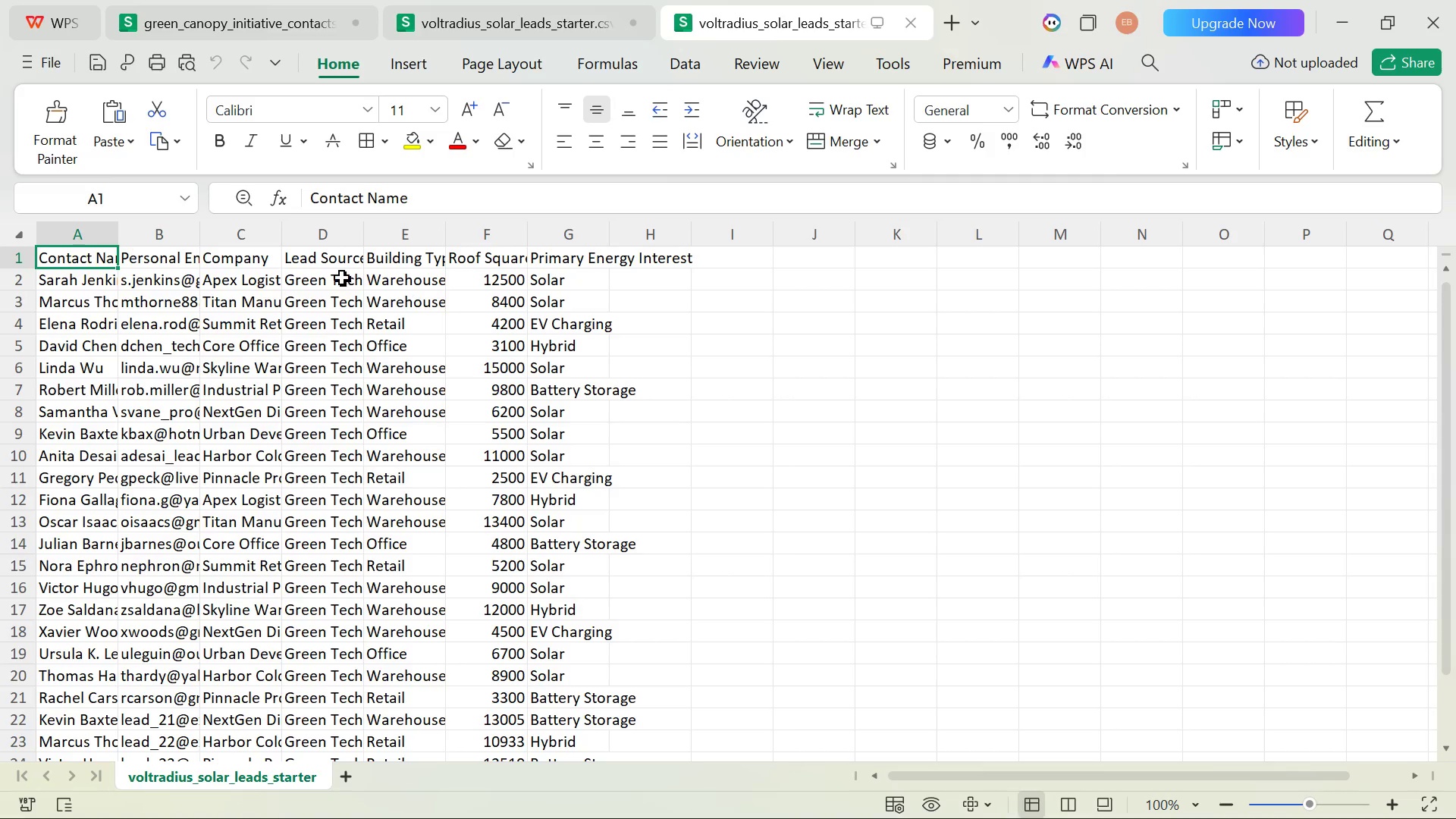 
wait(5.59)
 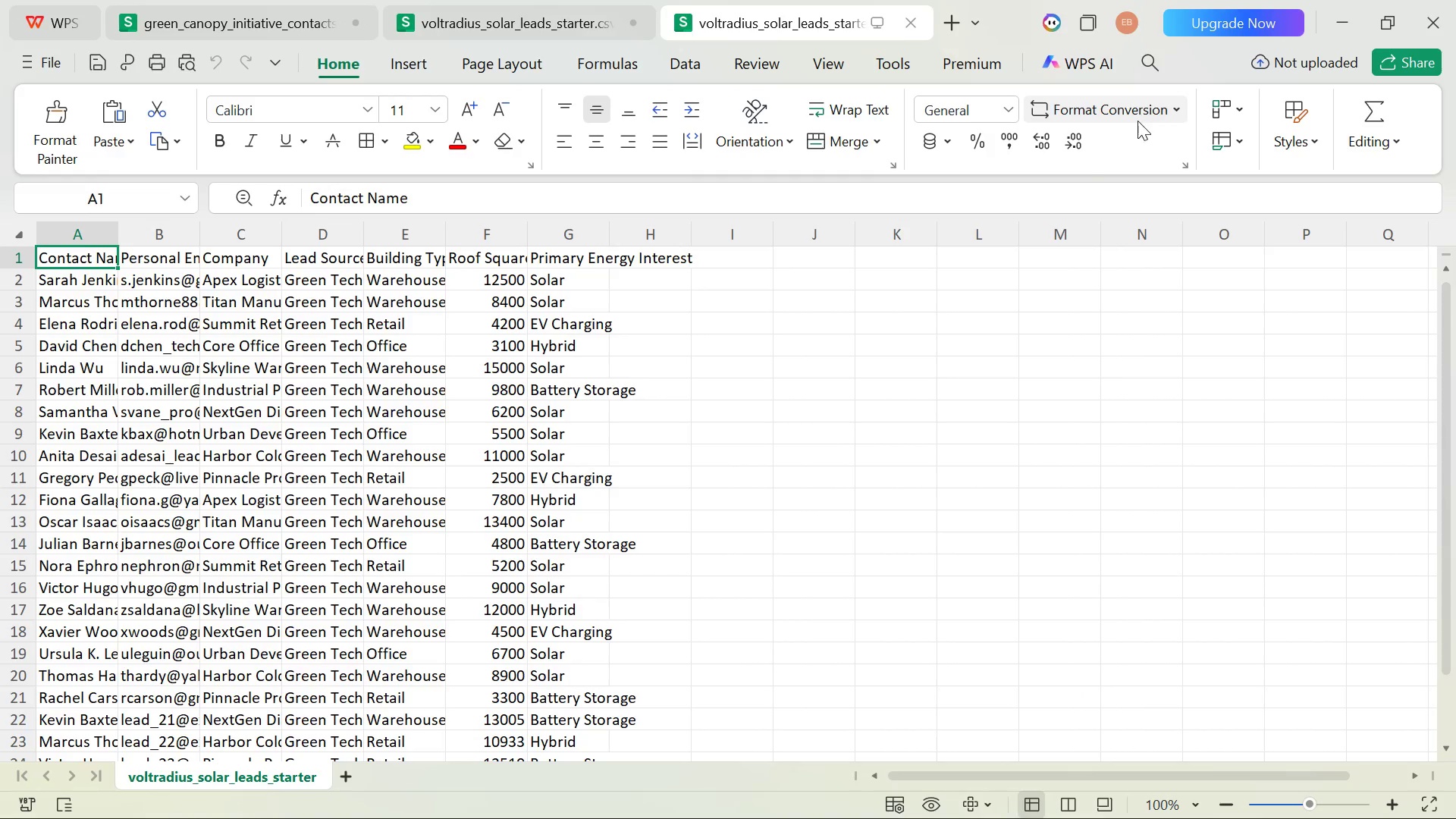 
left_click_drag(start_coordinate=[118, 238], to_coordinate=[256, 221])
 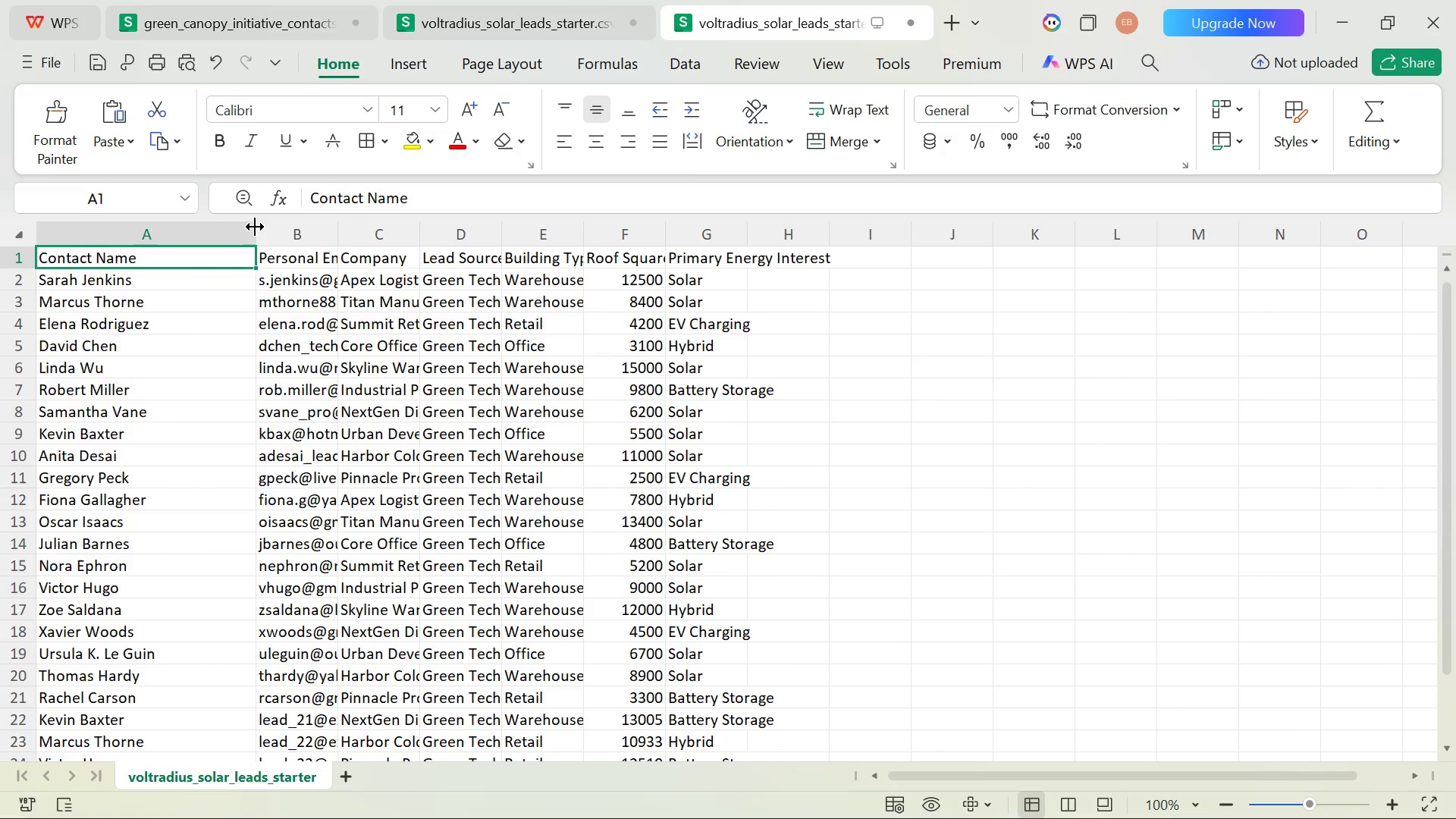 
left_click_drag(start_coordinate=[254, 228], to_coordinate=[199, 234])
 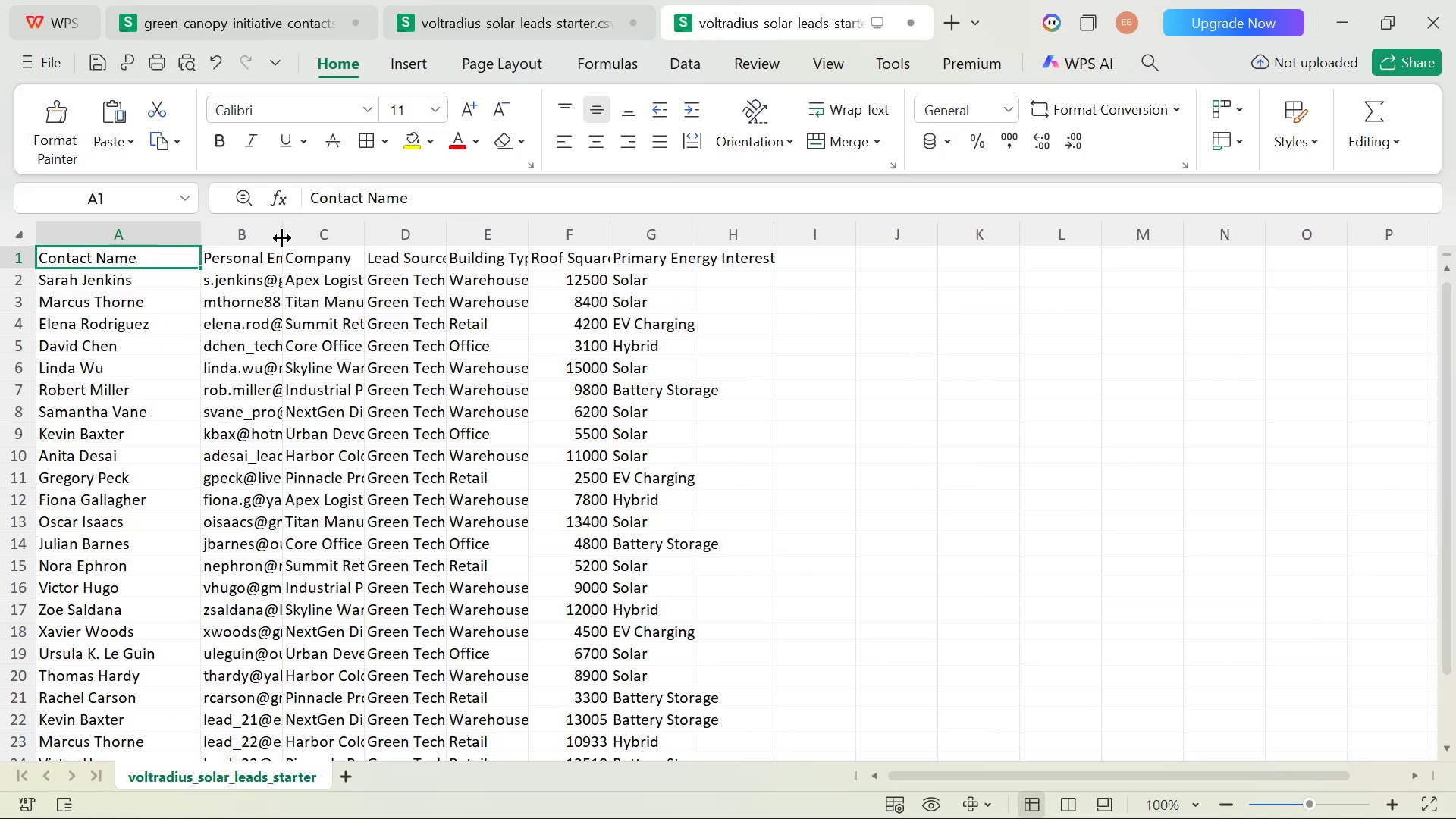 
left_click_drag(start_coordinate=[282, 238], to_coordinate=[335, 231])
 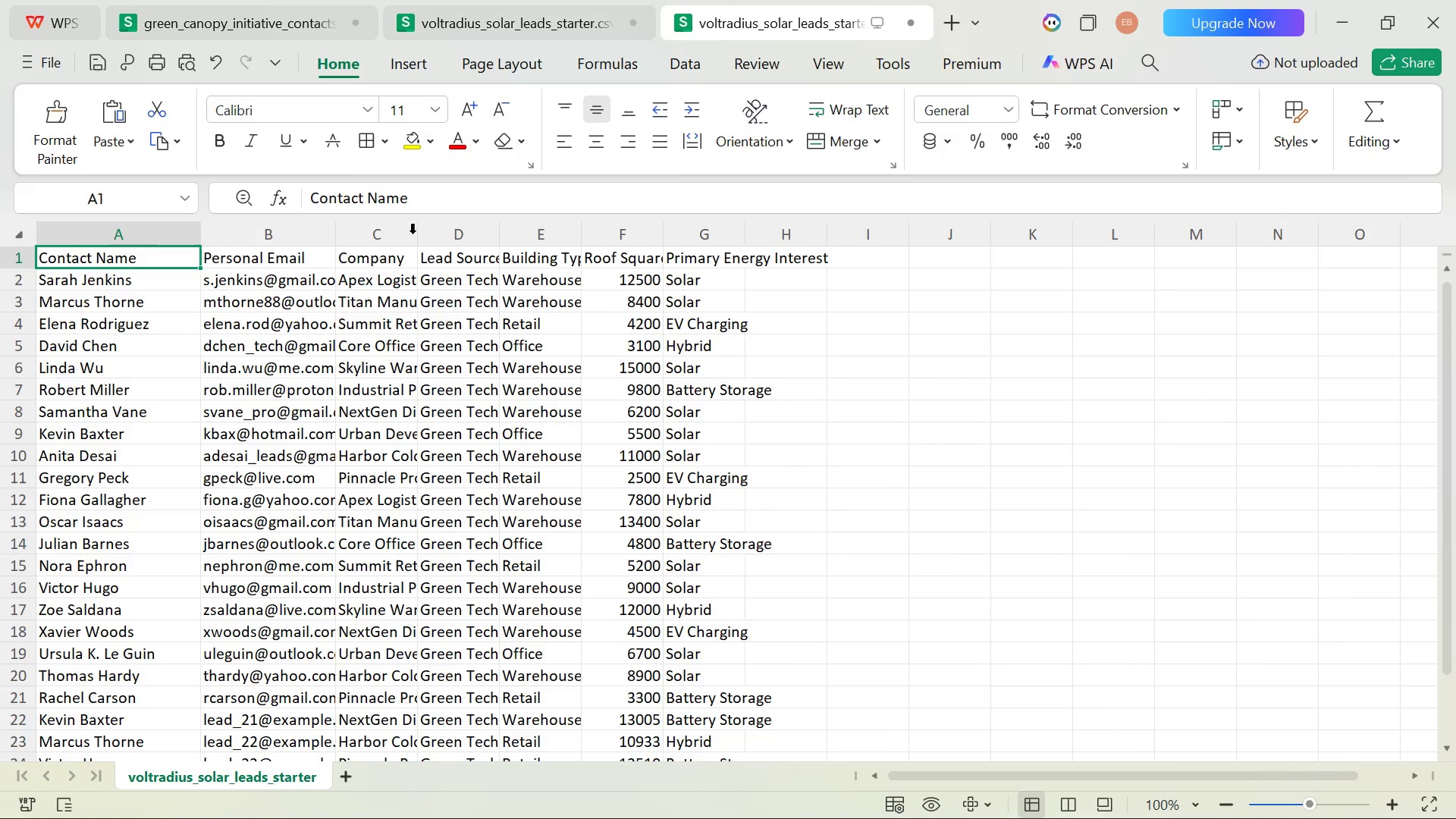 
left_click_drag(start_coordinate=[416, 234], to_coordinate=[489, 231])
 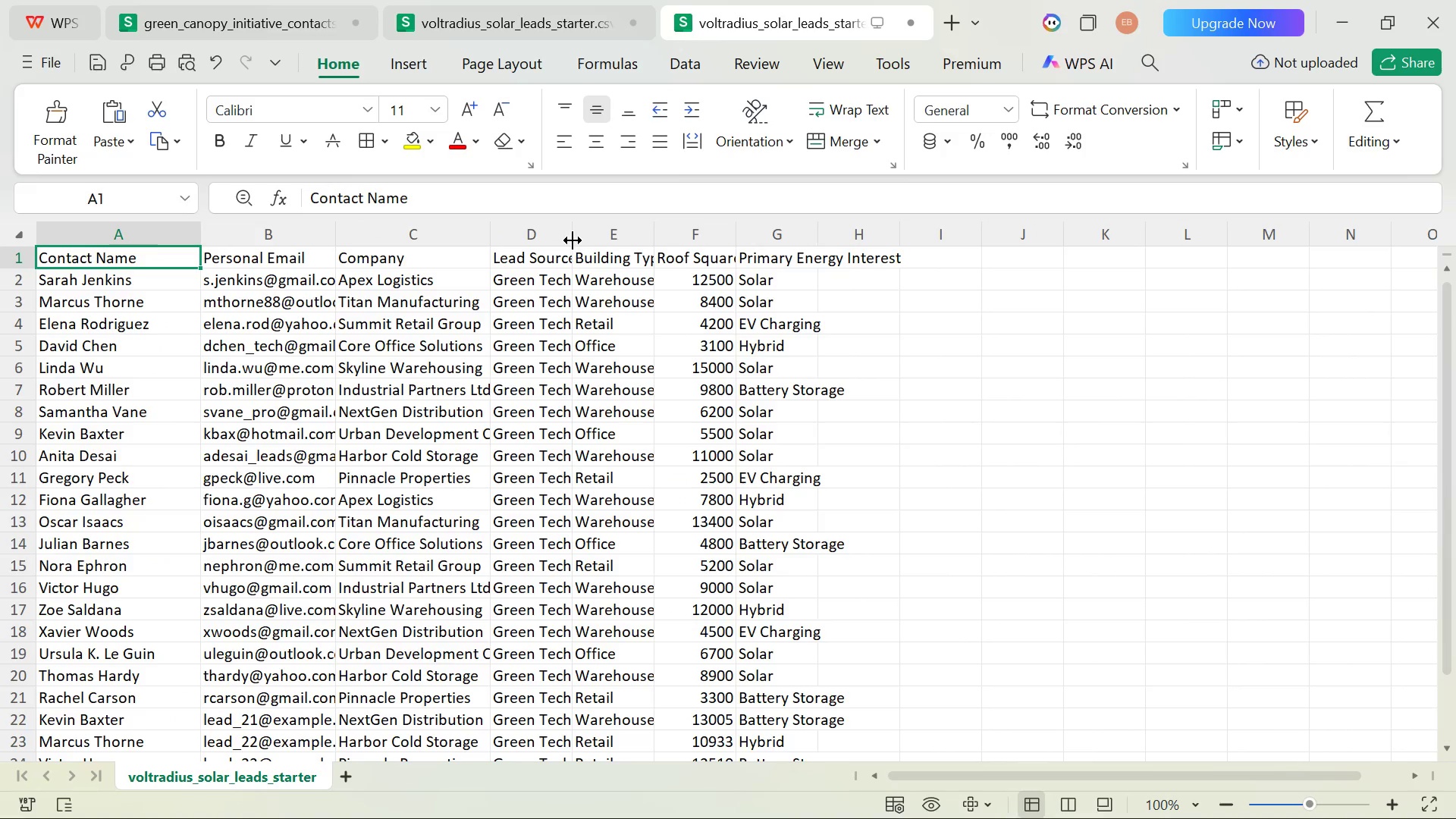 
left_click_drag(start_coordinate=[573, 240], to_coordinate=[630, 234])
 